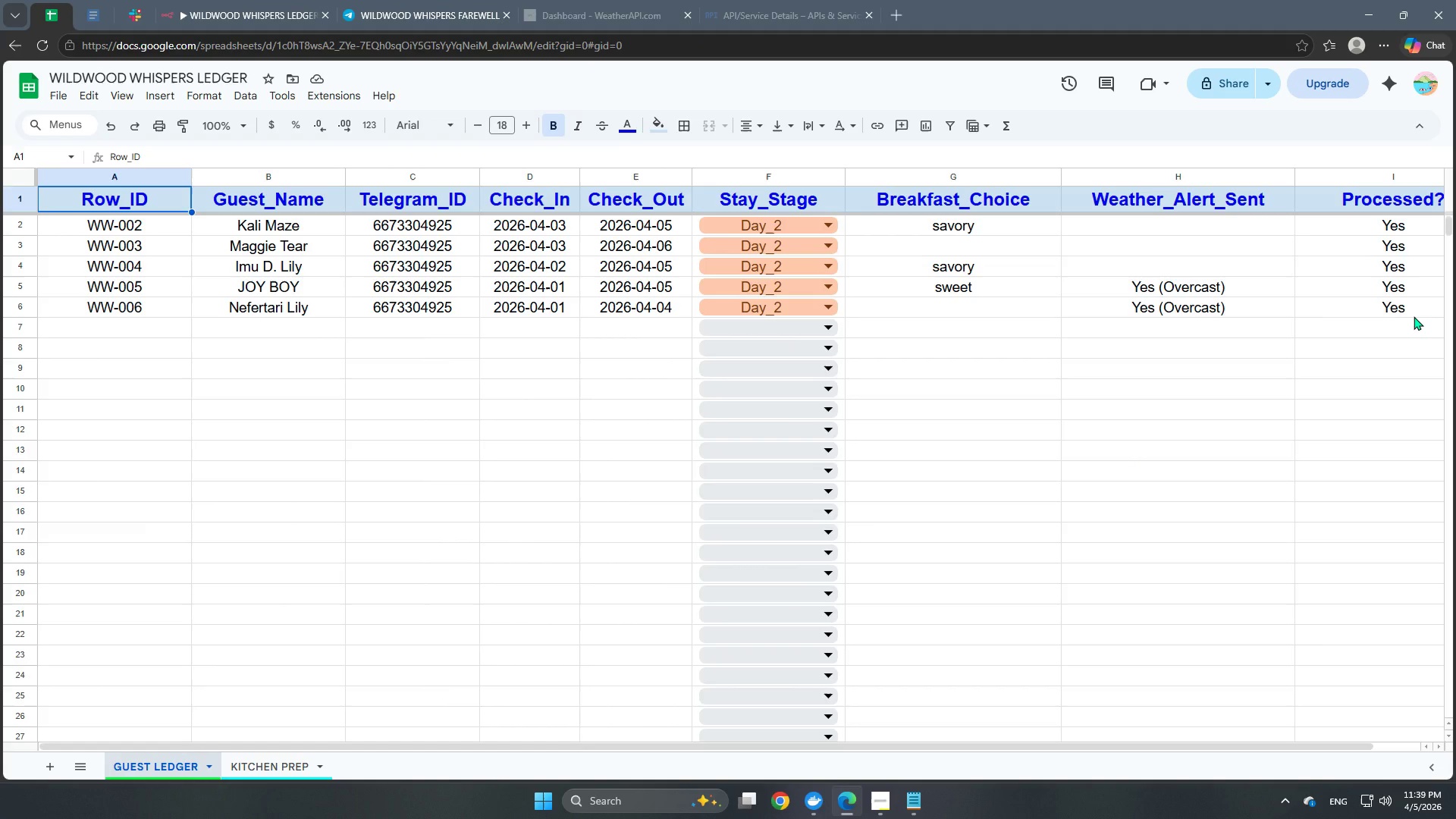 
left_click([1415, 246])
 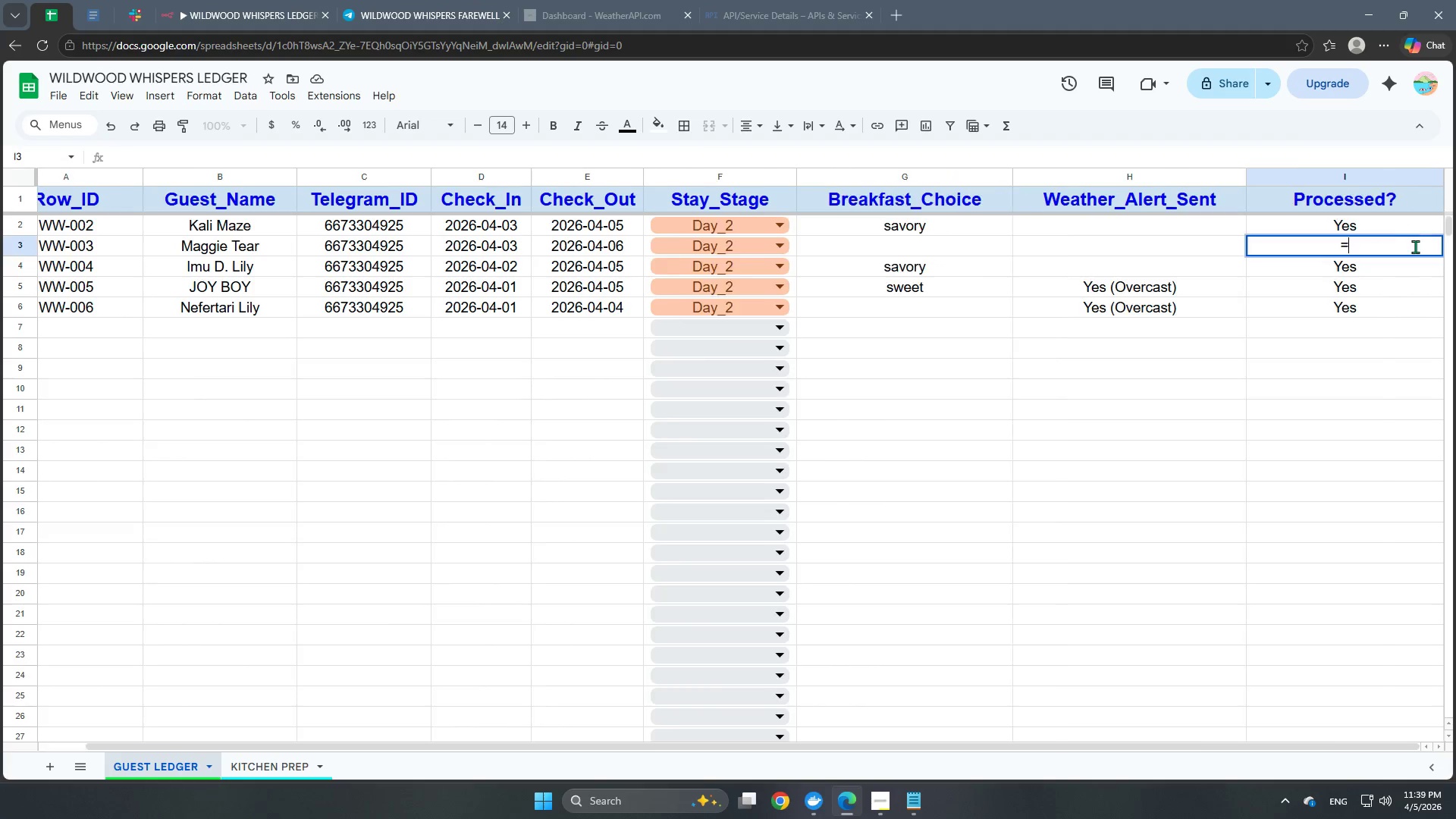 
key(Equal)
 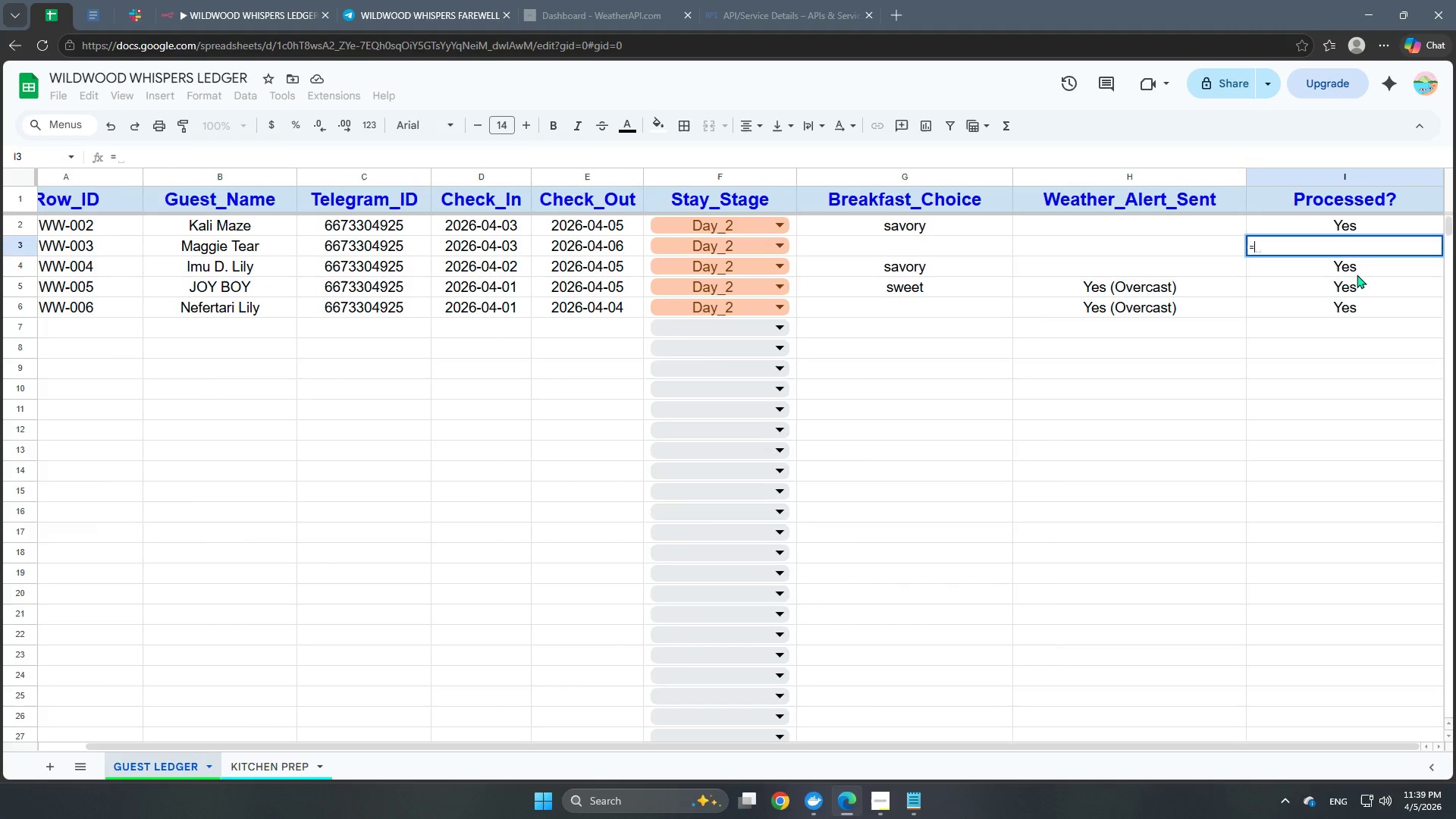 
key(Backspace)
 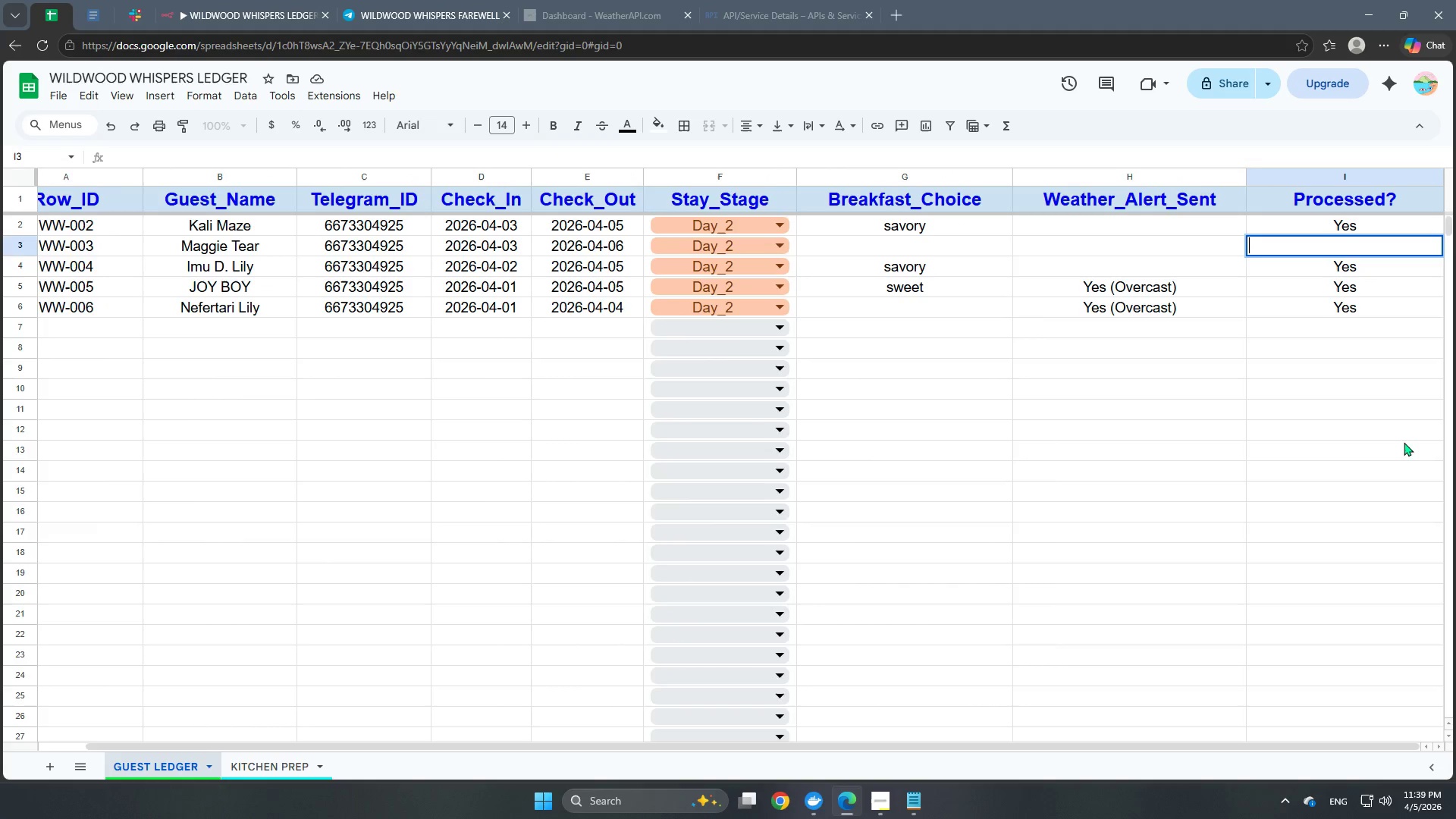 
left_click([1391, 489])
 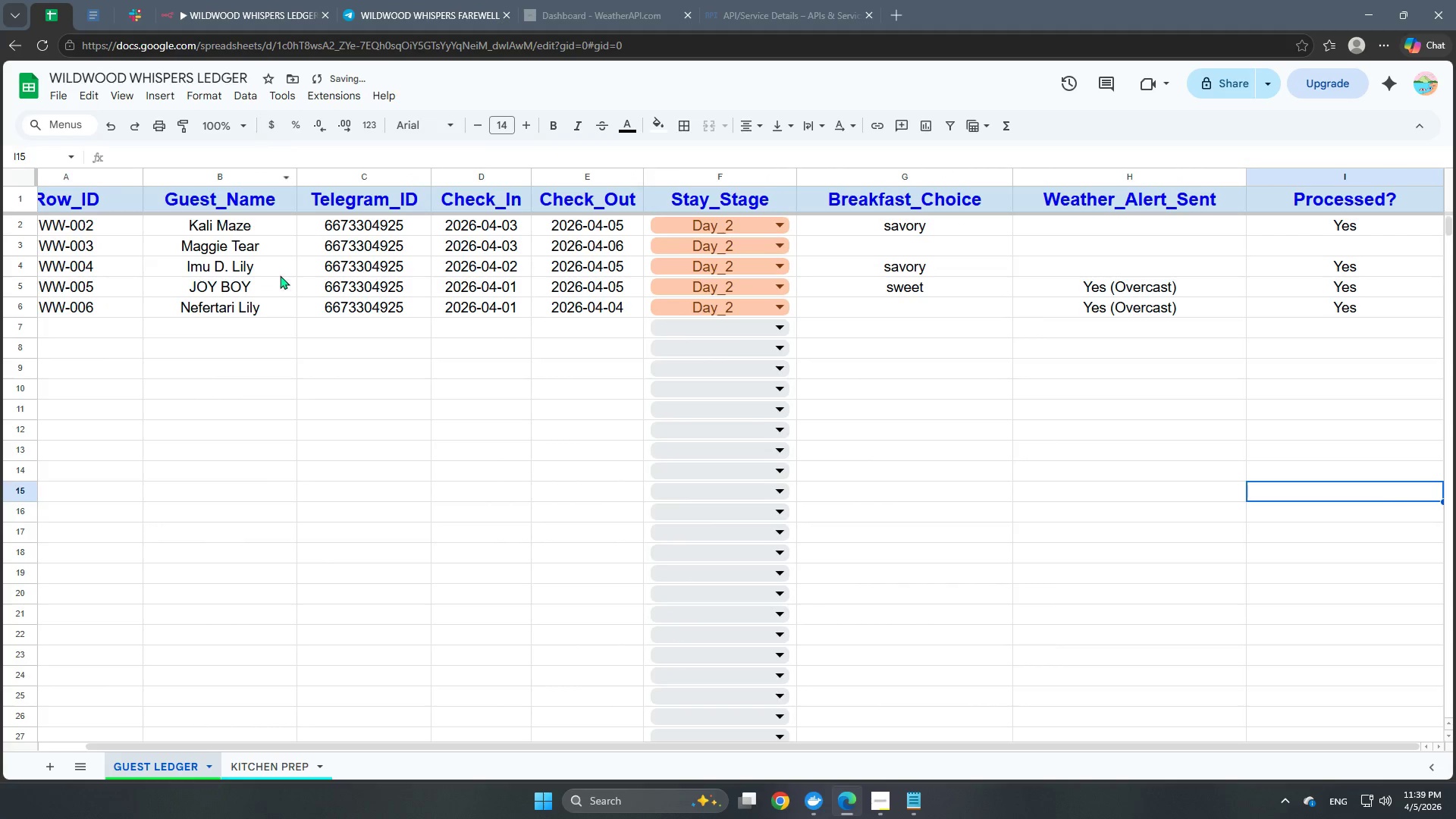 
left_click([770, 245])
 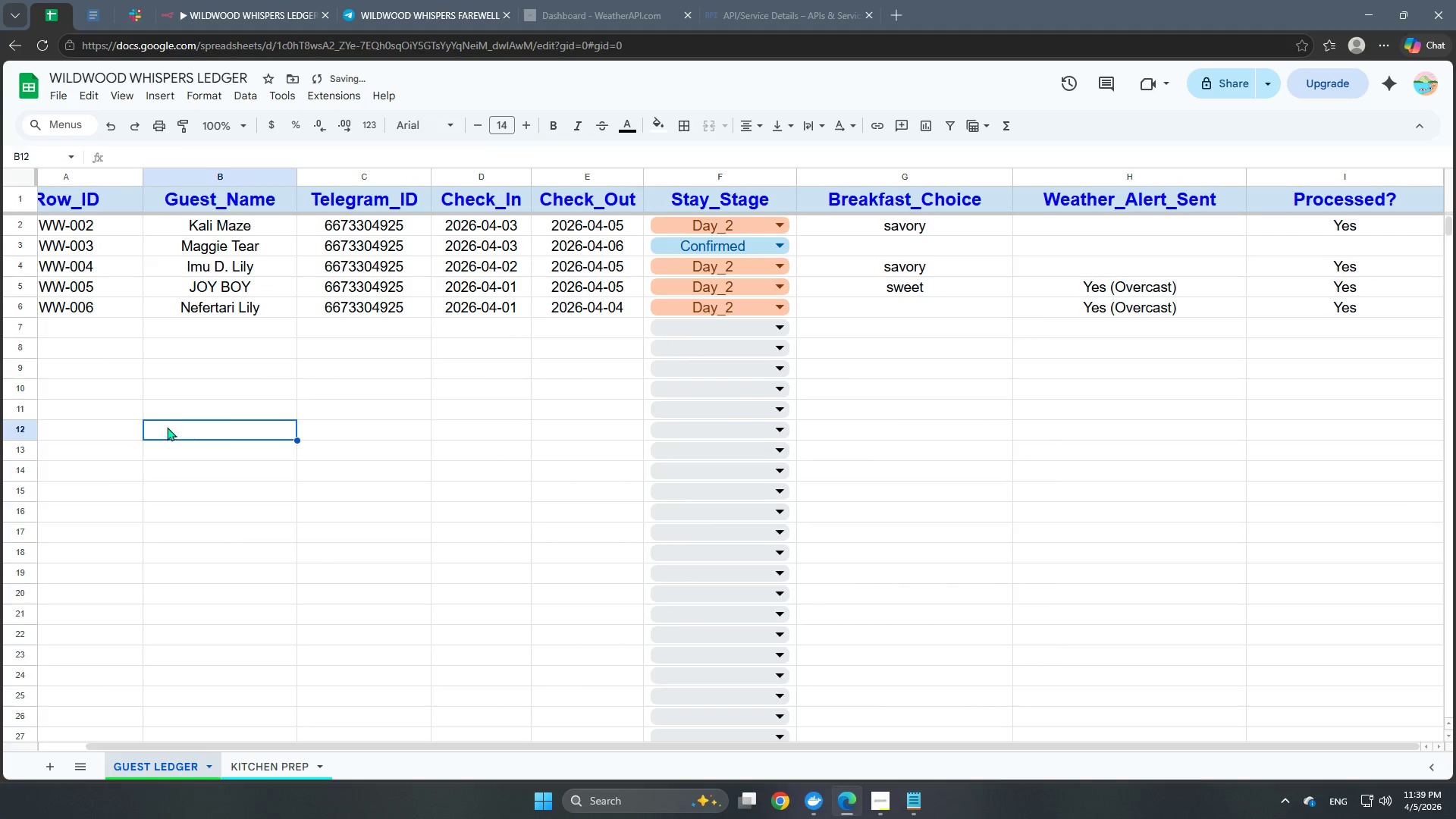 
left_click([40, 40])
 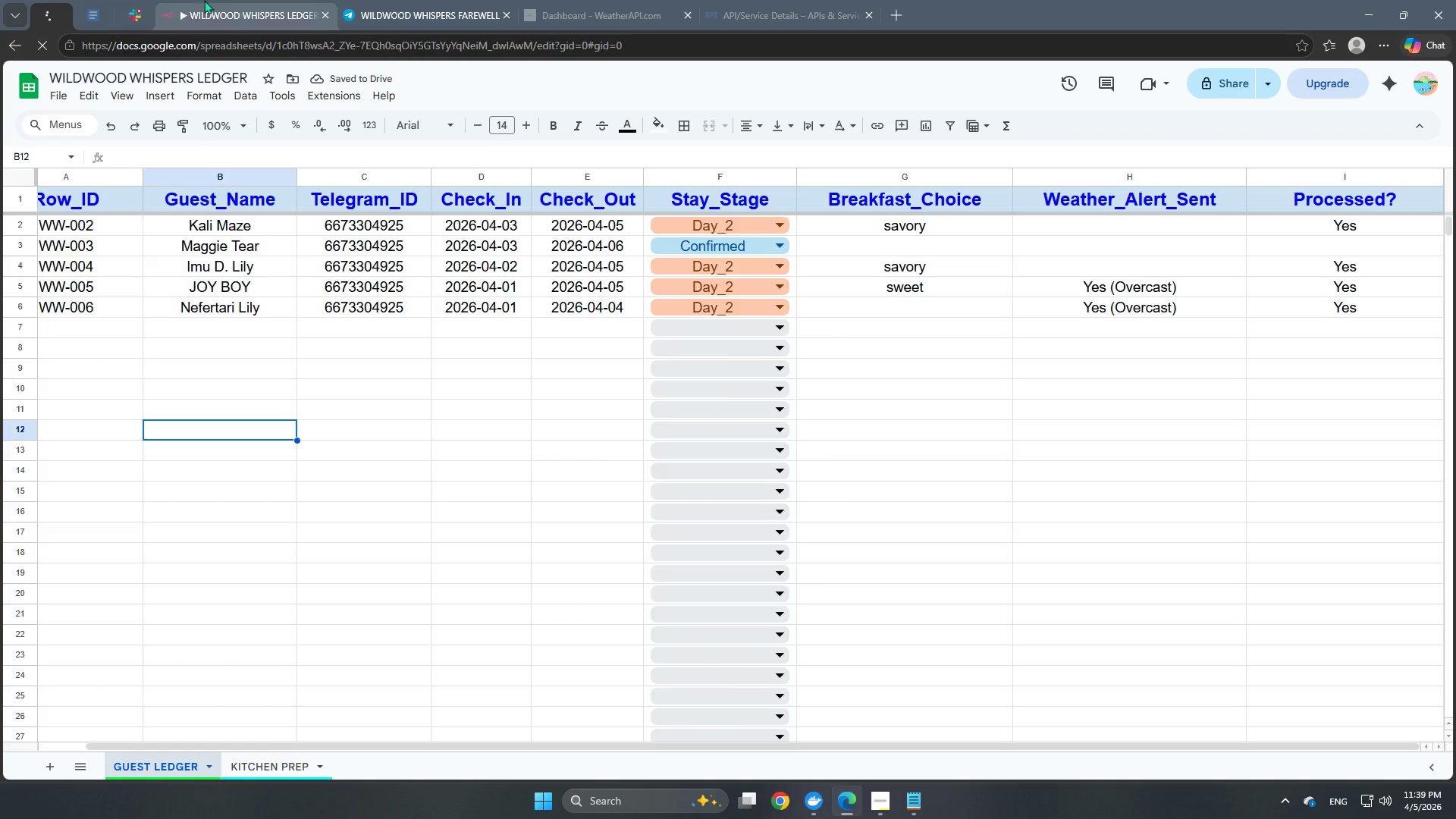 
left_click([222, 0])
 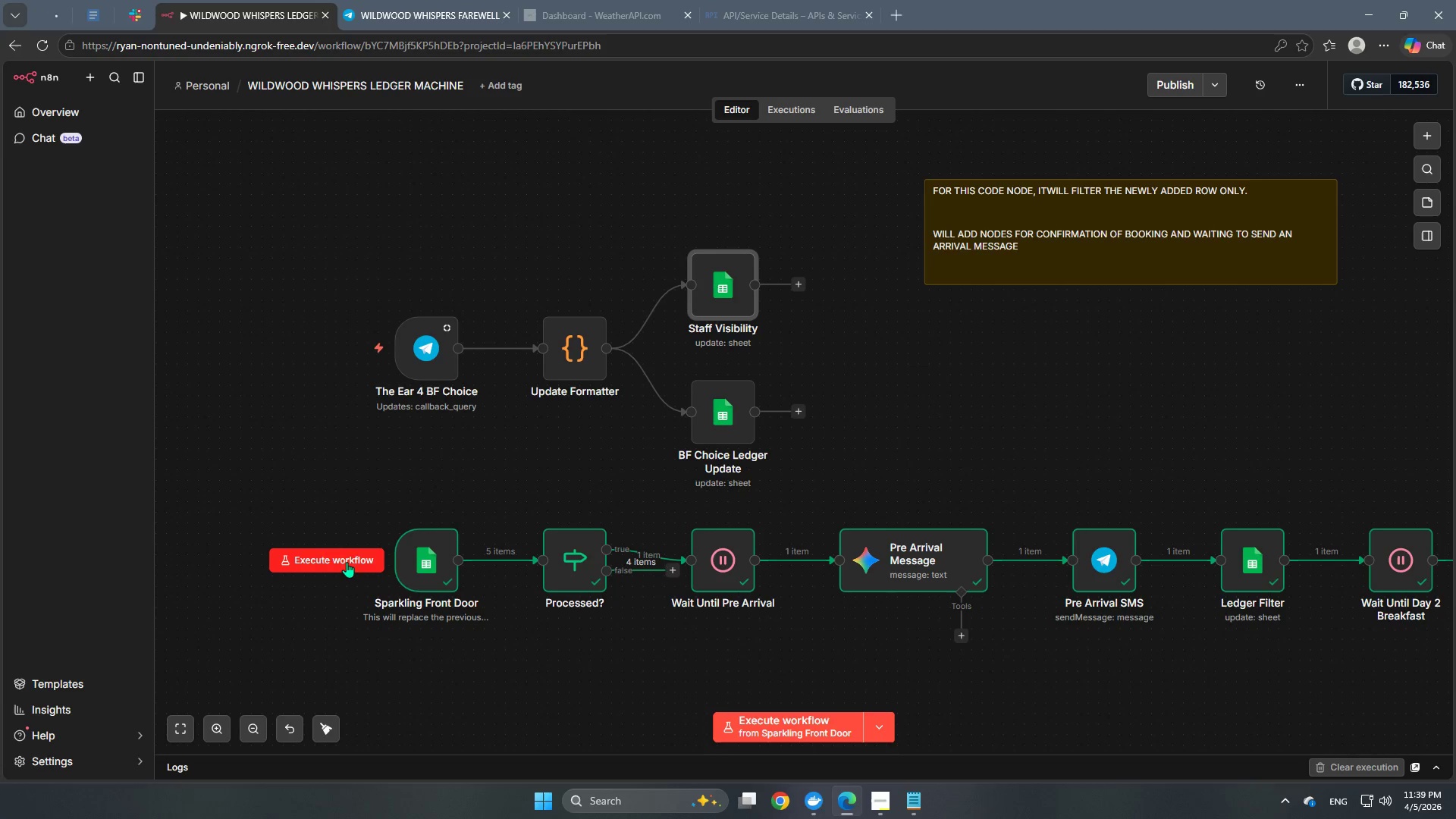 
left_click([347, 561])
 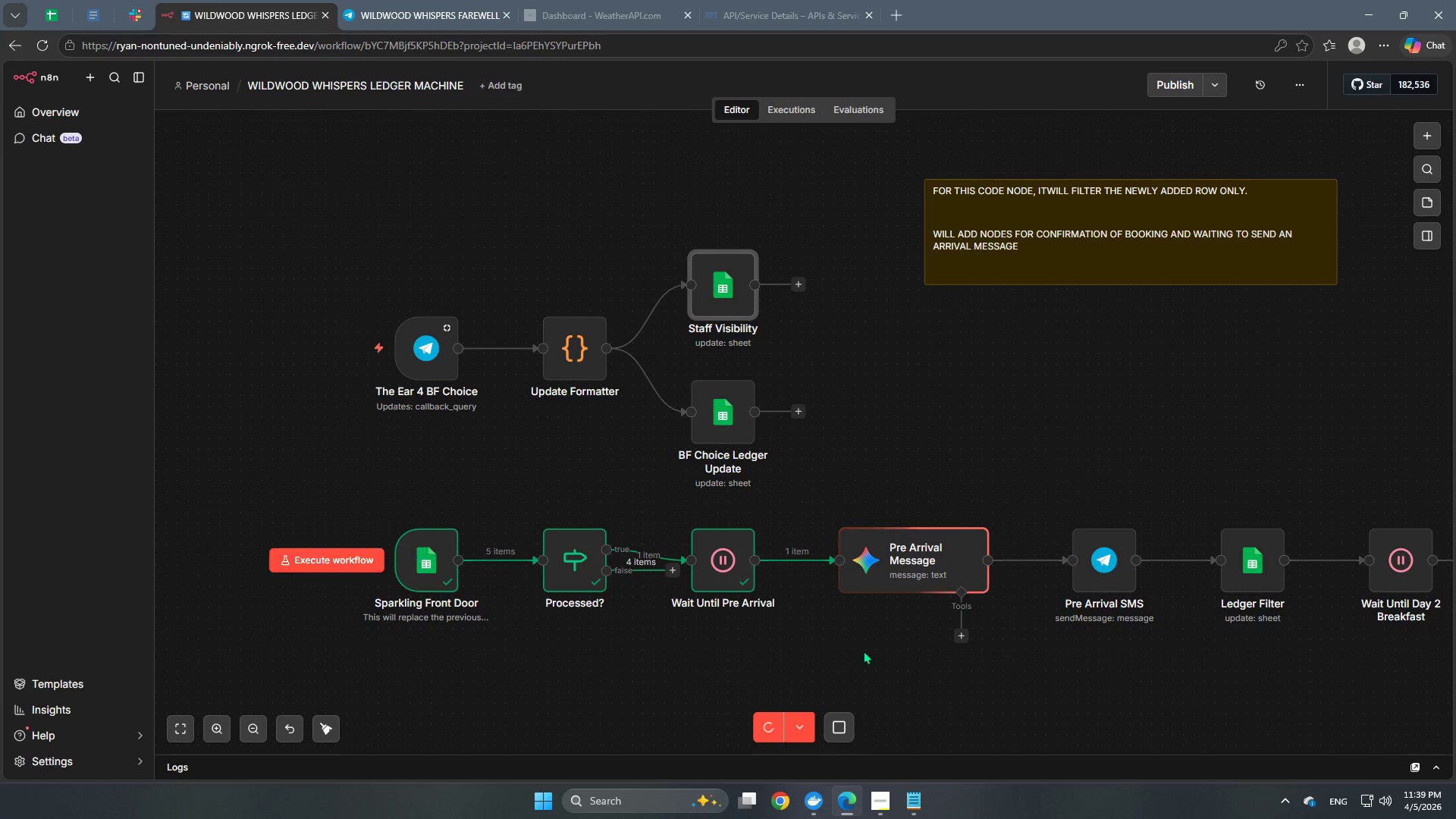 
wait(5.81)
 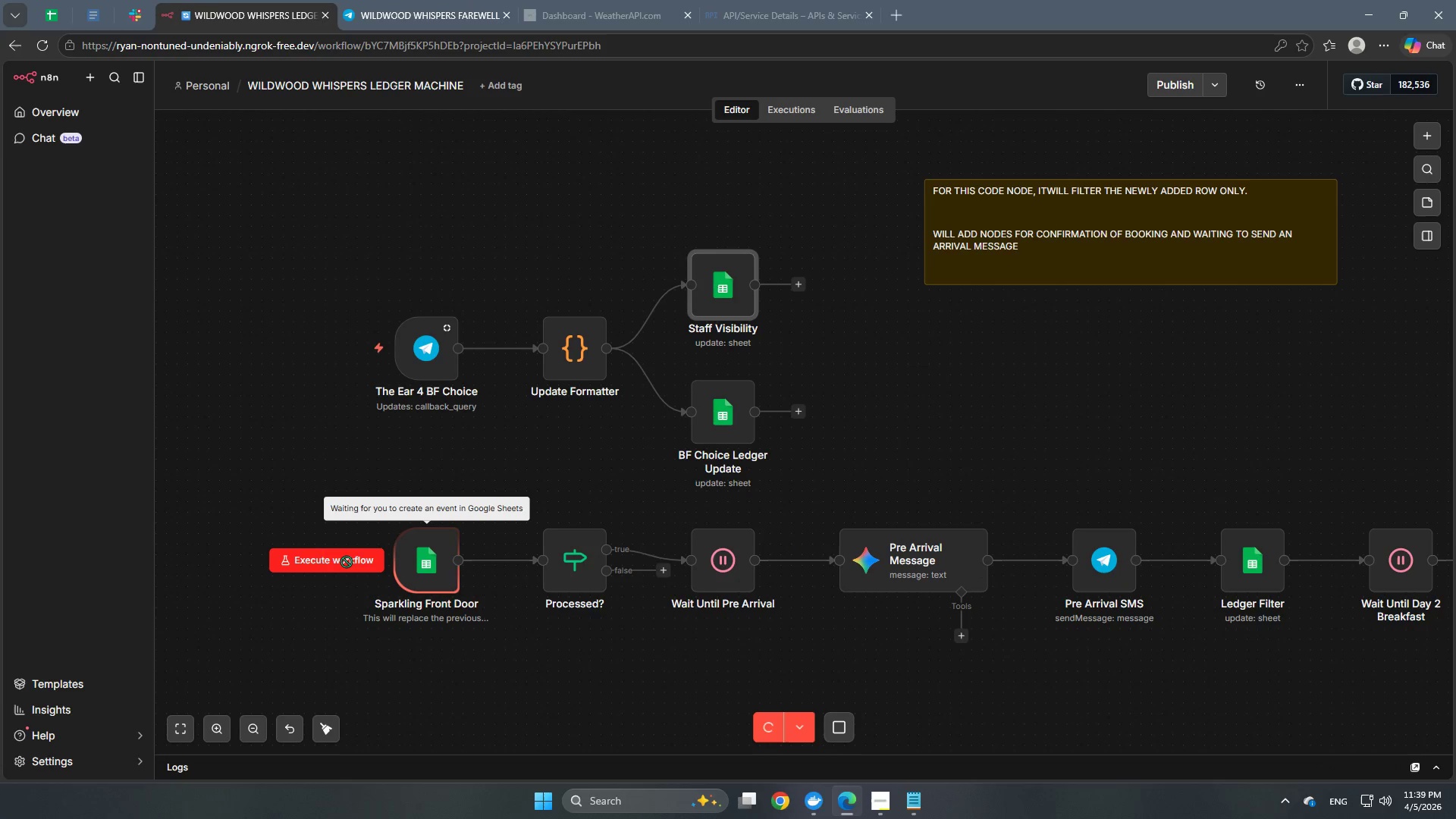 
hold_key(key=Space, duration=1.5)
 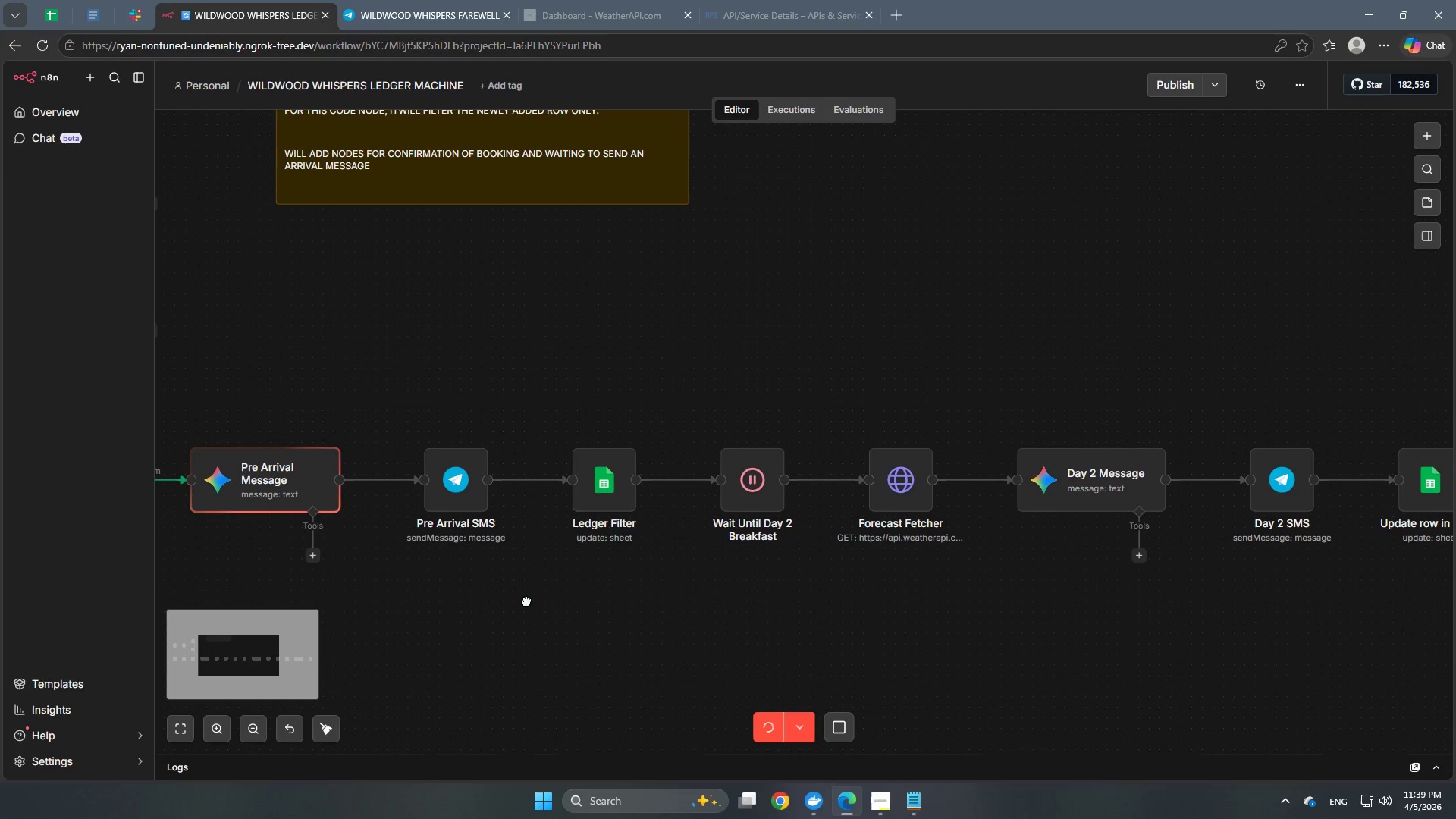 
left_click_drag(start_coordinate=[1181, 681], to_coordinate=[518, 599])
 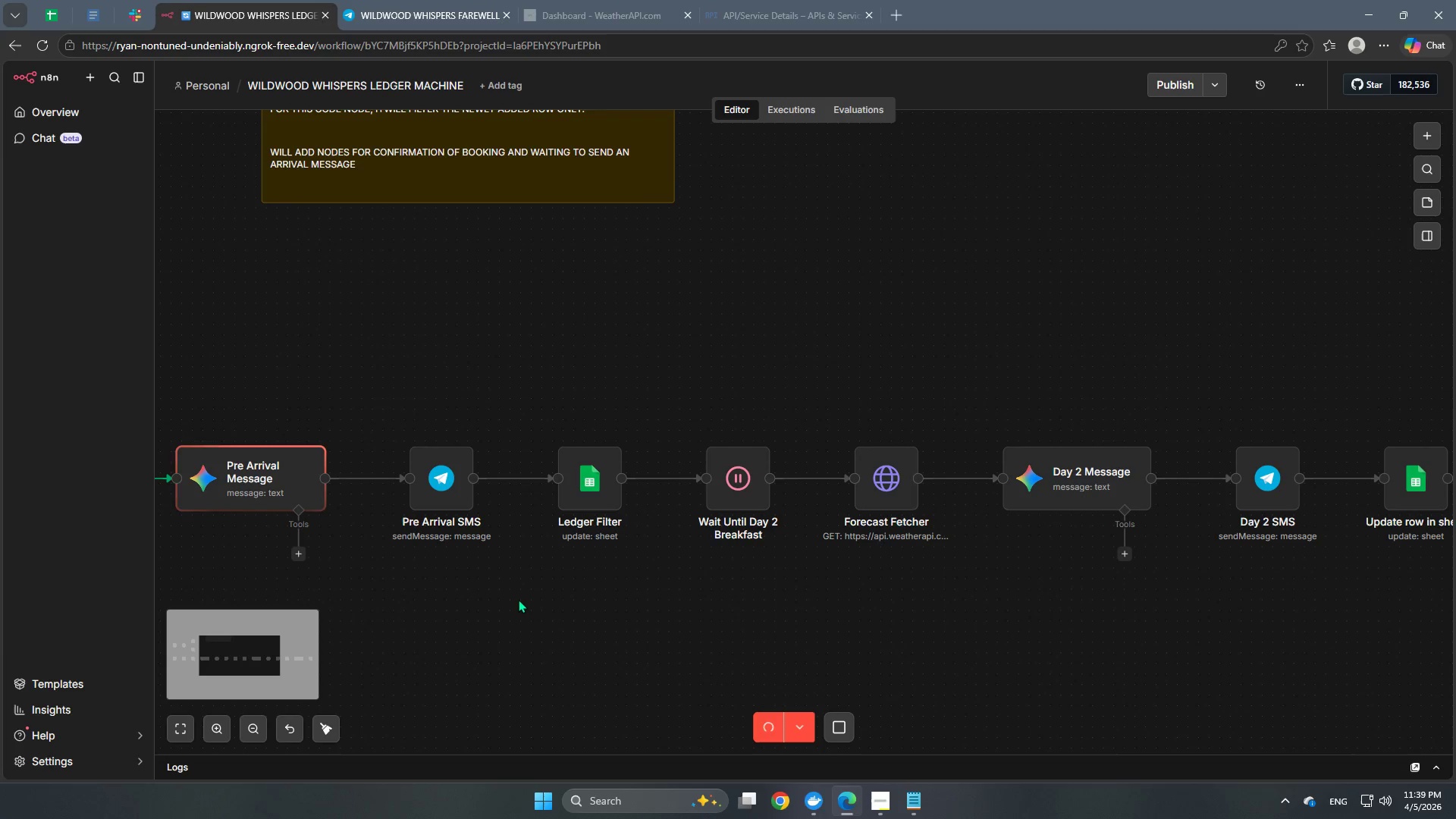 
hold_key(key=Space, duration=0.73)
 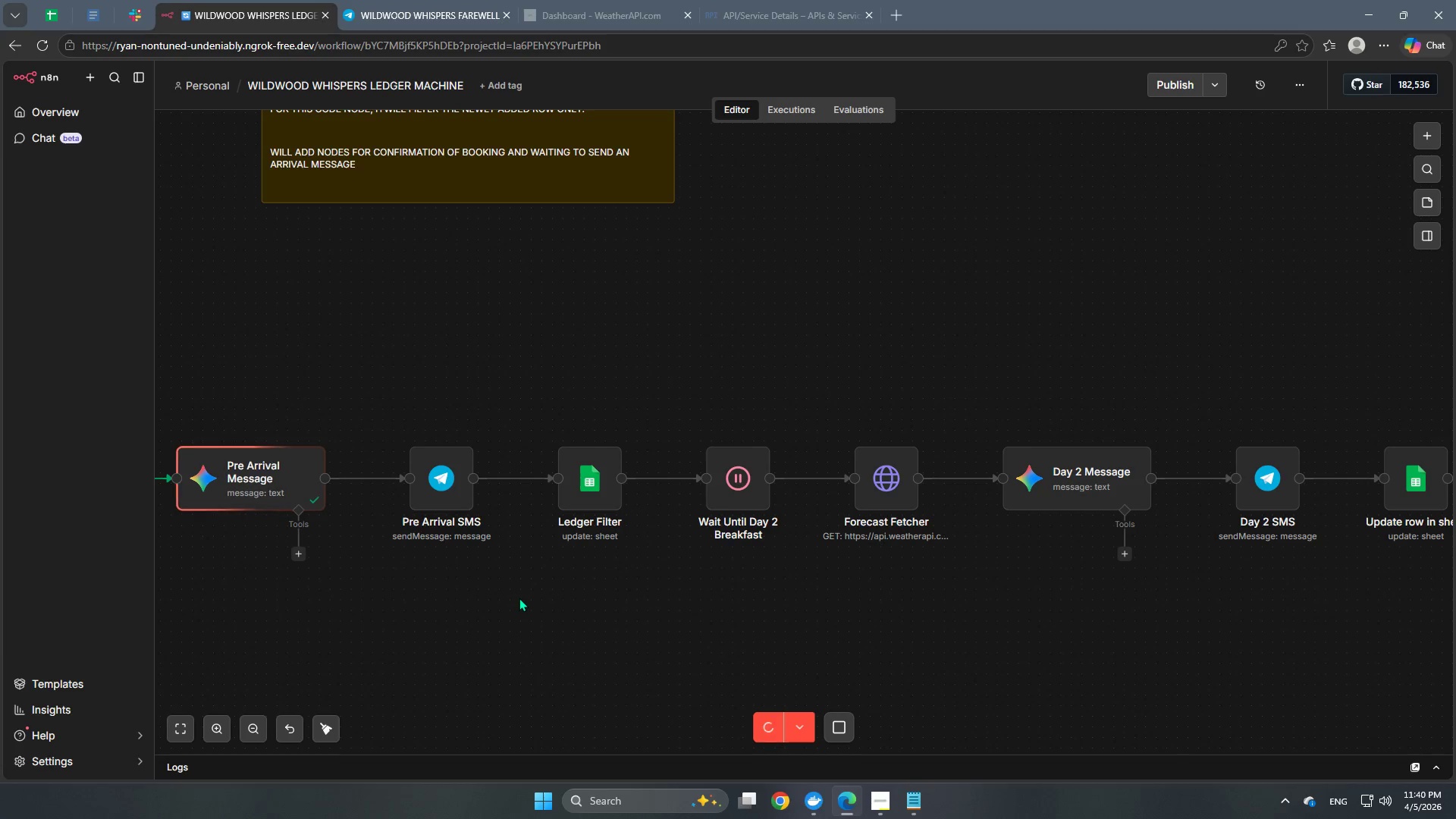 
wait(17.28)
 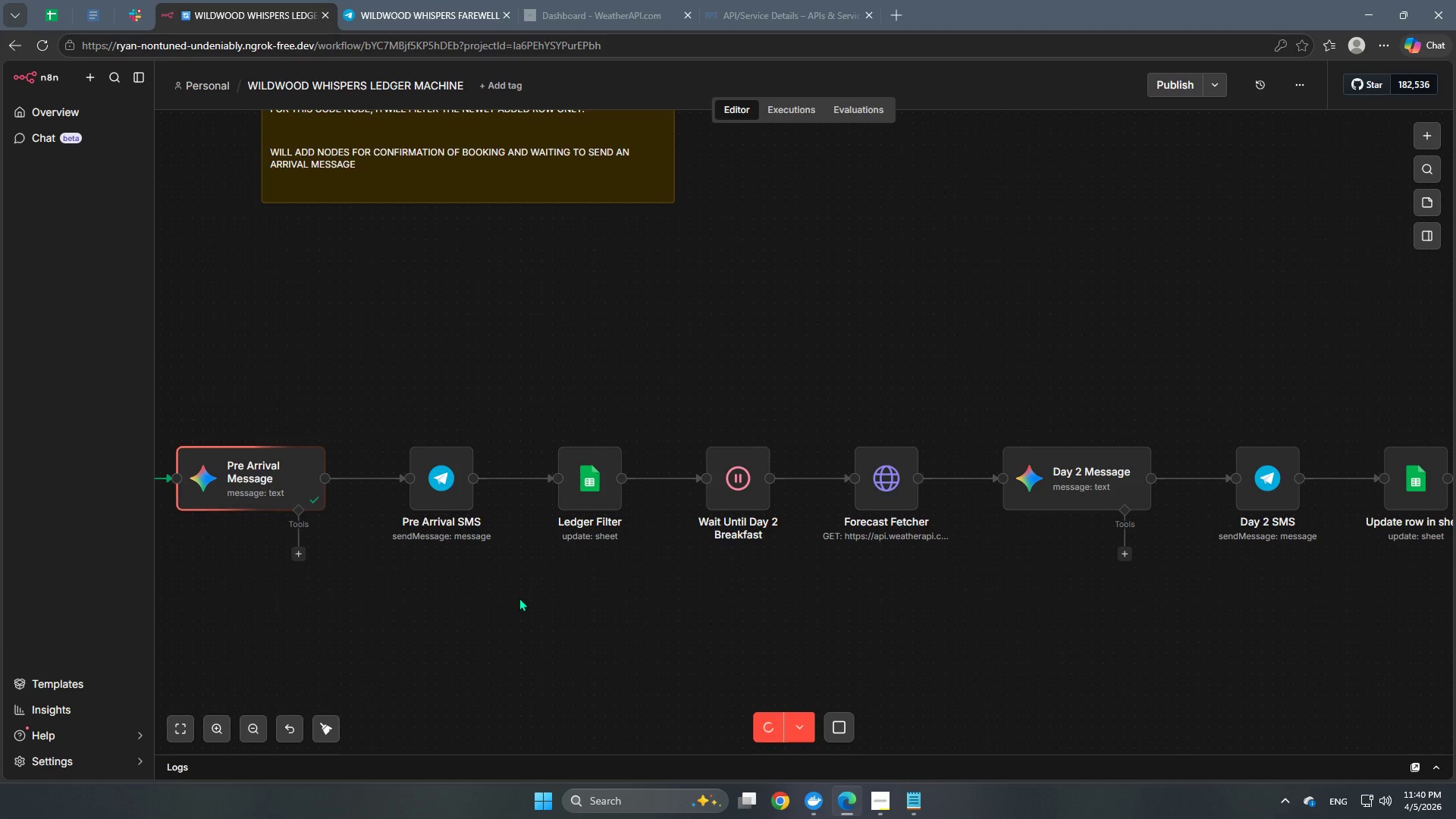 
double_click([1099, 481])
 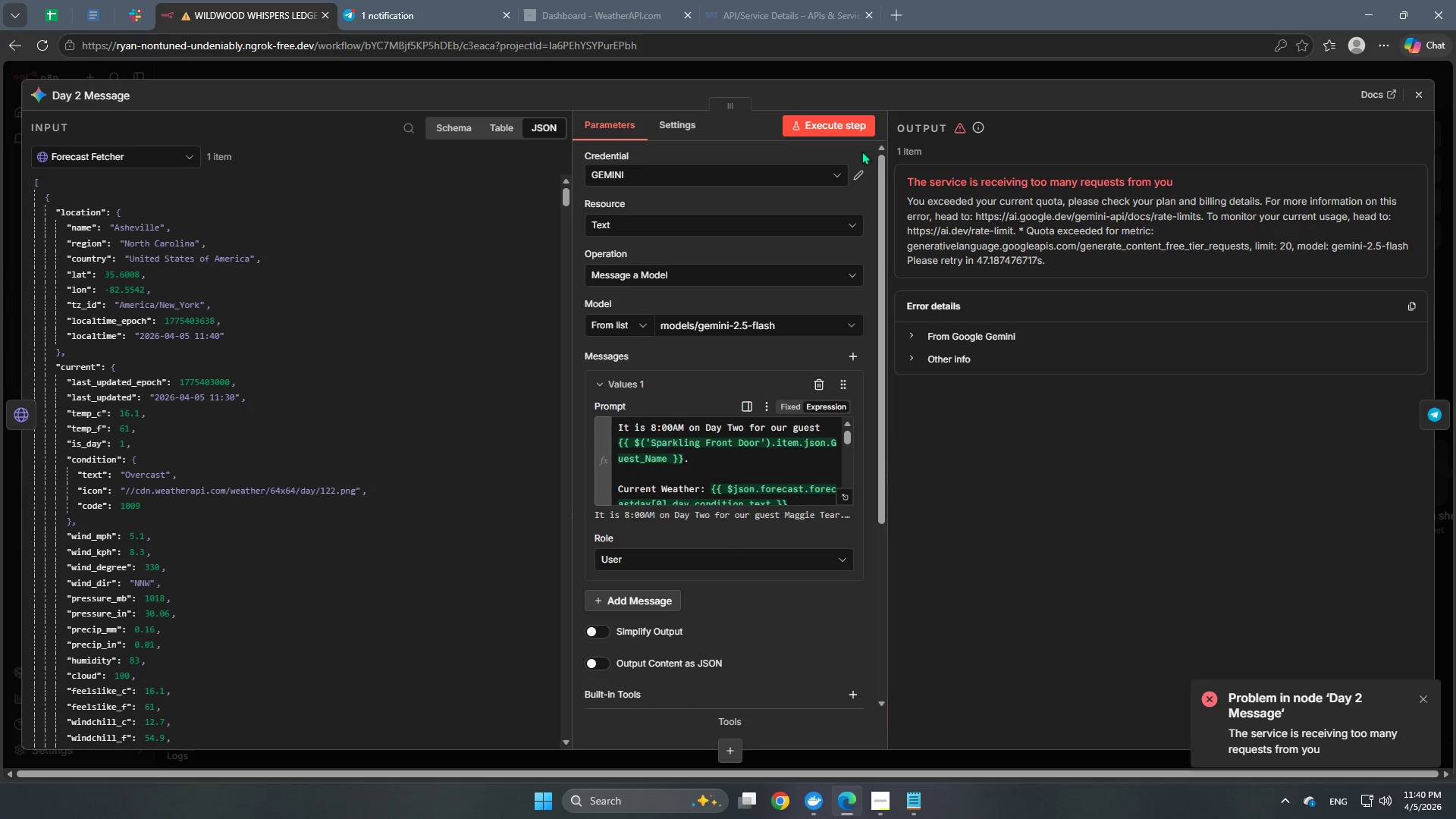 
left_click([972, 71])
 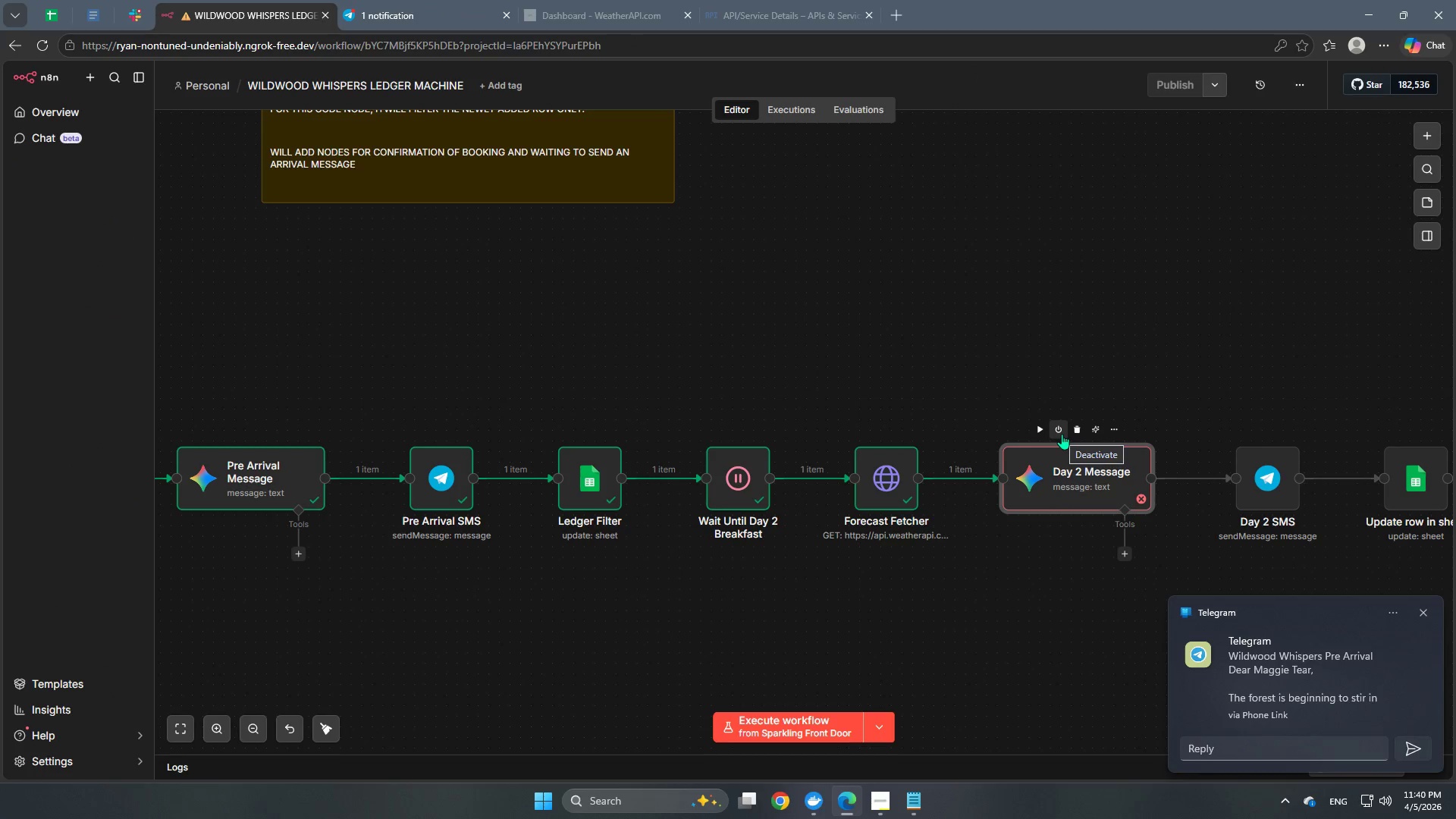 
double_click([1068, 468])
 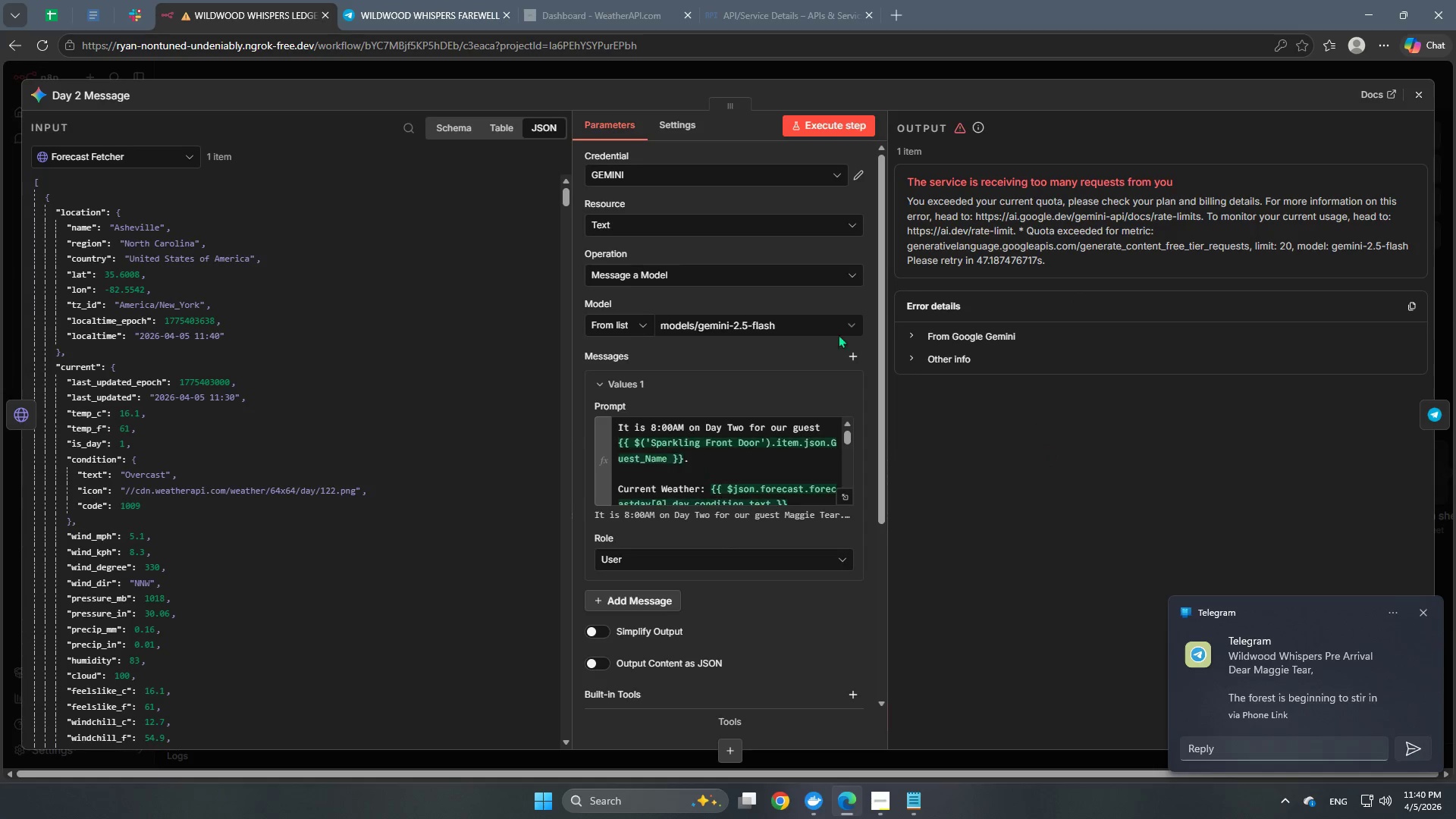 
left_click([783, 324])
 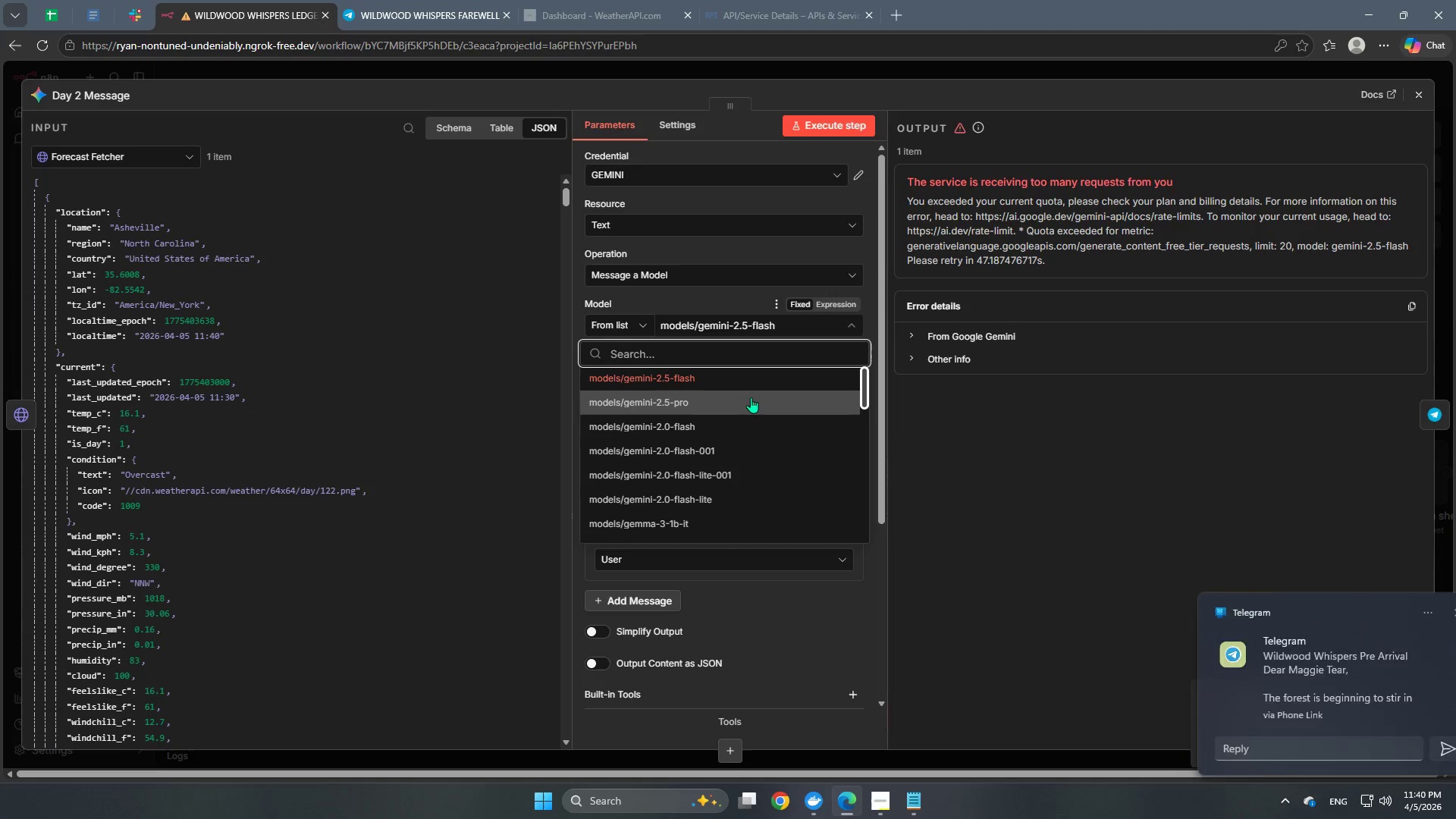 
scroll: coordinate [738, 445], scroll_direction: down, amount: 4.0
 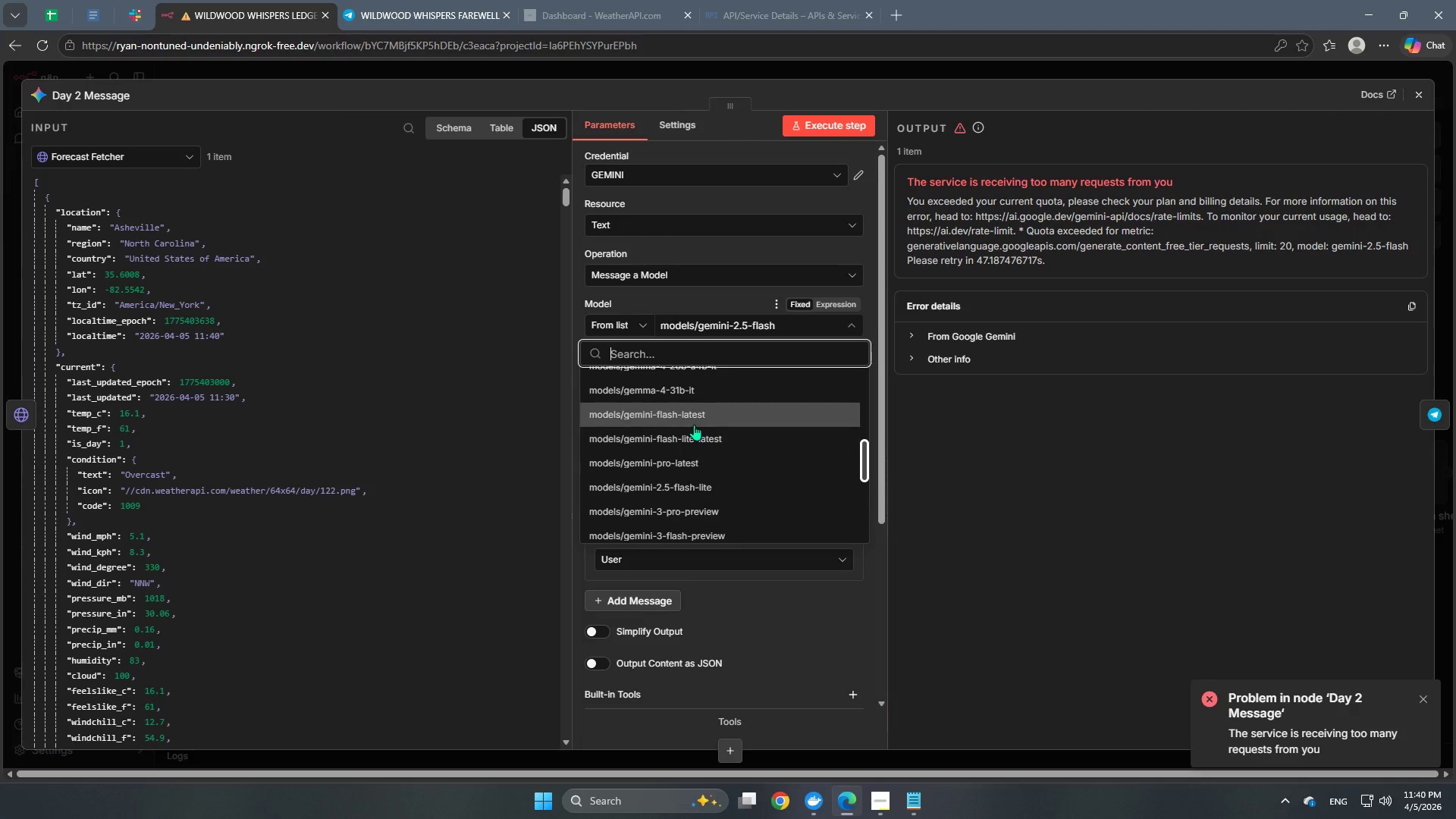 
left_click([694, 425])
 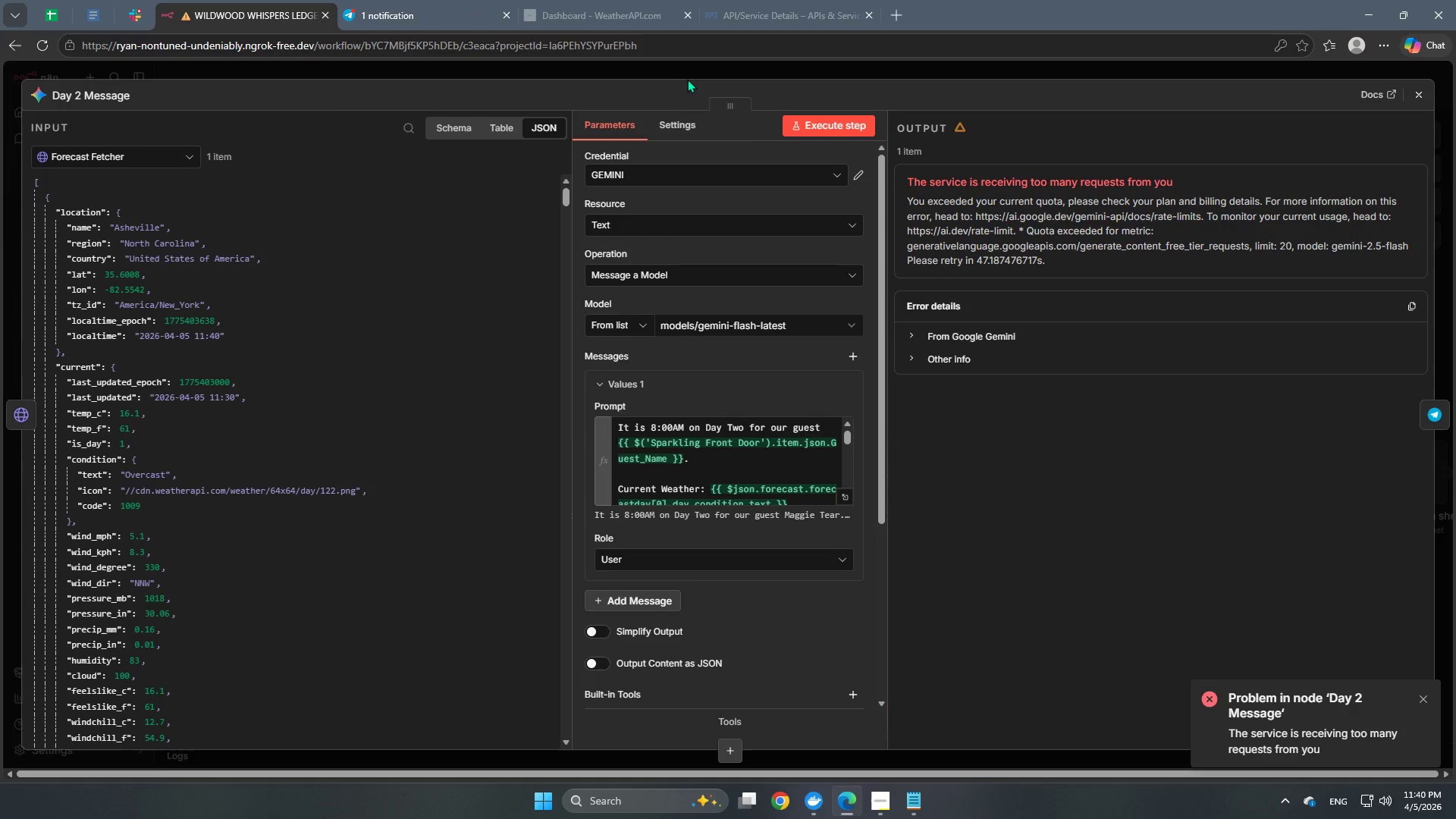 
left_click([695, 74])
 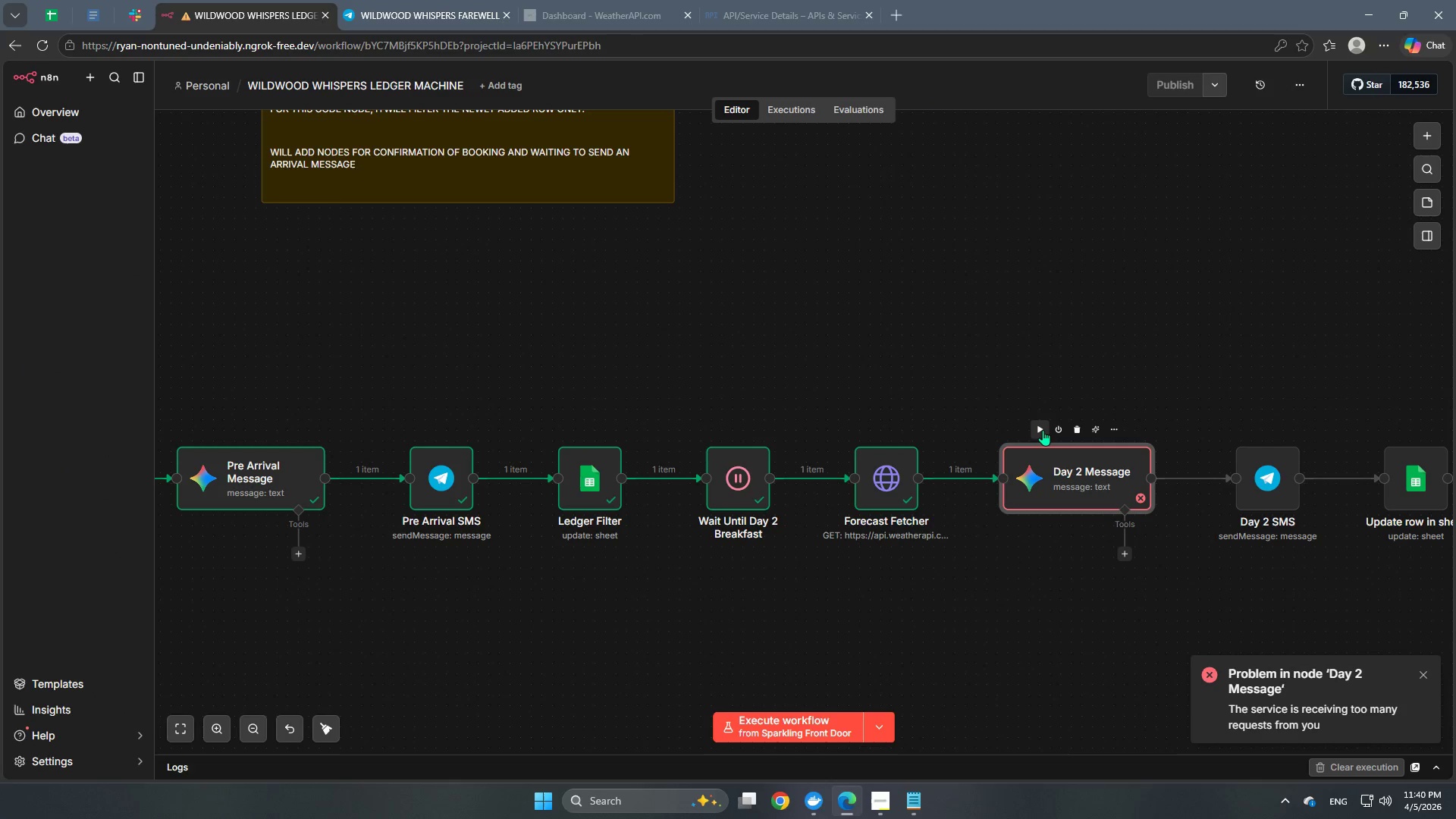 
left_click([1043, 427])
 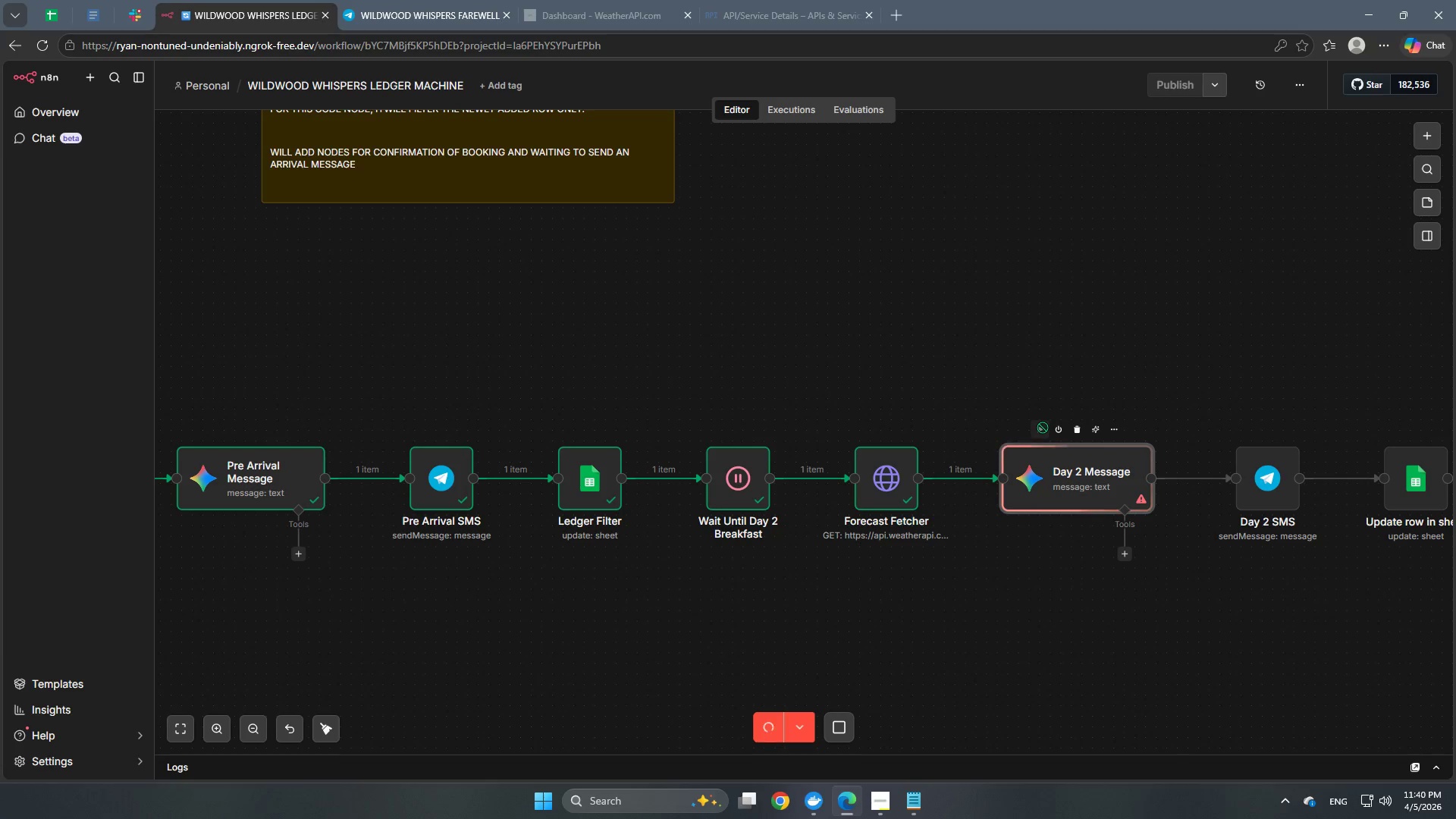 
wait(12.55)
 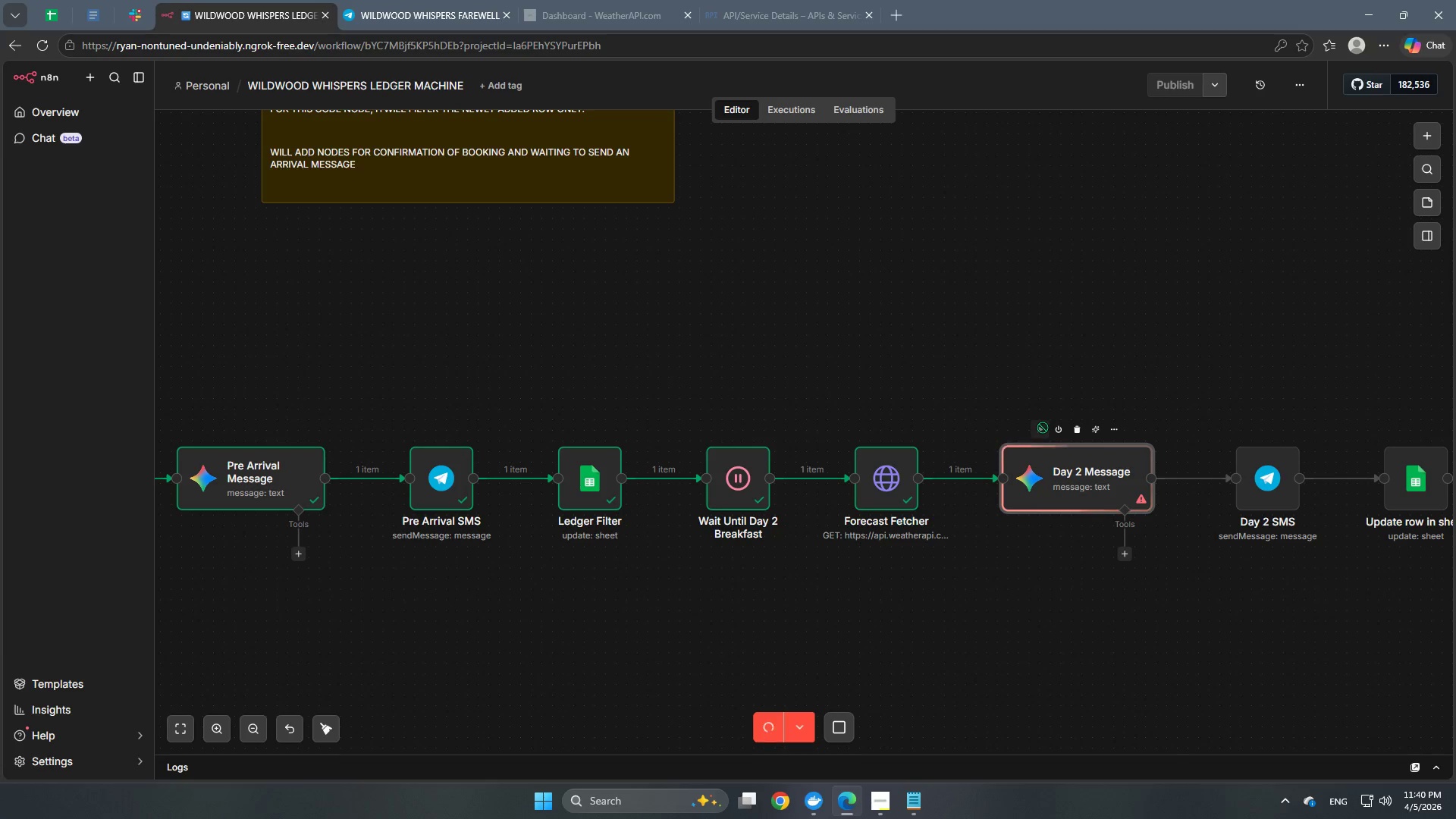 
hold_key(key=Space, duration=1.5)
 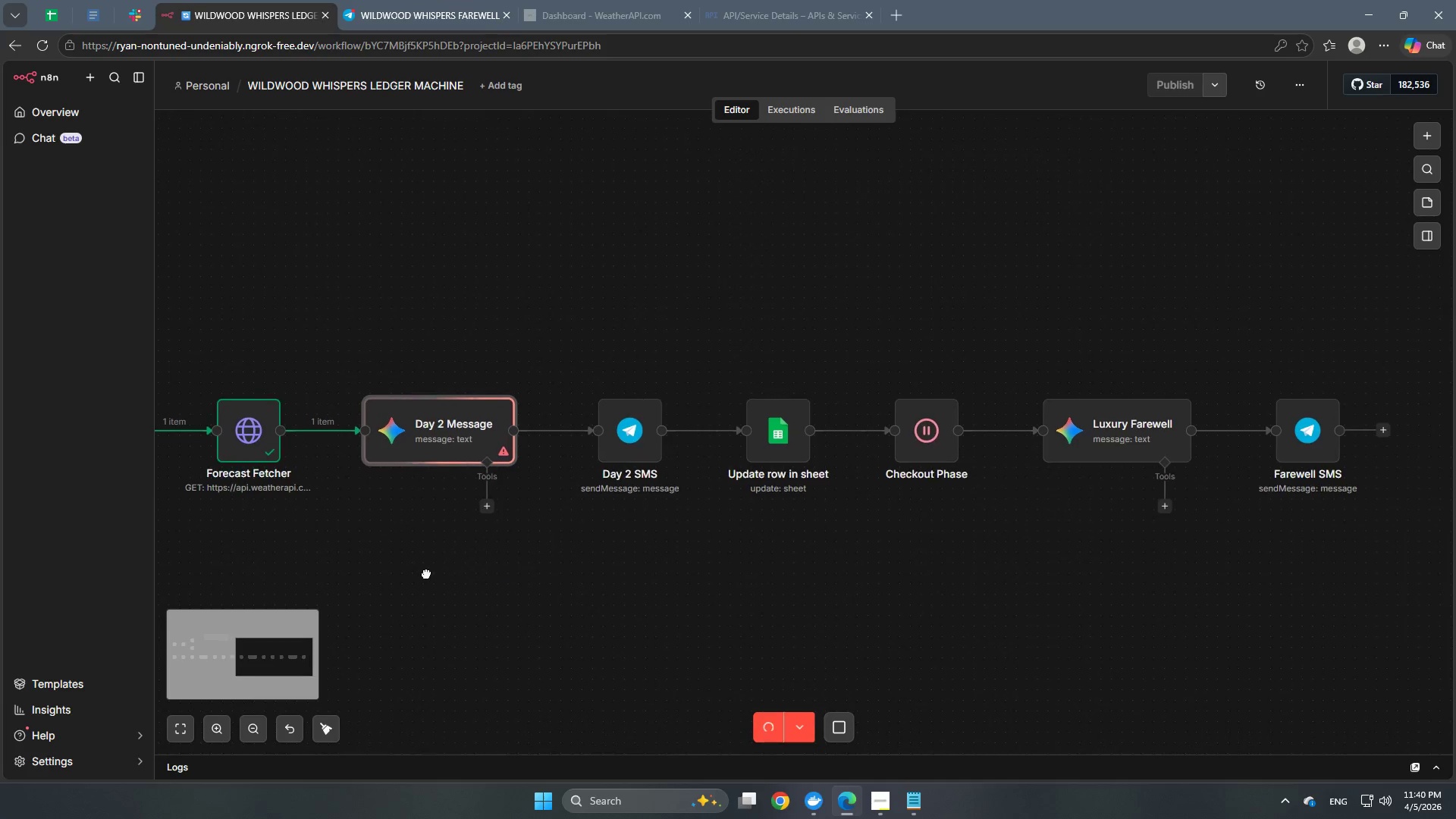 
left_click_drag(start_coordinate=[1148, 633], to_coordinate=[426, 573])
 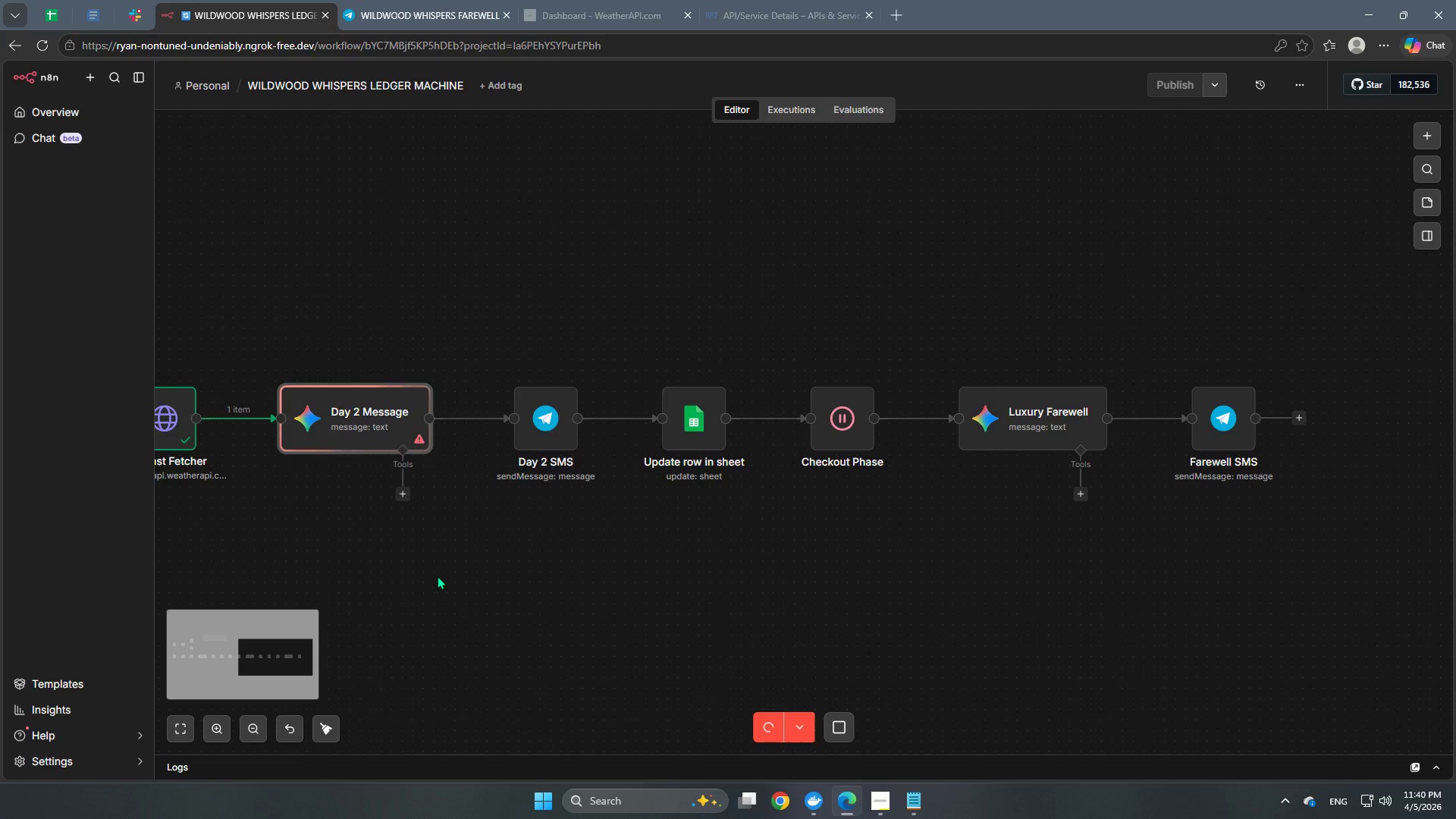 
hold_key(key=Space, duration=0.88)
 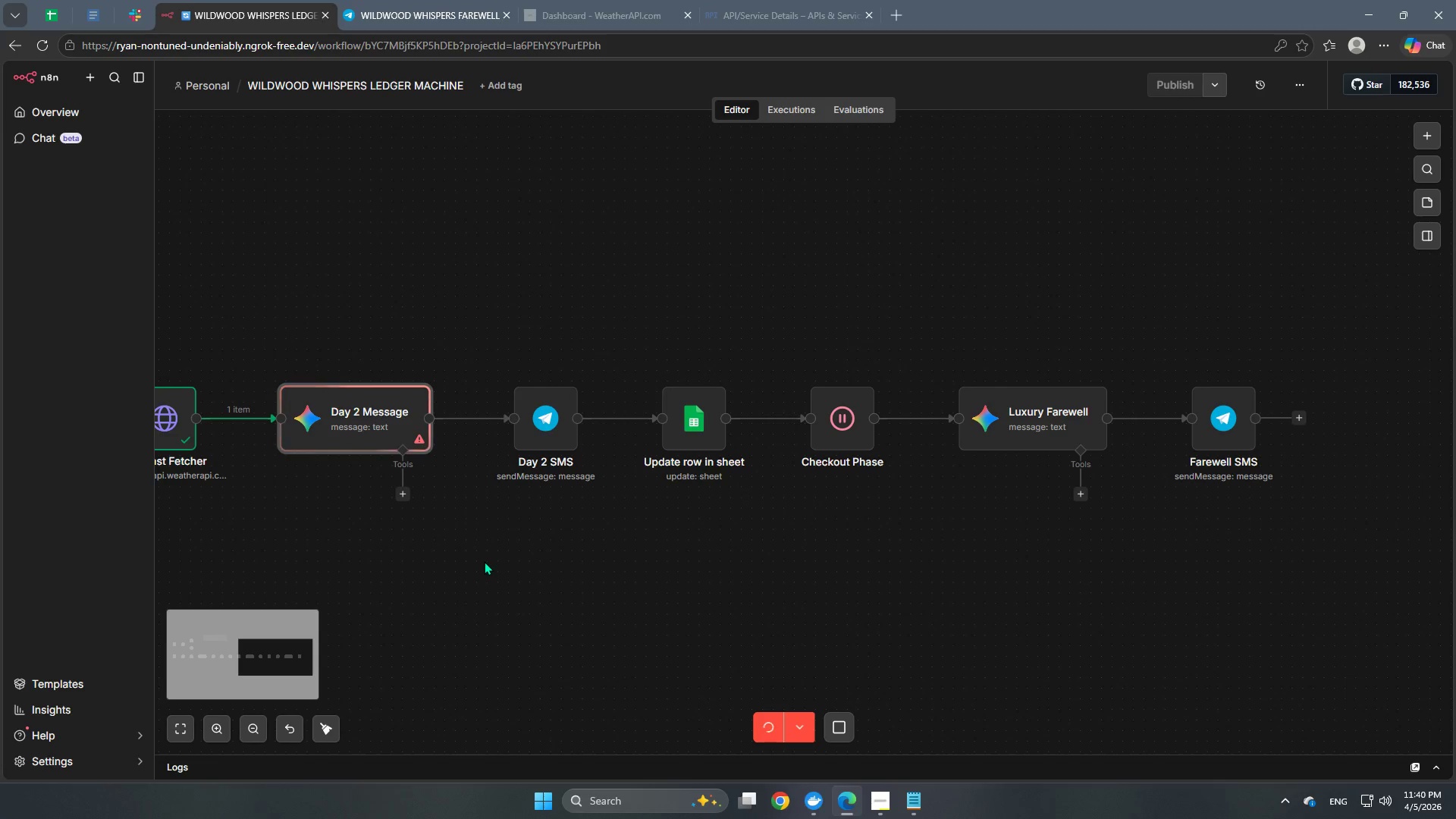 
left_click([464, 554])
 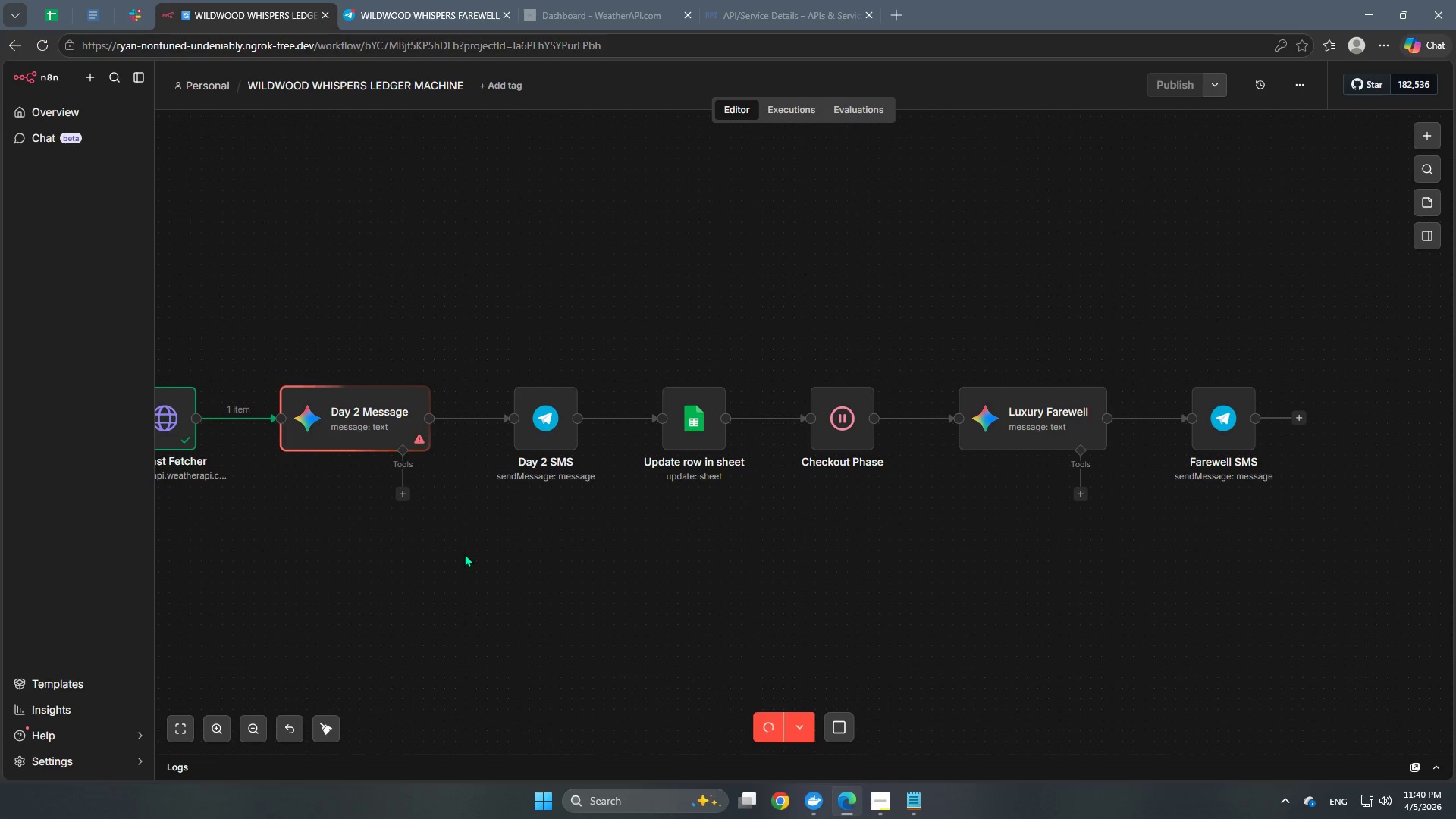 
hold_key(key=Space, duration=1.05)
 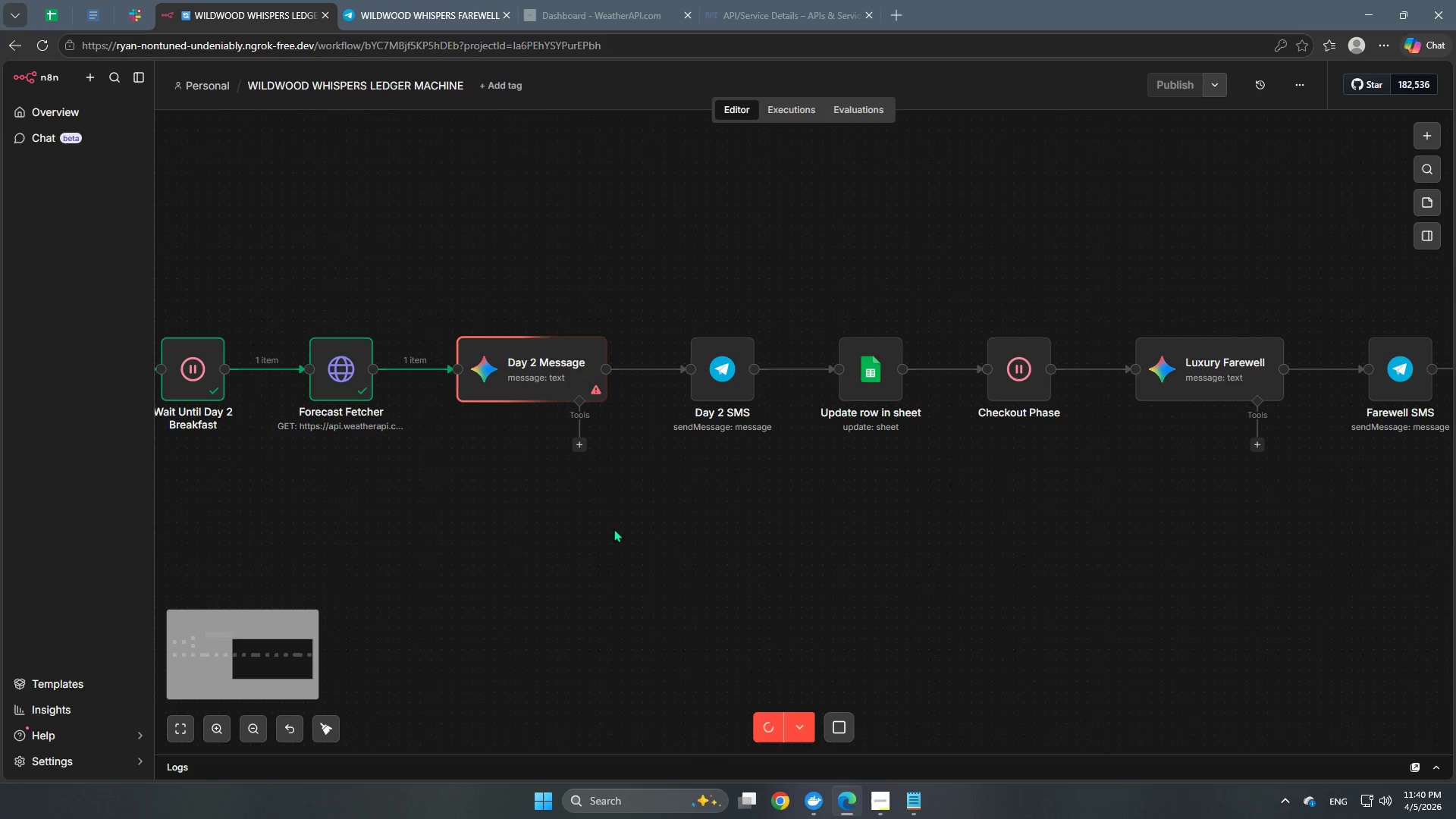 
left_click_drag(start_coordinate=[438, 578], to_coordinate=[614, 529])
 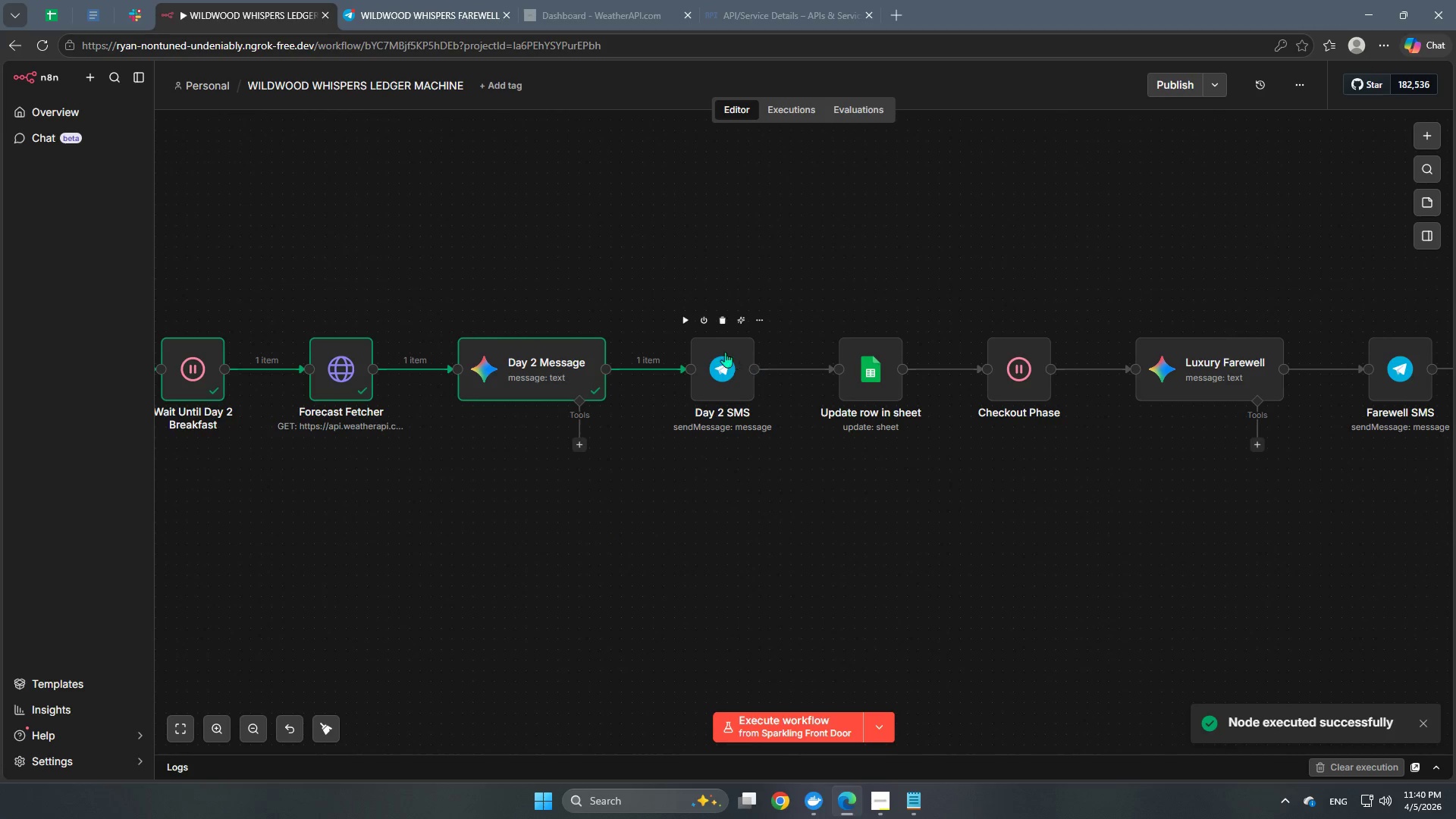 
left_click([686, 317])
 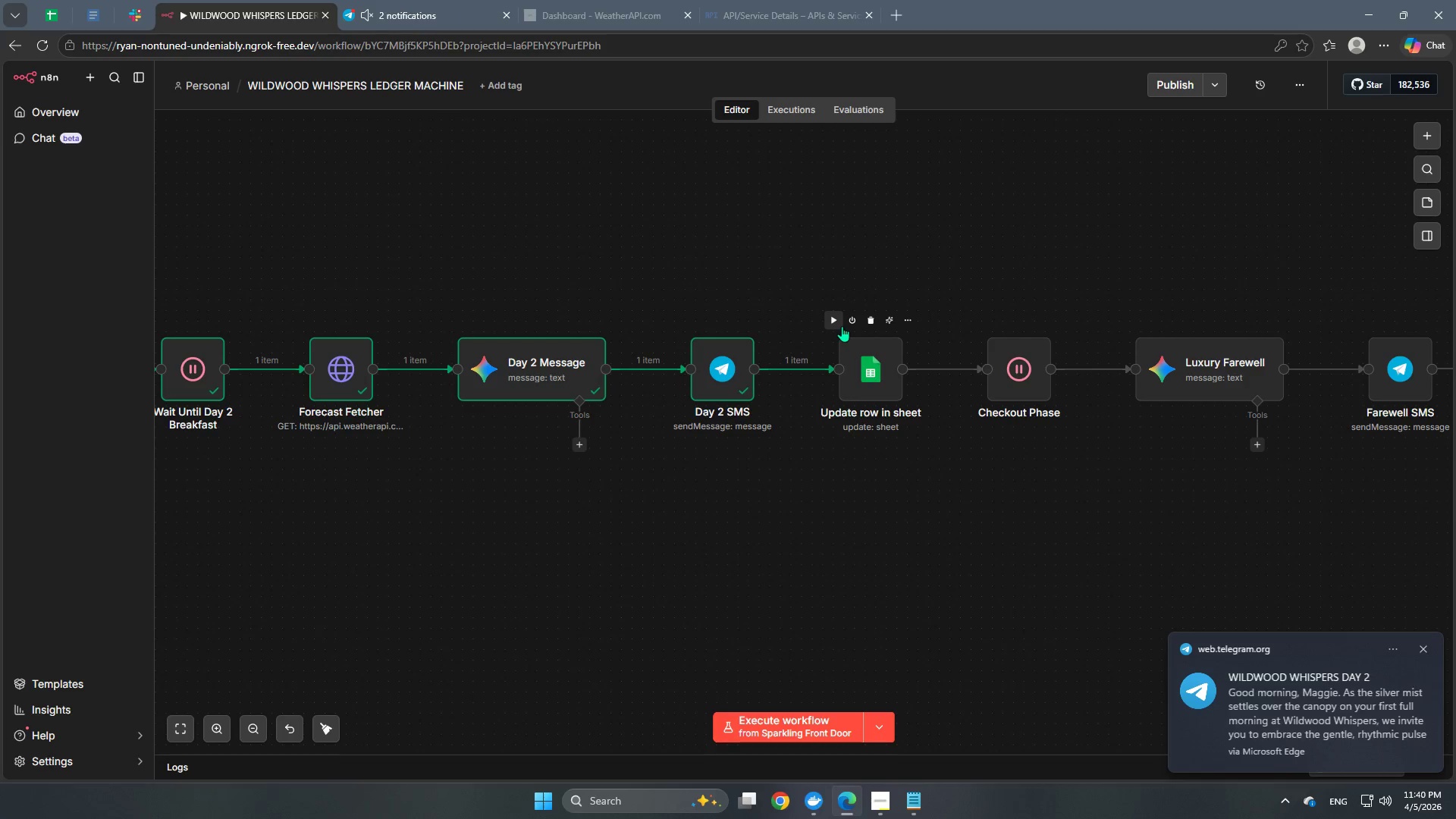 
left_click([836, 323])
 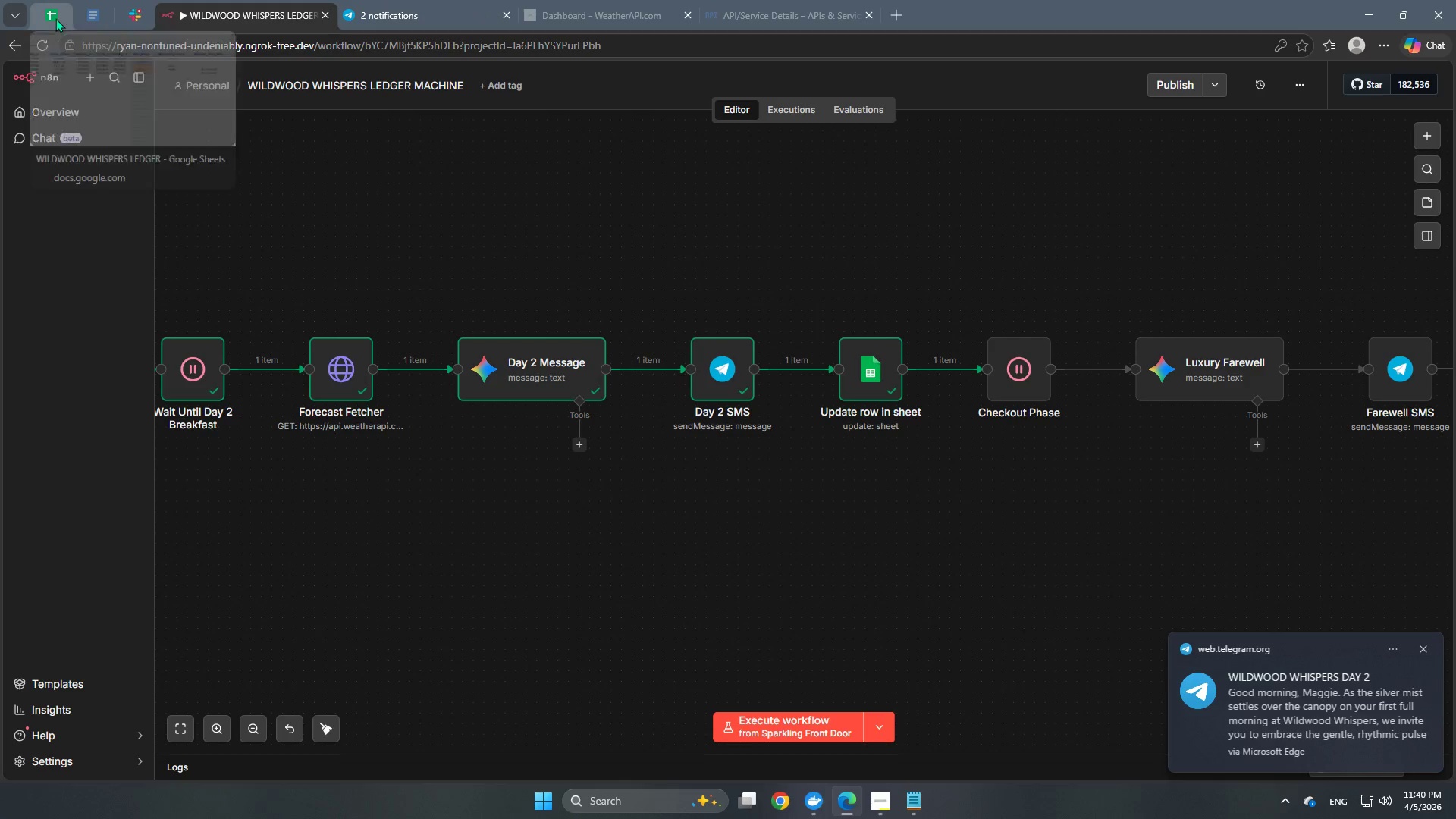 
left_click([456, 14])
 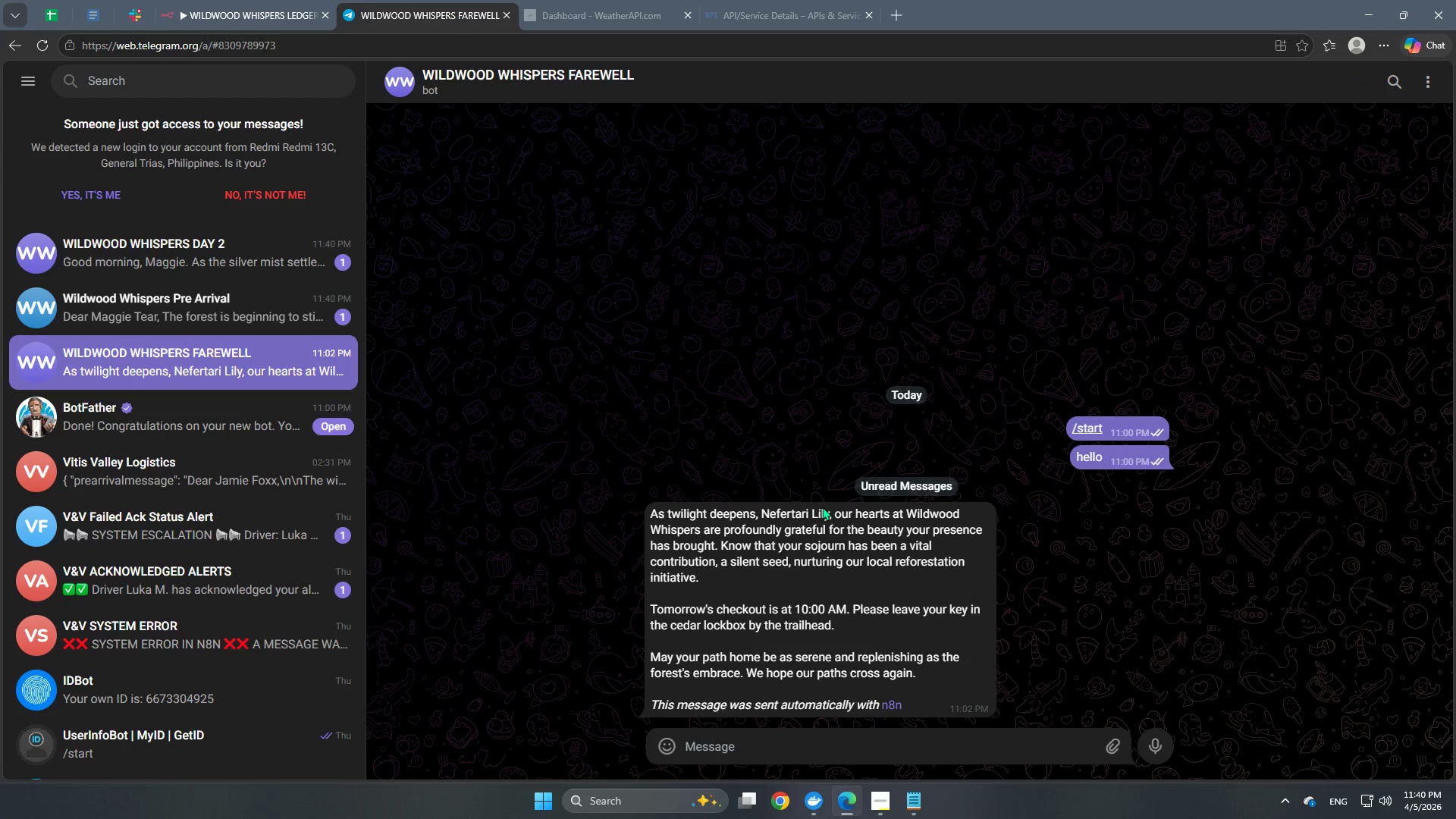 
scroll: coordinate [833, 519], scroll_direction: down, amount: 4.0
 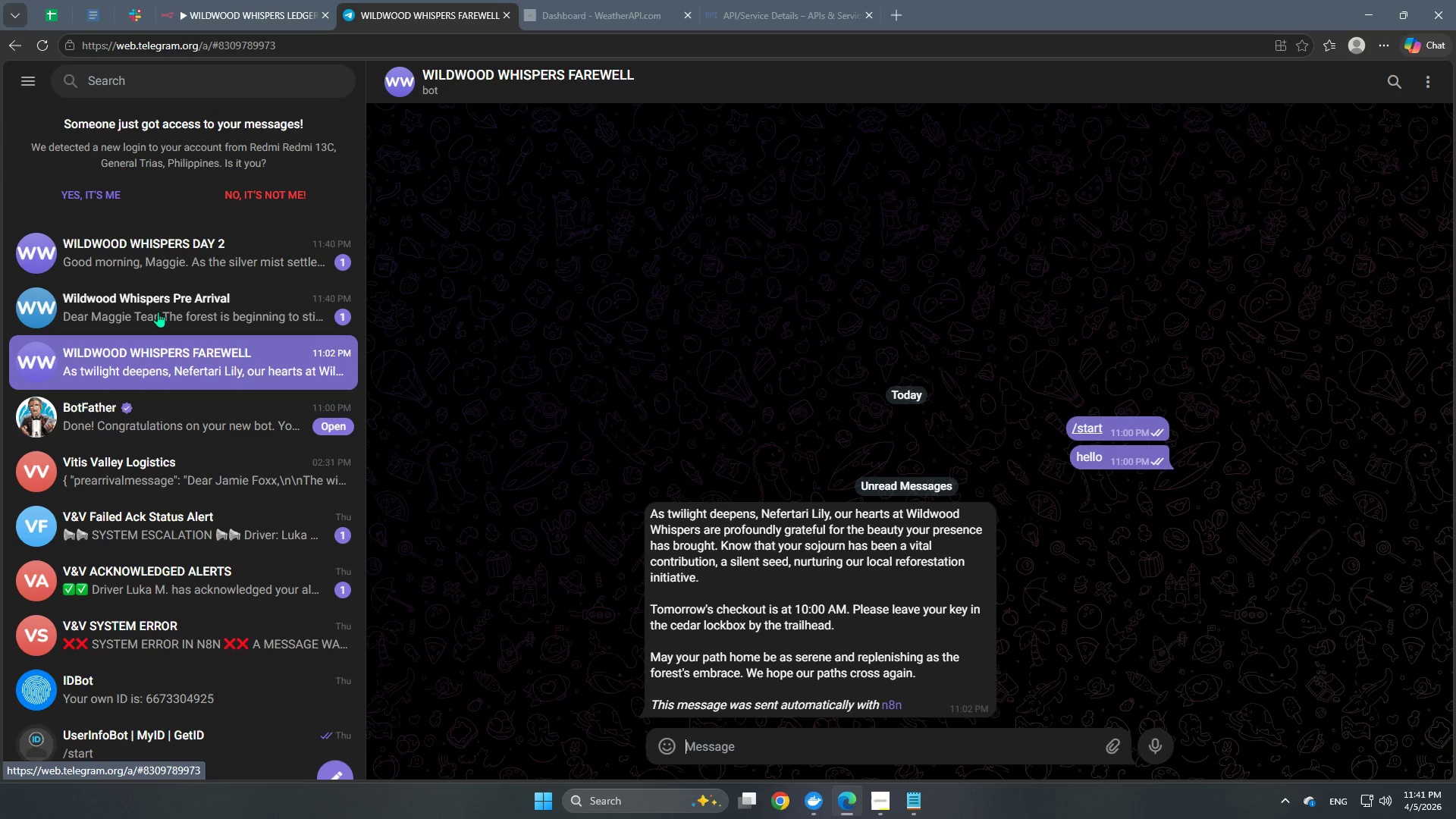 
left_click([165, 307])
 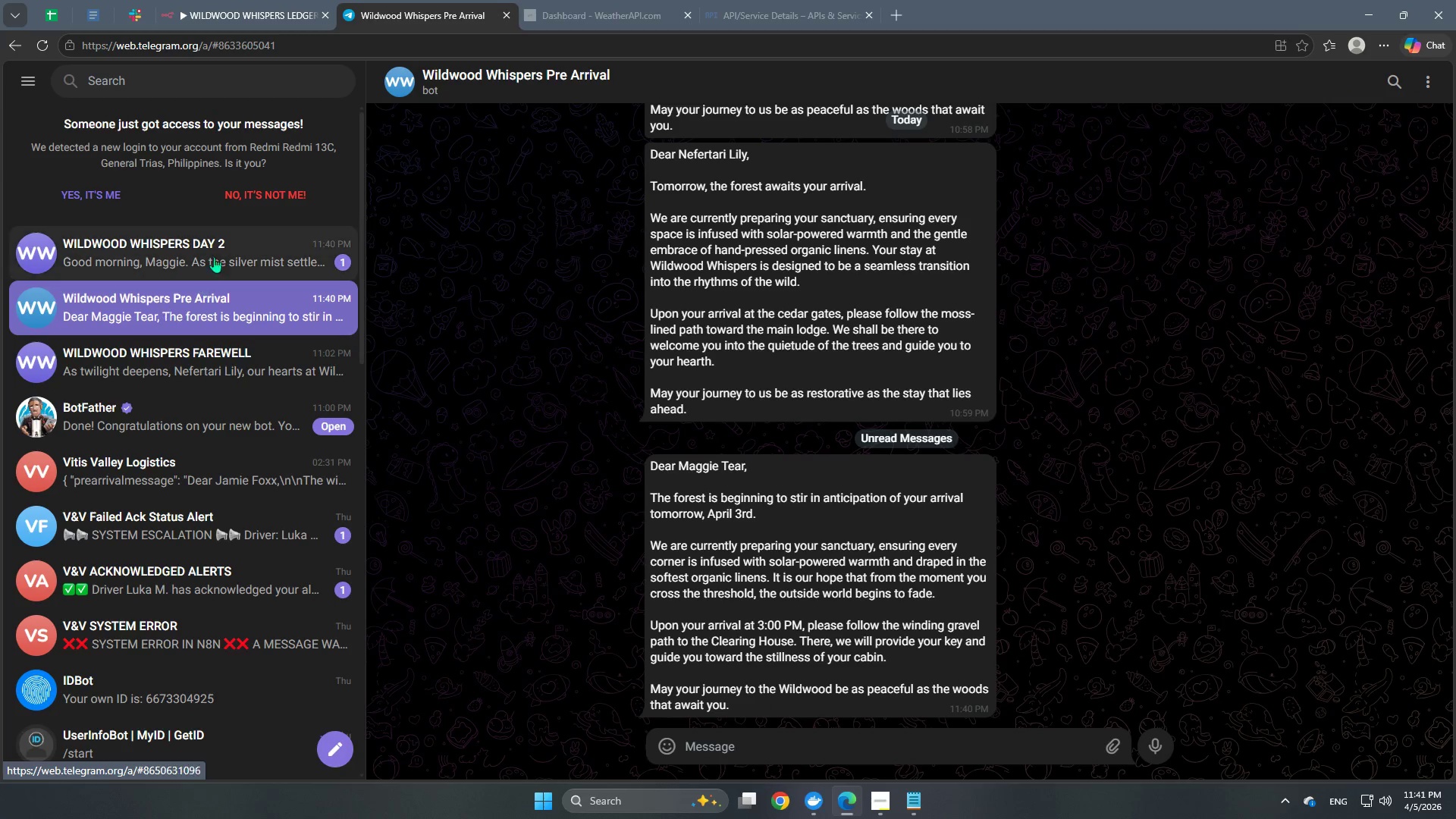 
left_click([218, 246])
 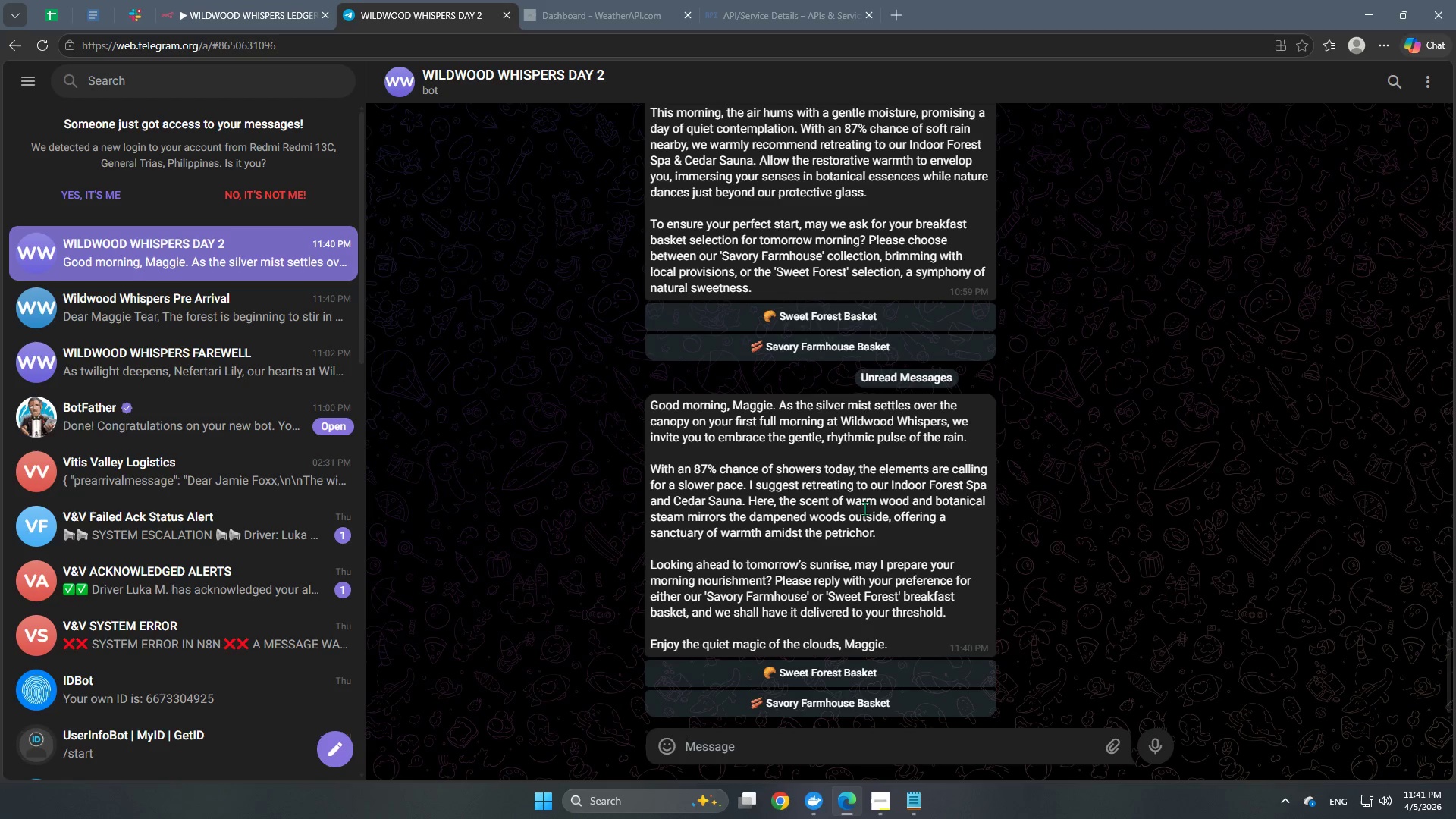 
scroll: coordinate [958, 620], scroll_direction: down, amount: 3.0
 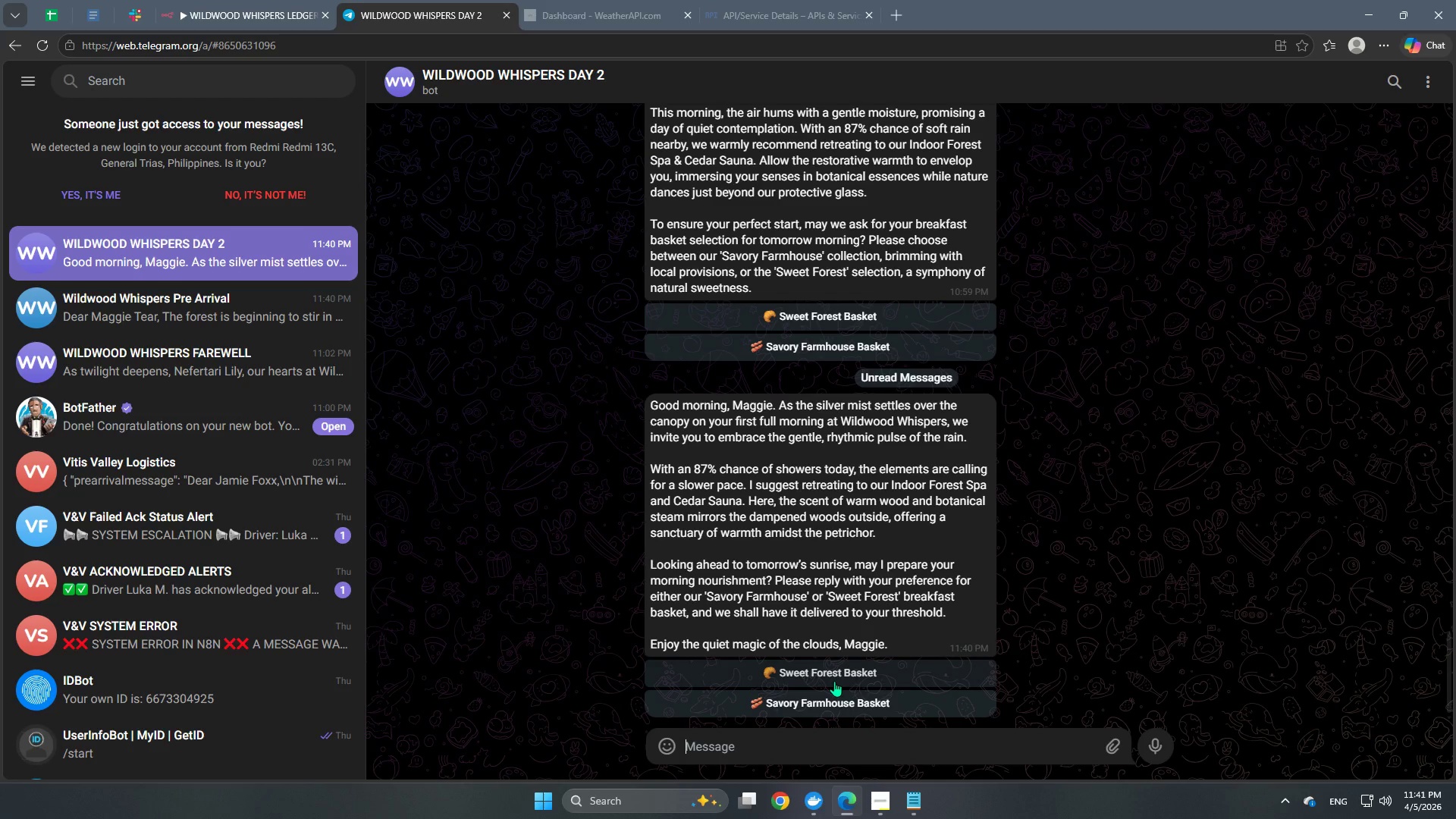 
left_click([834, 681])
 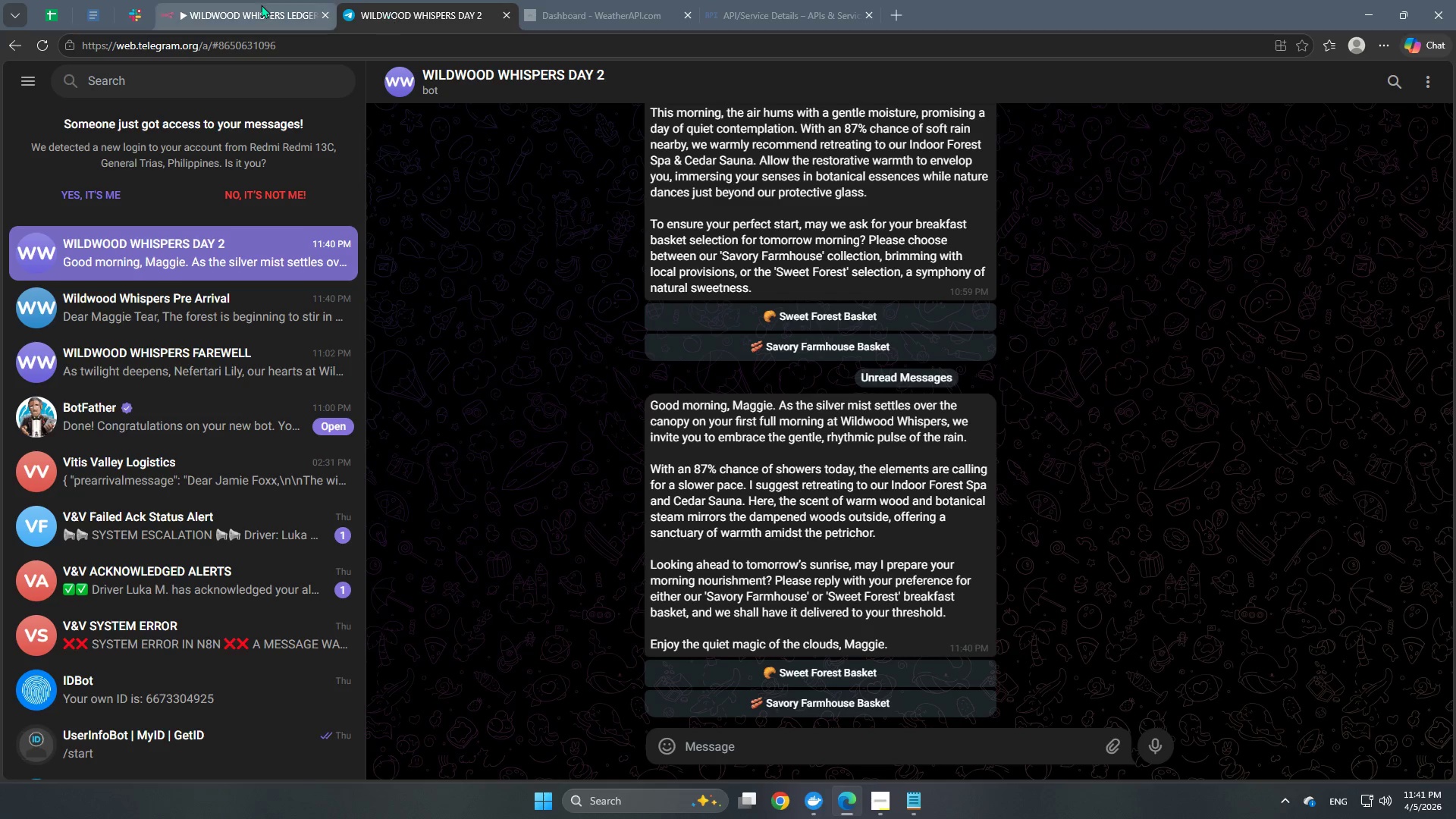 
left_click([168, 8])
 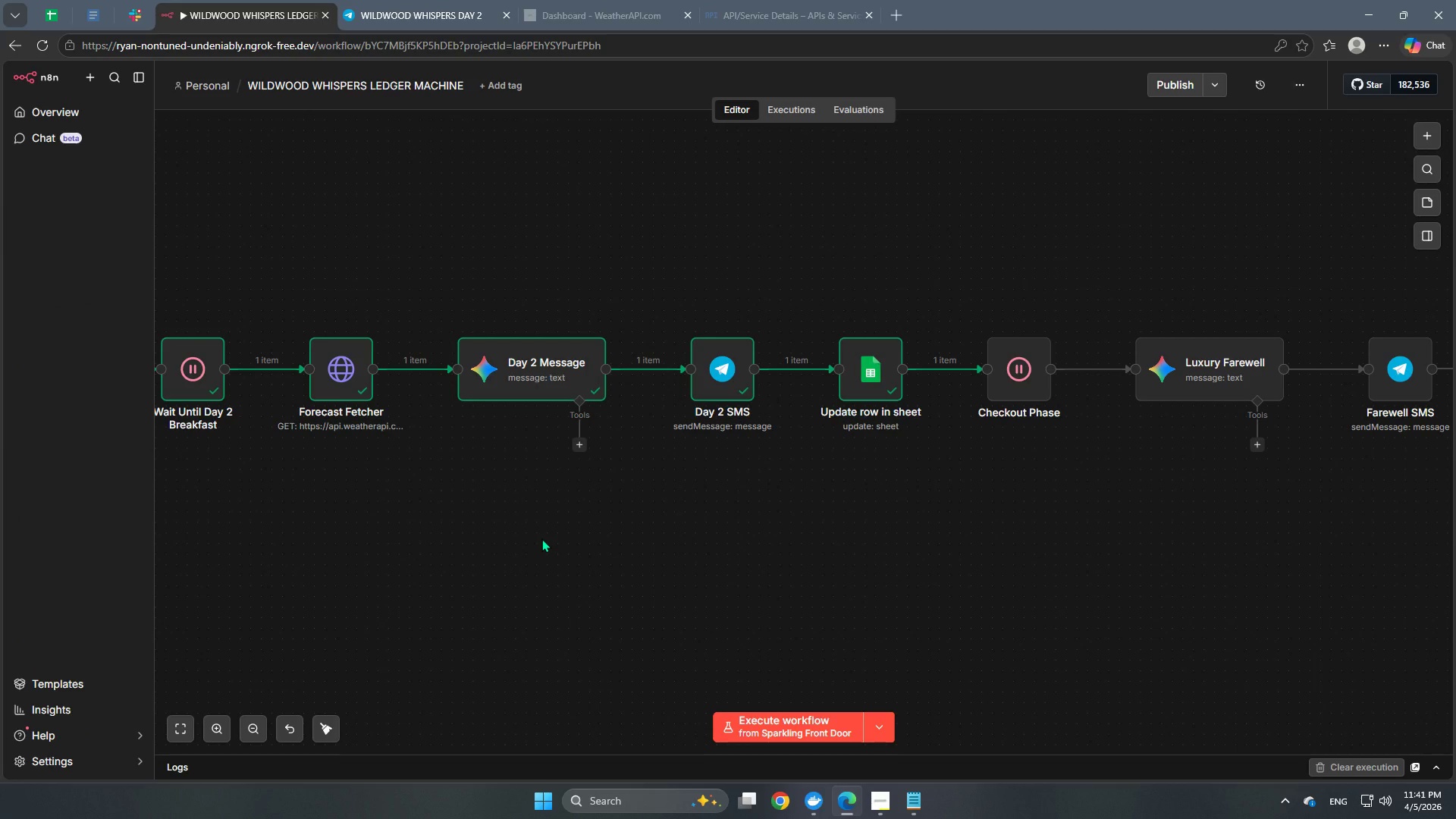 
hold_key(key=Space, duration=1.5)
 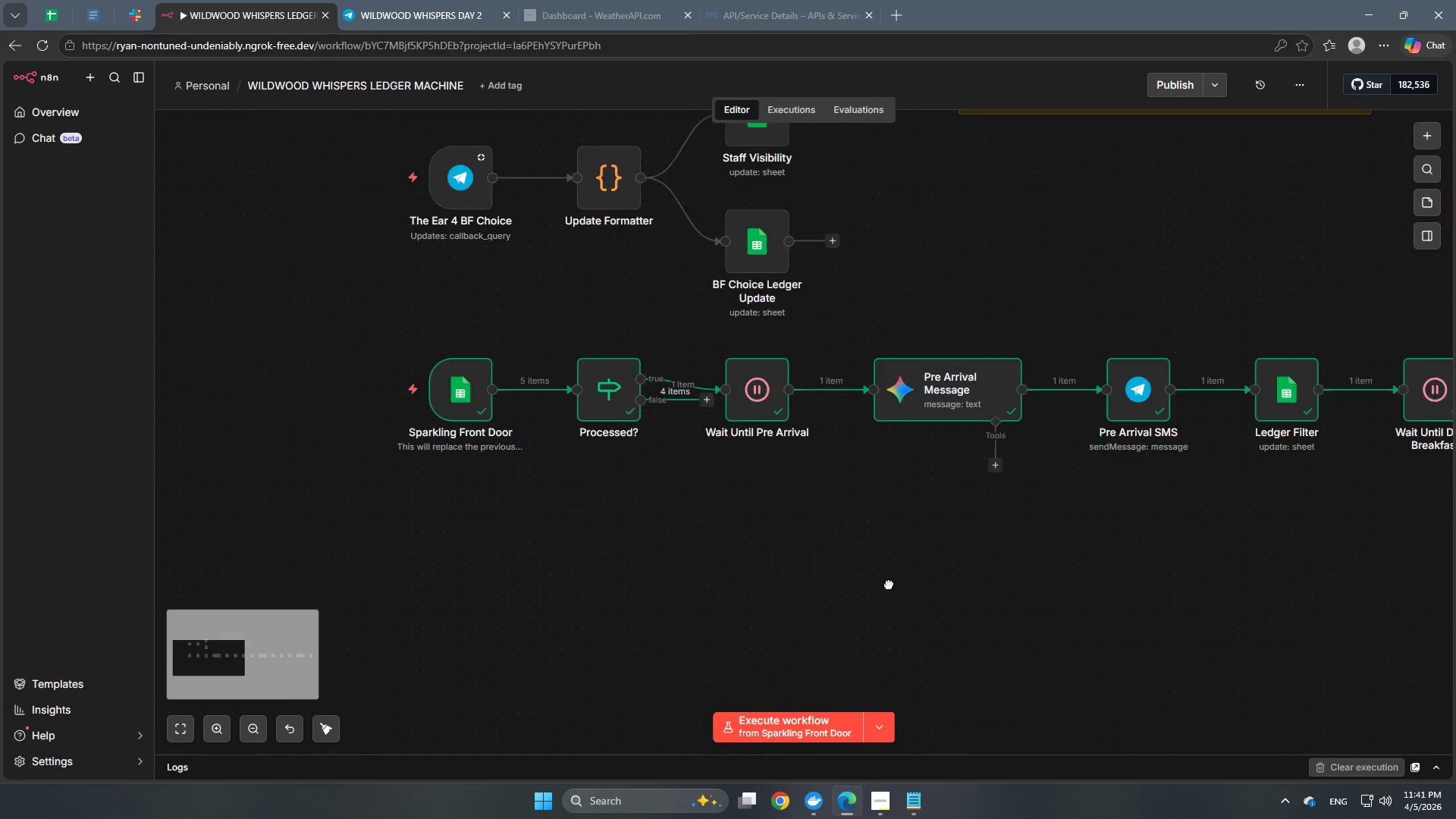 
left_click_drag(start_coordinate=[541, 538], to_coordinate=[1455, 493])
 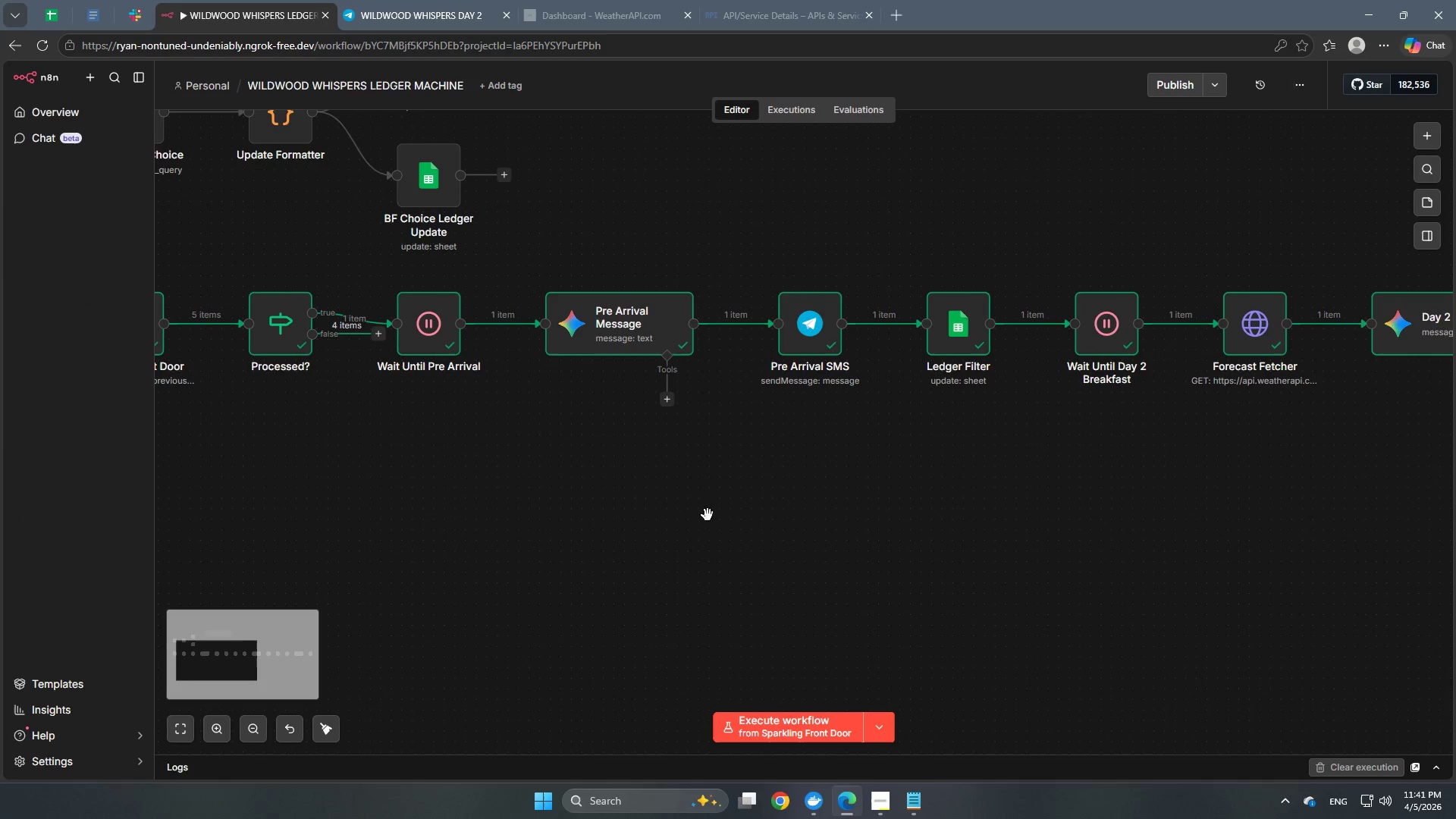 
left_click_drag(start_coordinate=[639, 515], to_coordinate=[914, 643])
 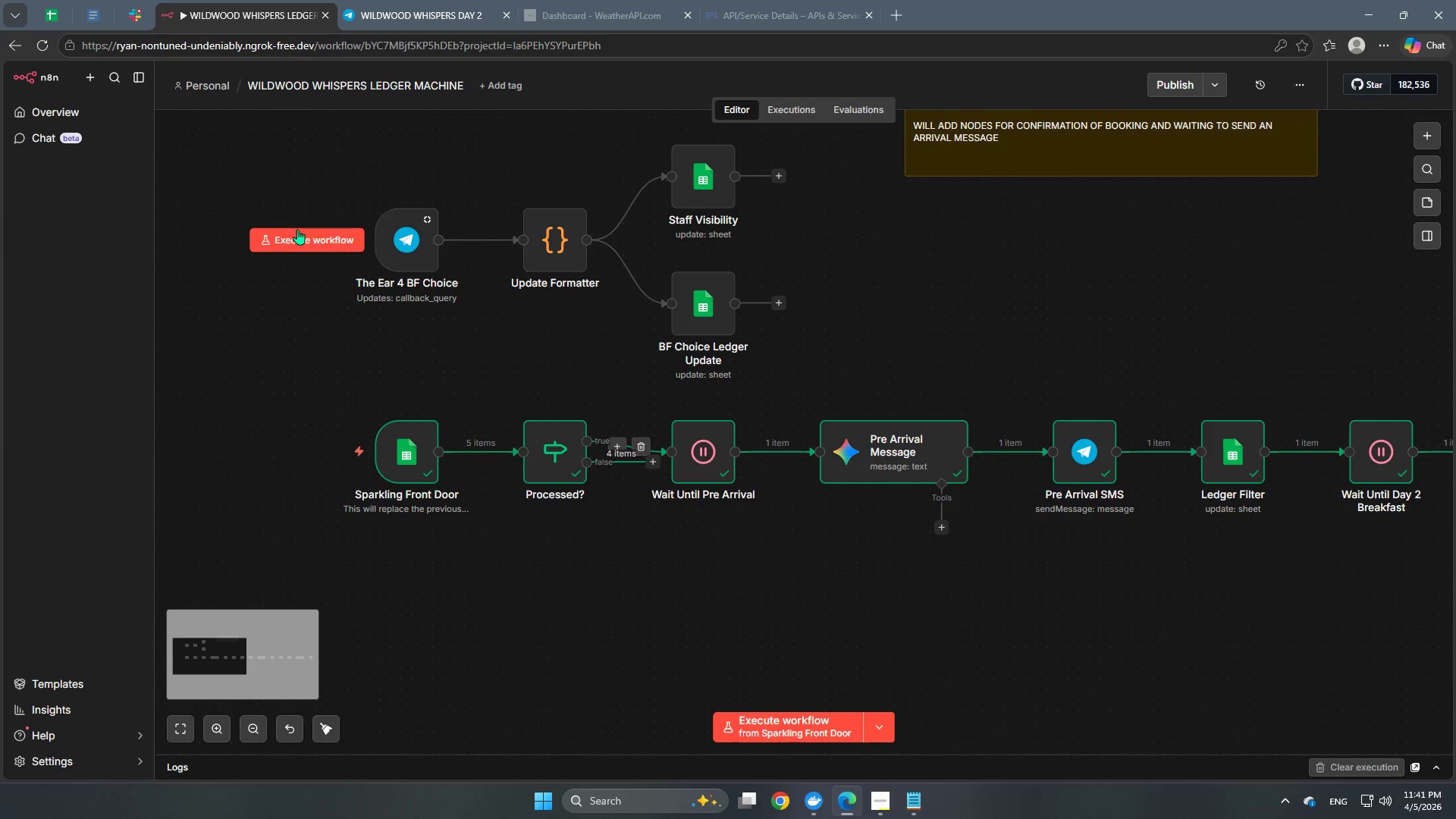 
hold_key(key=Space, duration=1.08)
 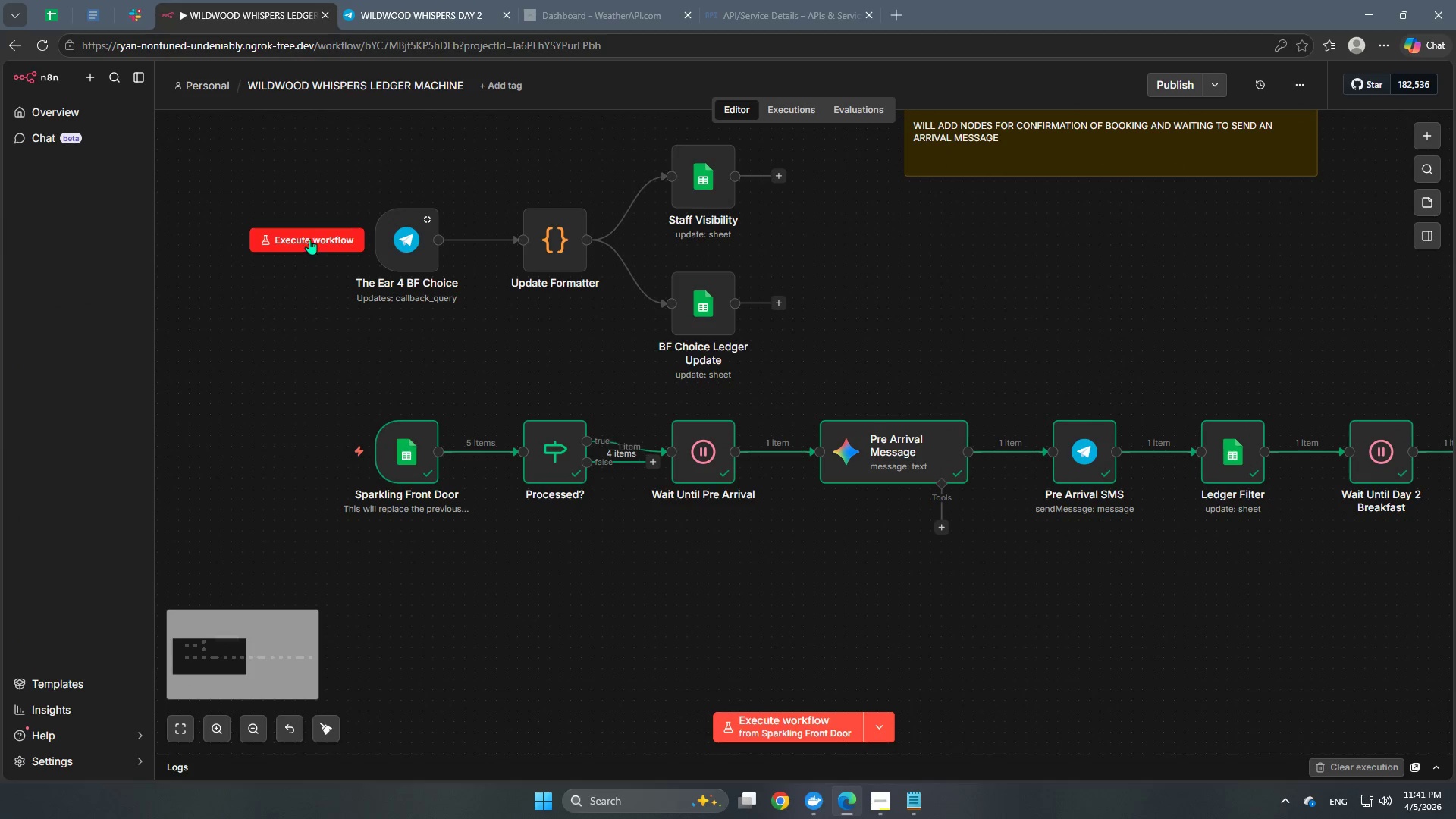 
left_click([311, 236])
 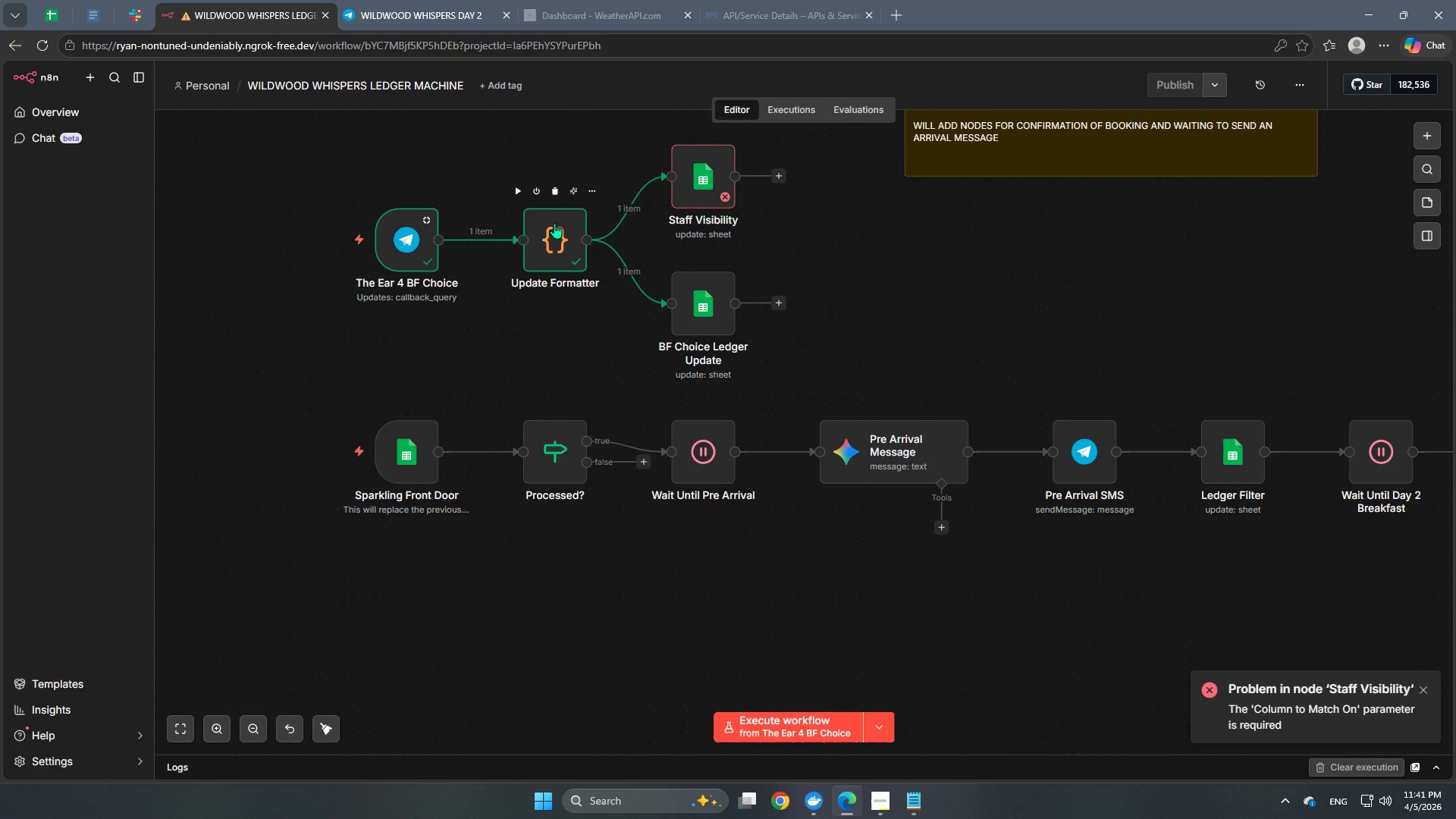 
wait(5.42)
 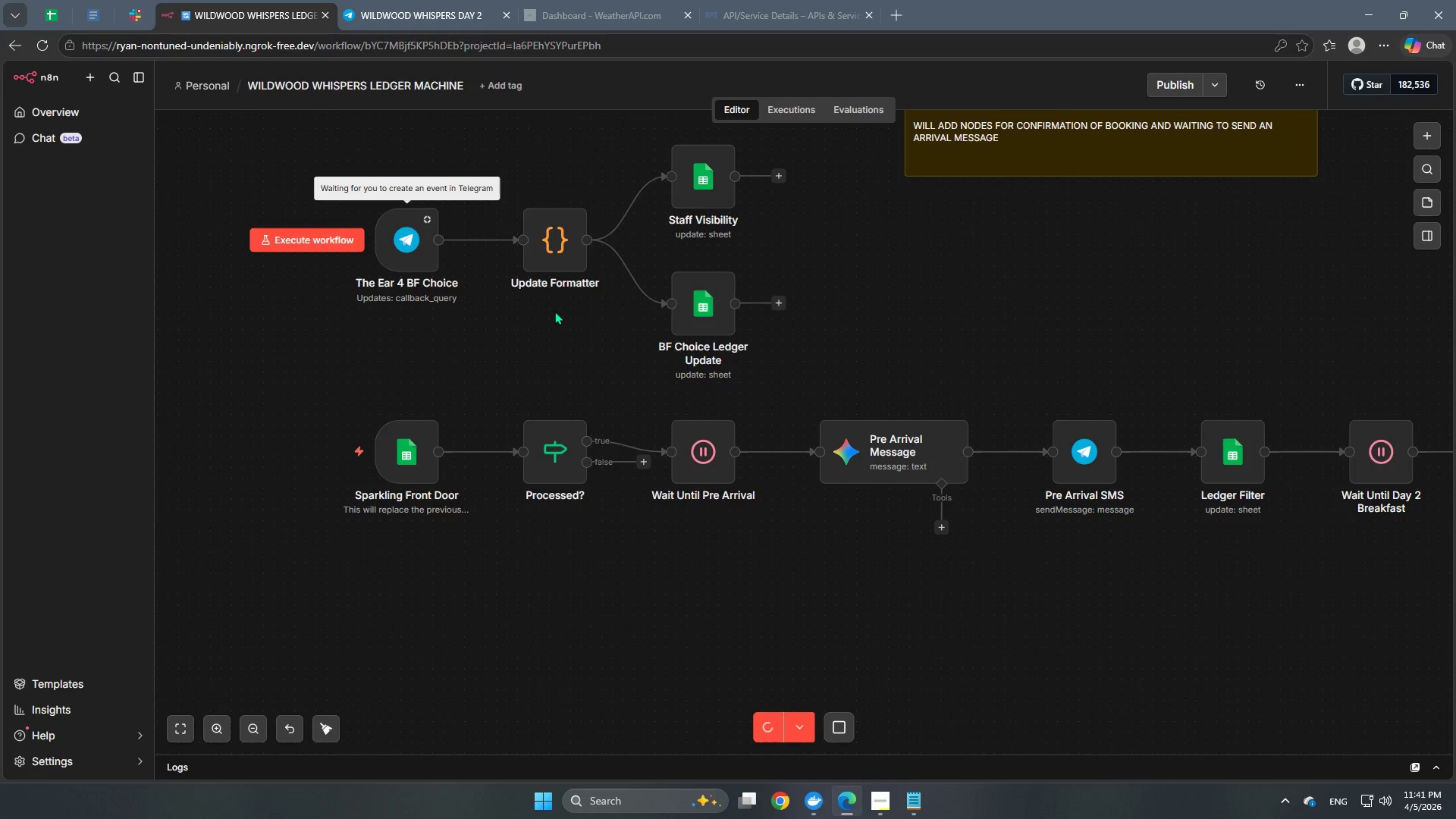 
double_click([701, 175])
 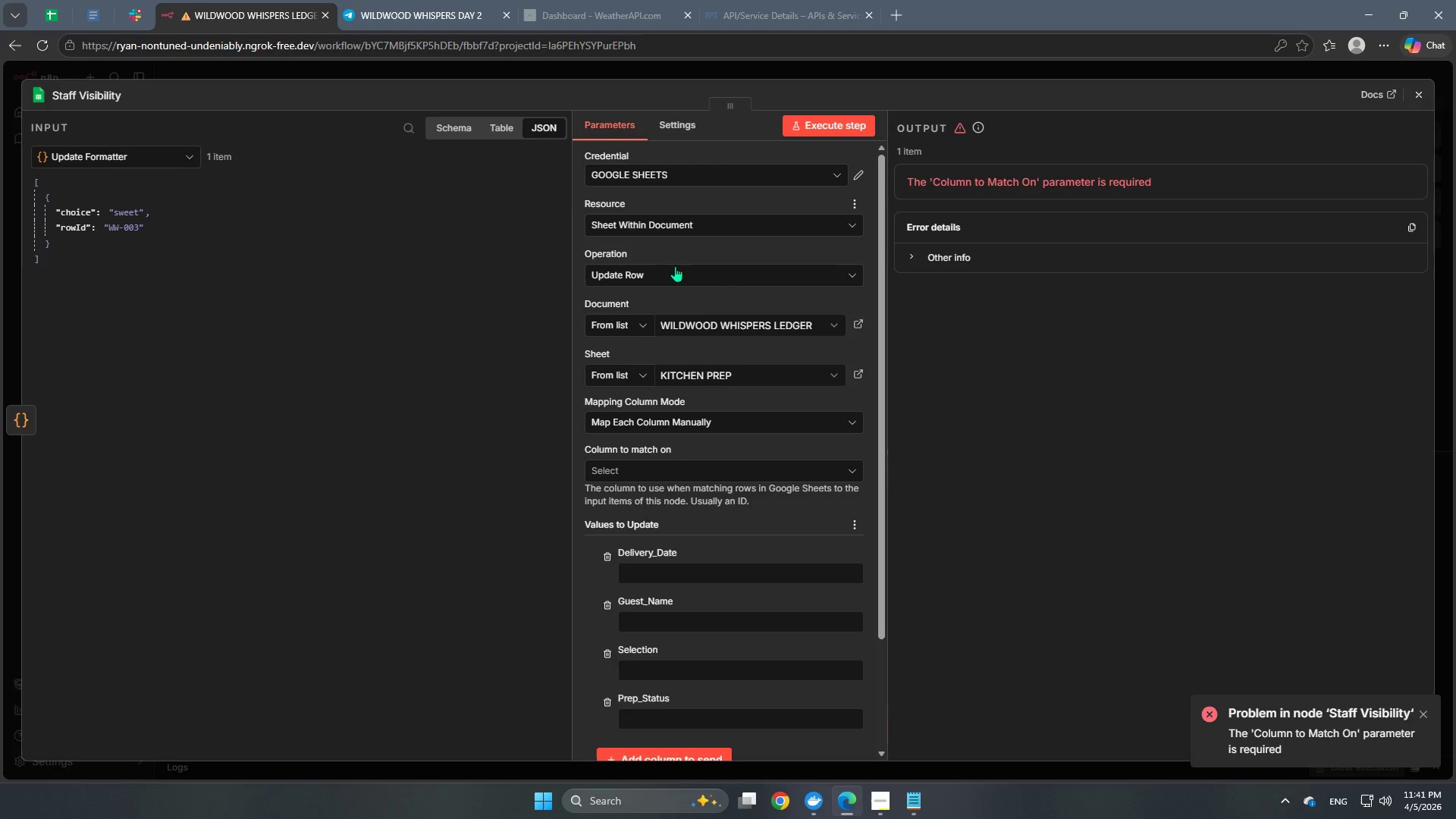 
scroll: coordinate [695, 491], scroll_direction: down, amount: 3.0
 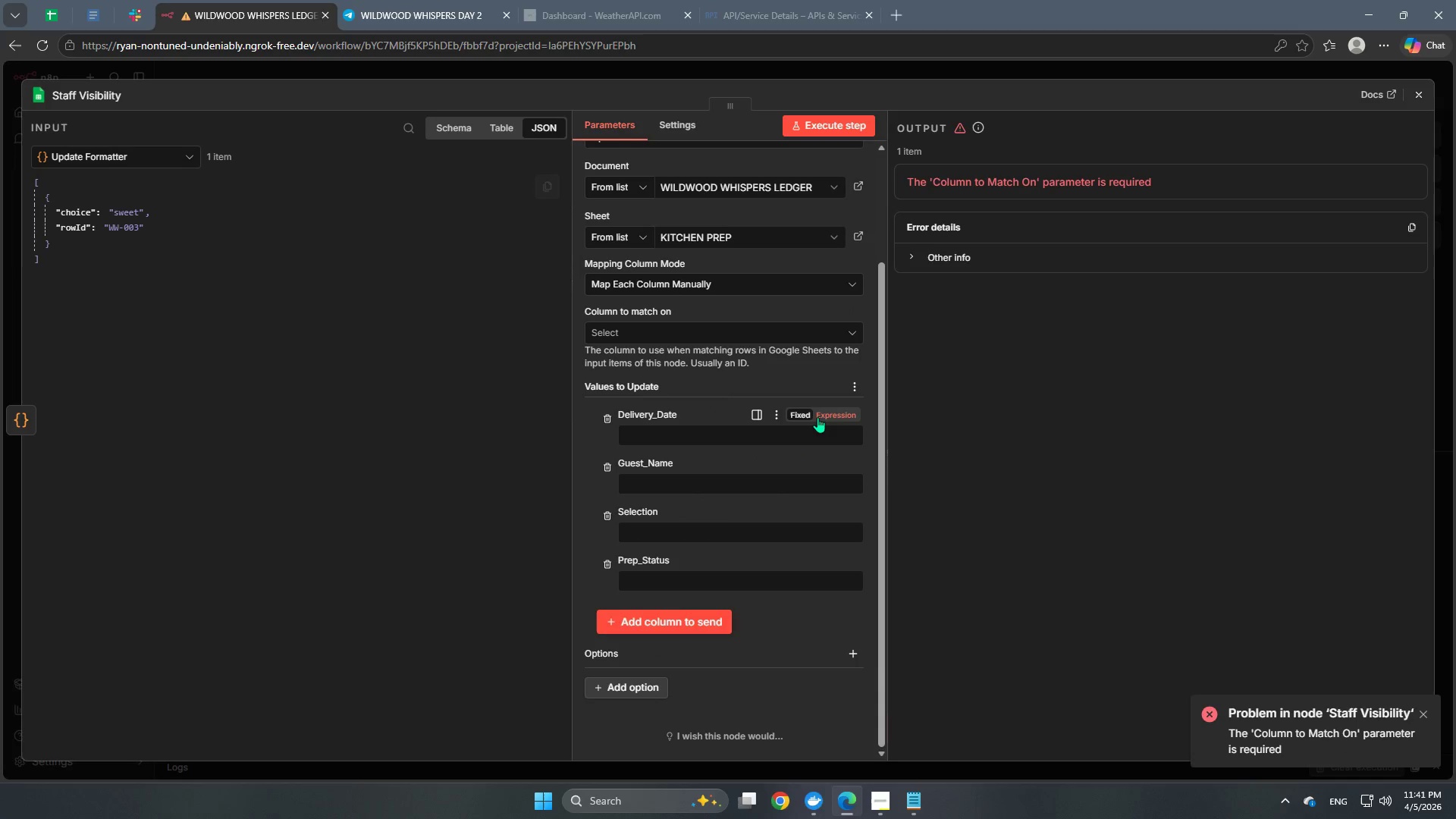 
left_click([695, 434])
 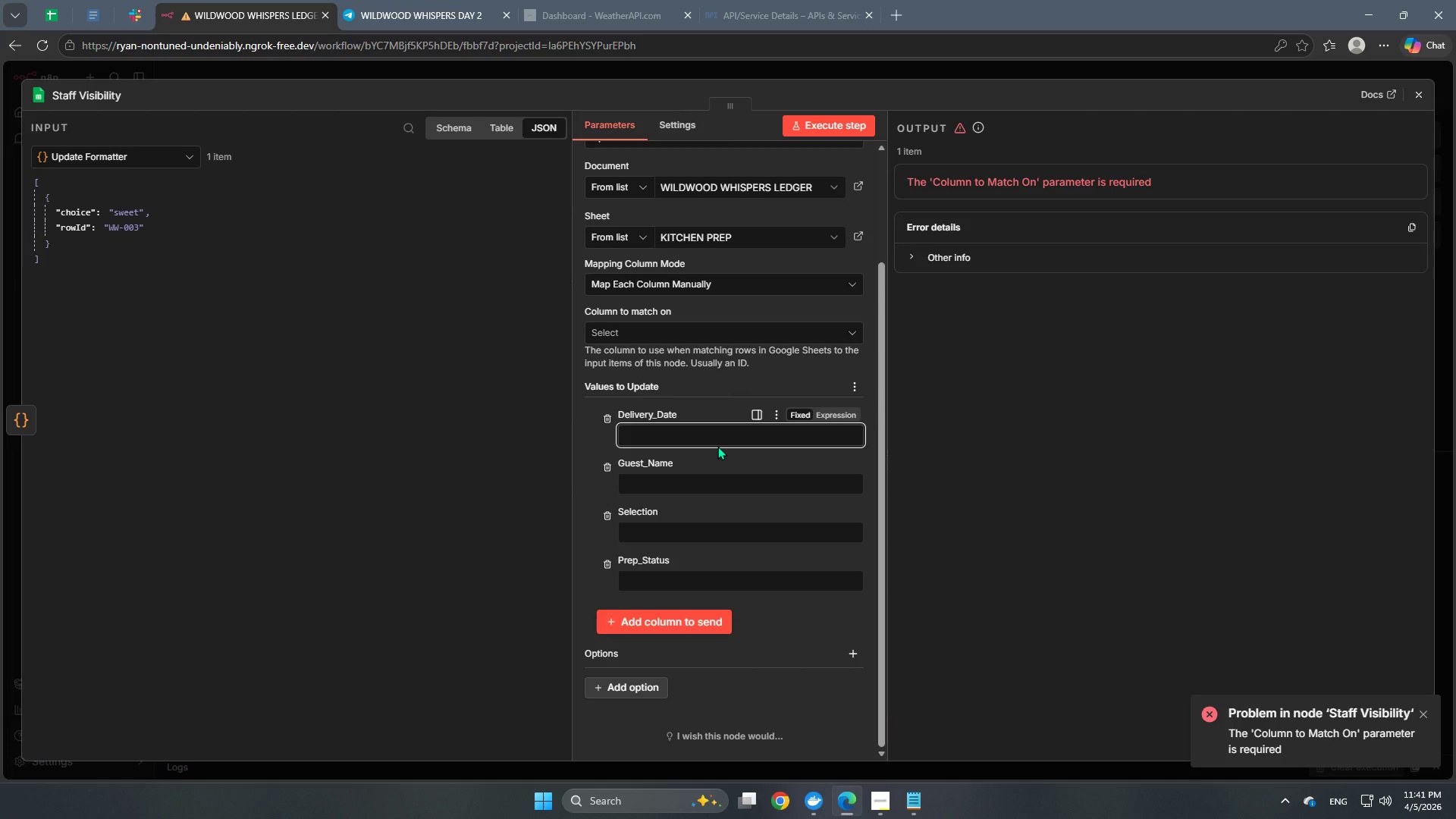 
hold_key(key=ShiftRight, duration=0.95)
 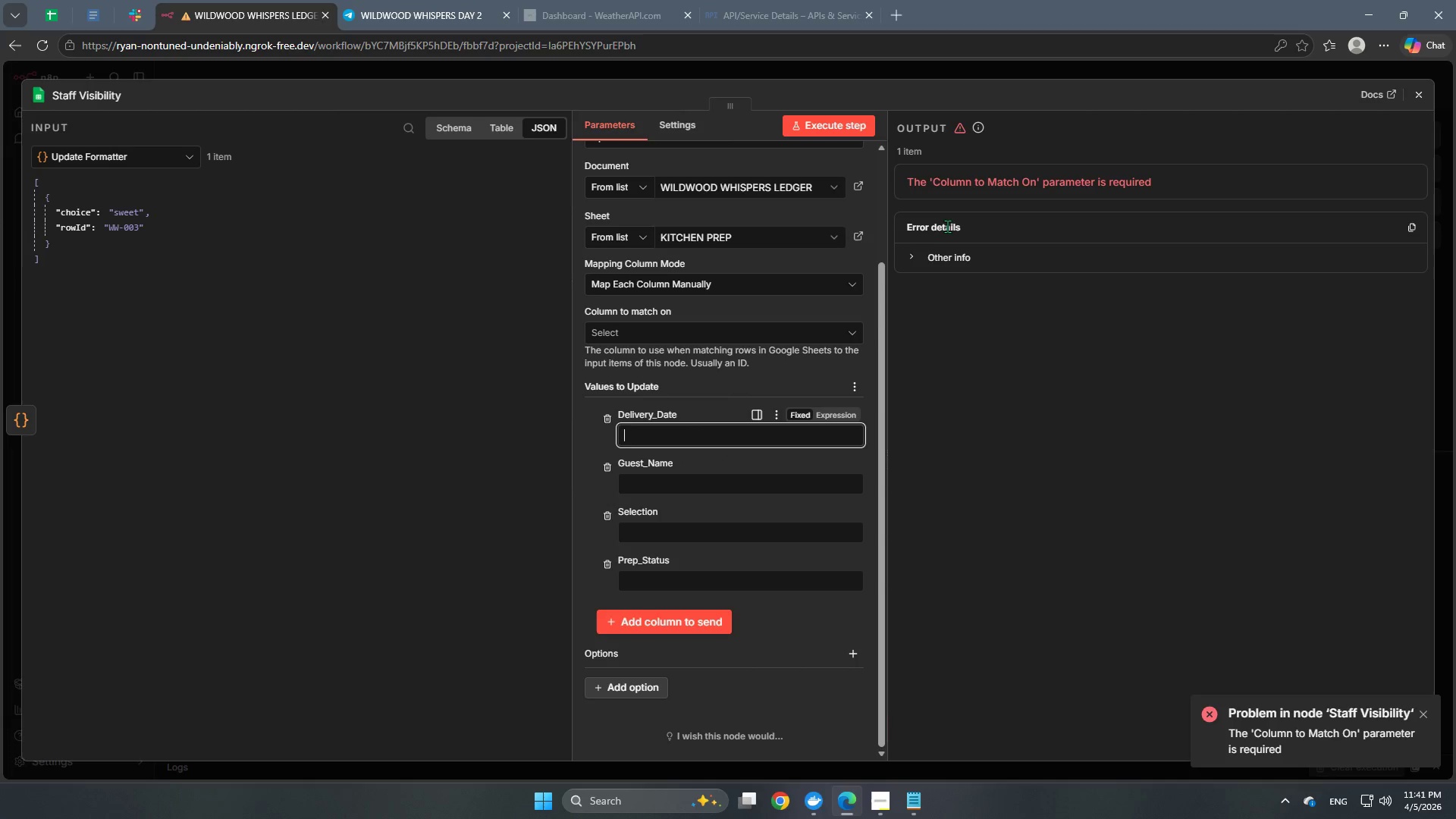 
hold_key(key=ShiftRight, duration=3.02)
left_click([836, 416])
 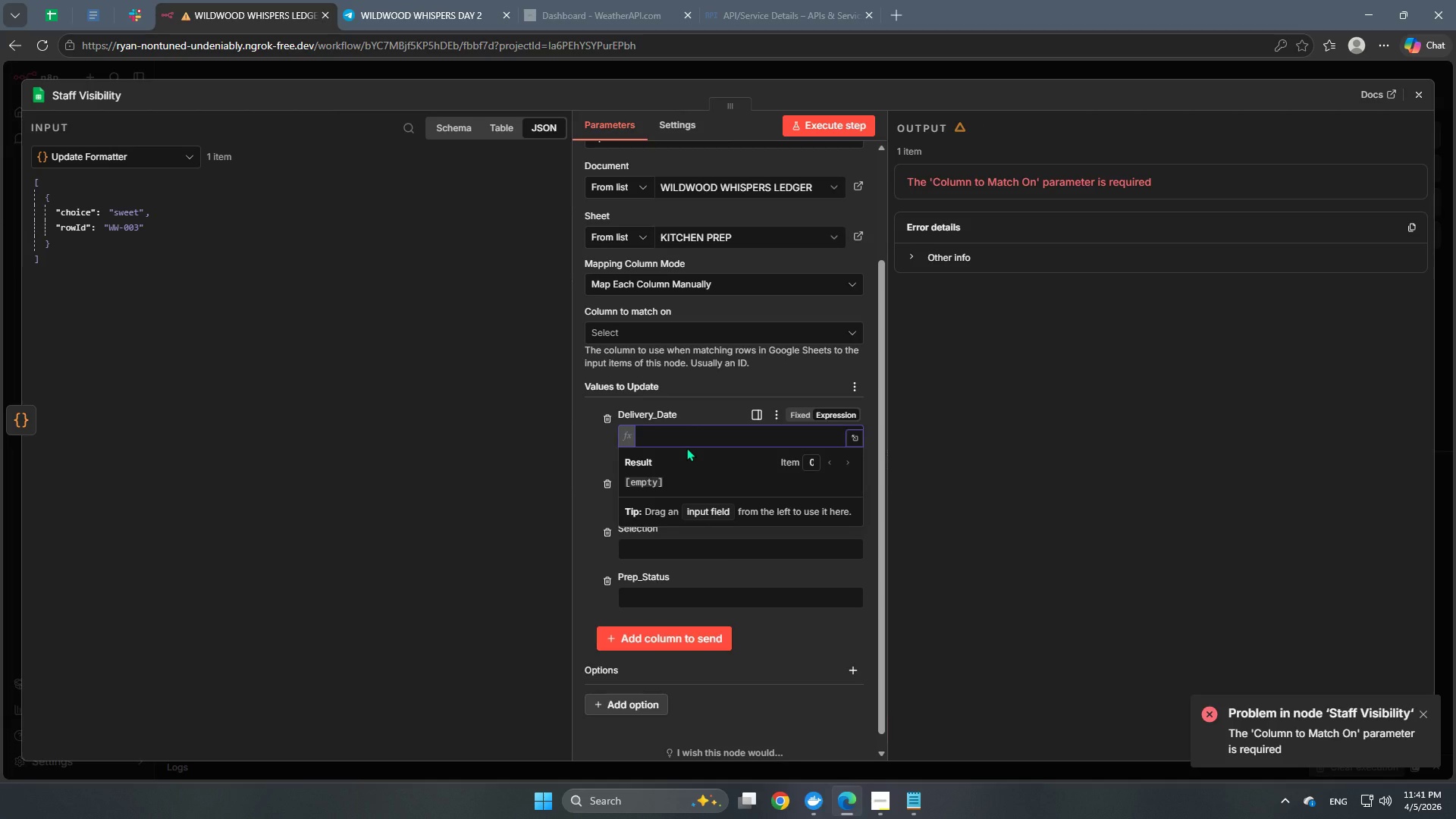 
type({{$now.toFormat())
 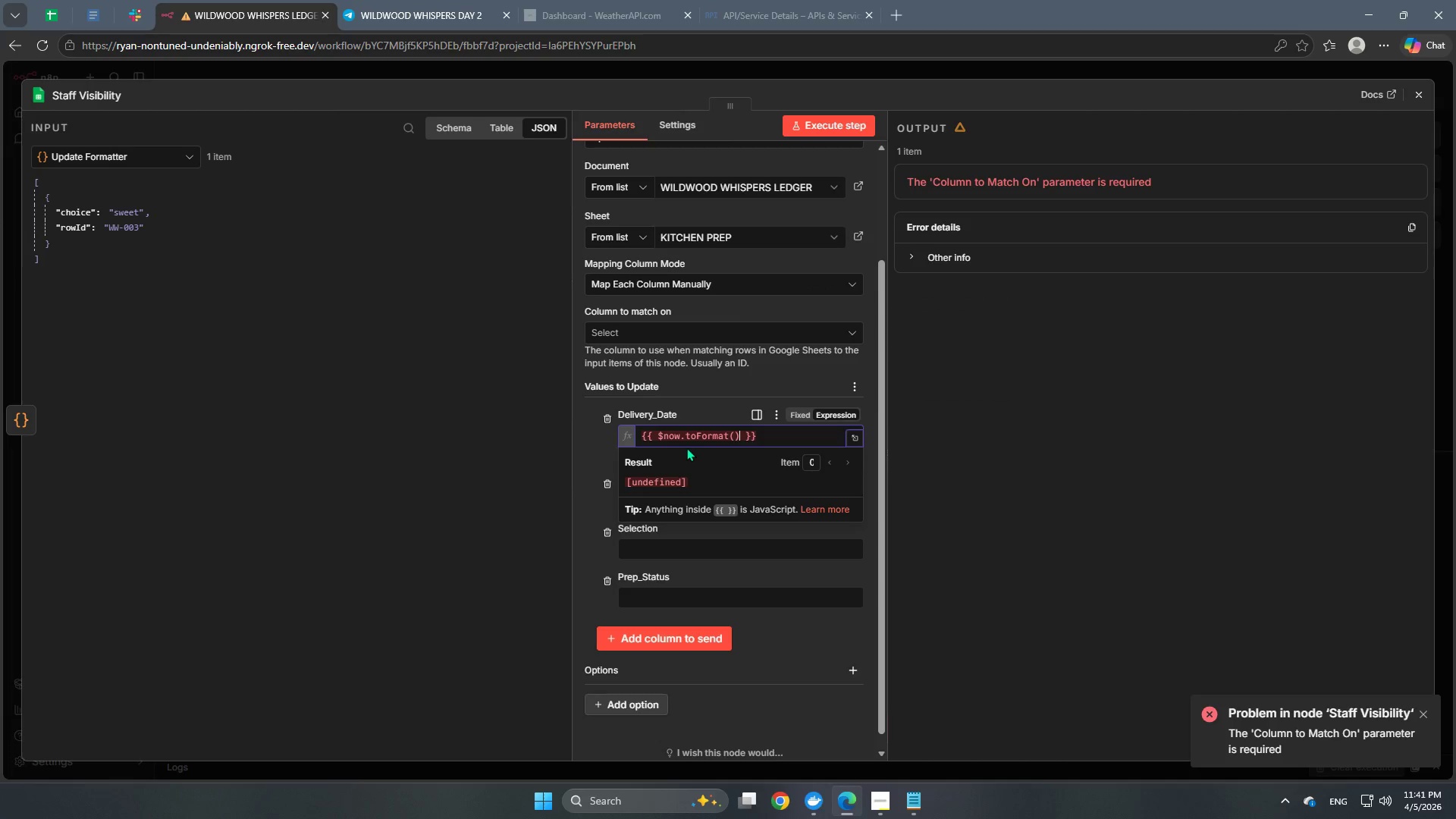 
key(ArrowLeft)
 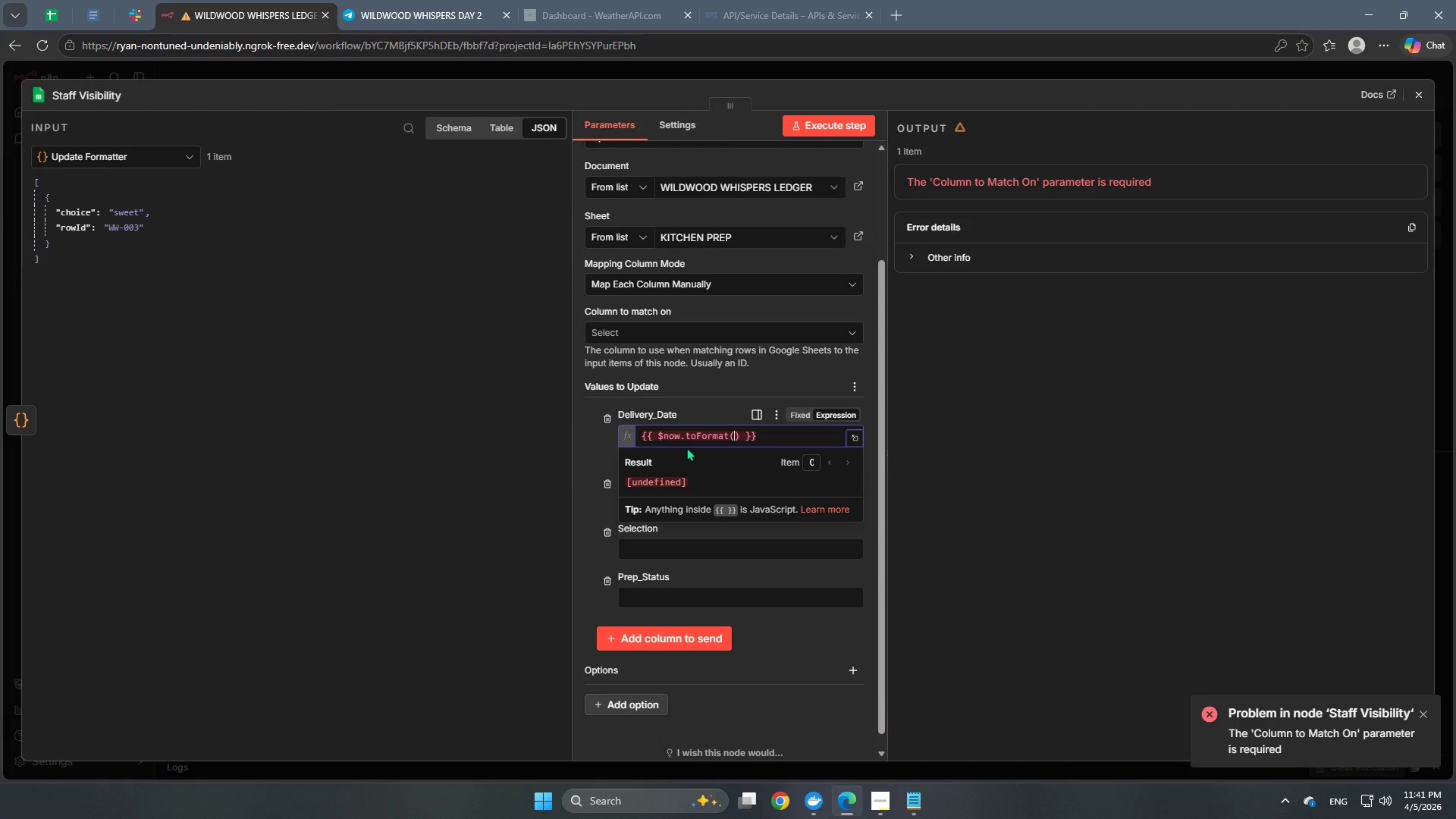 
type('yyyy-MM-dd)
 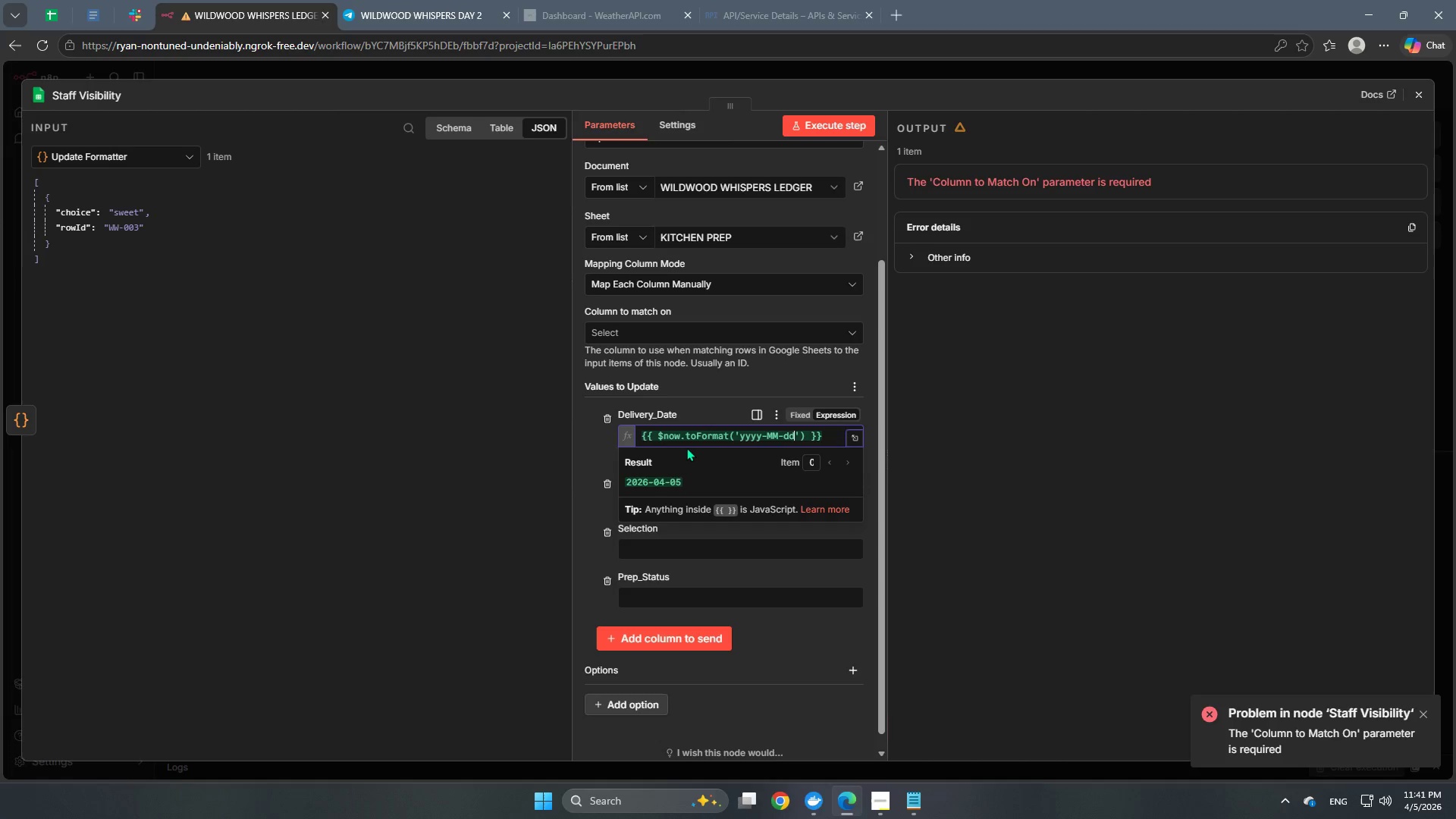 
left_click([598, 462])
 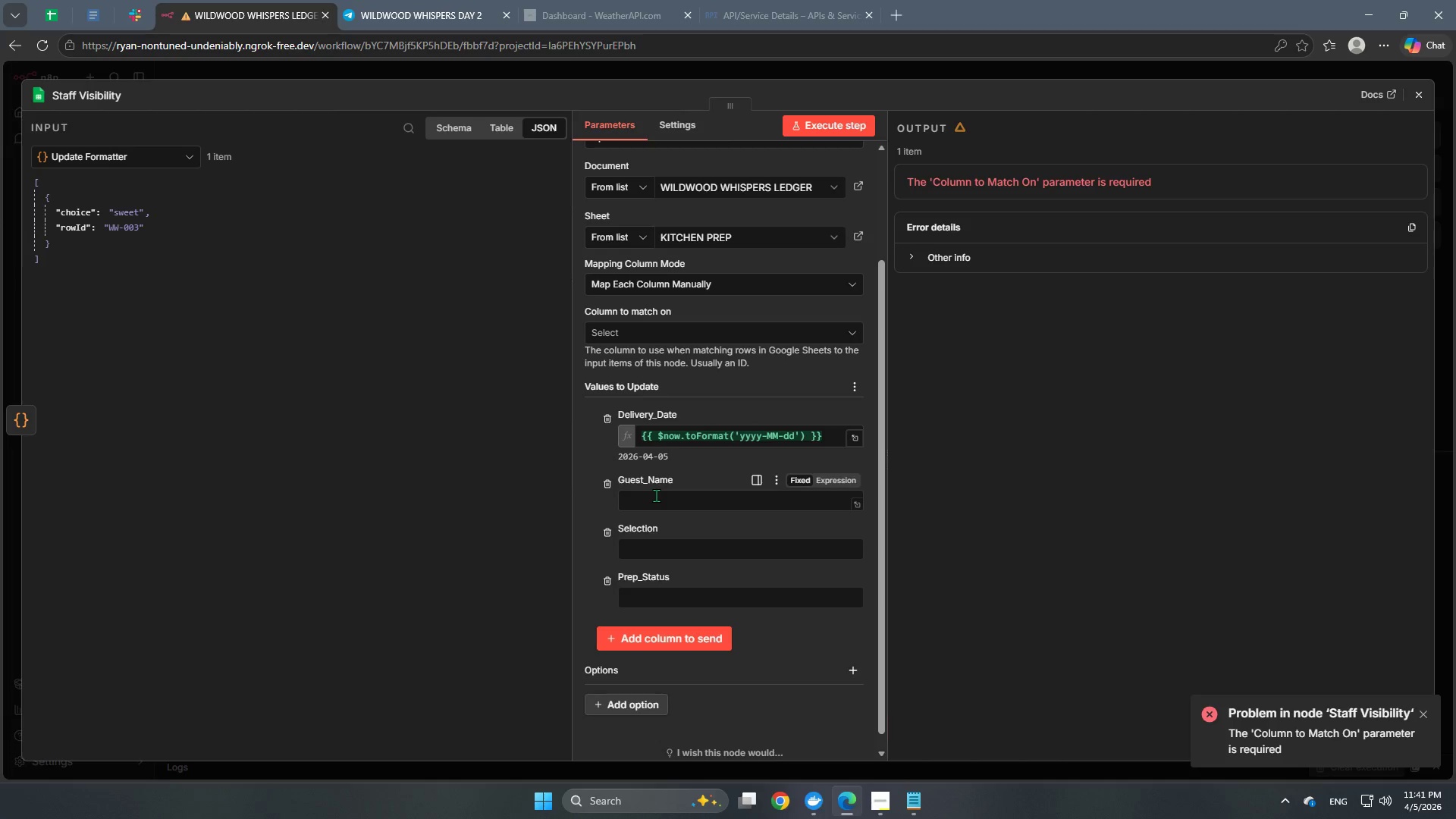 
left_click([662, 487])
 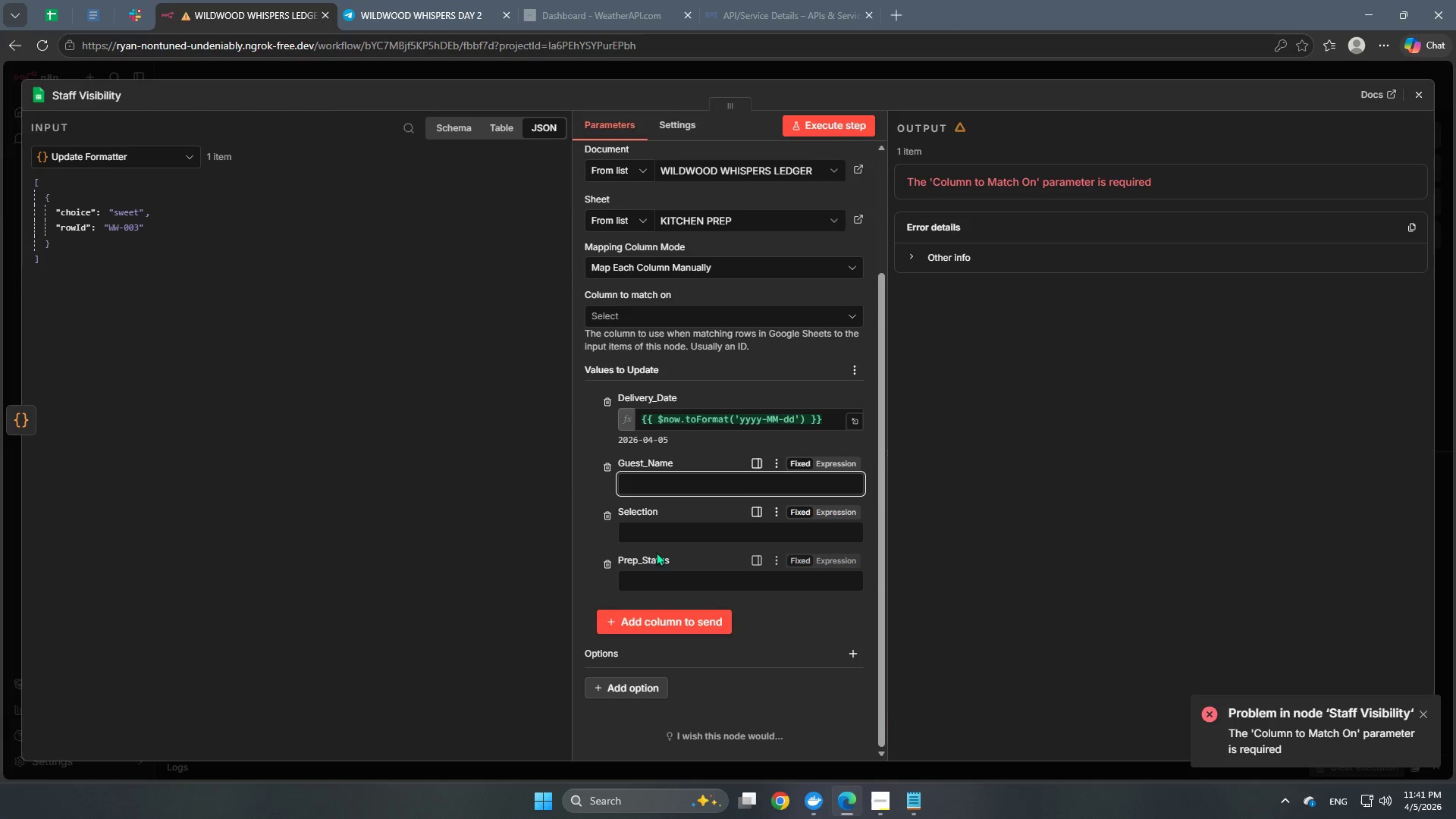 
scroll: coordinate [656, 495], scroll_direction: down, amount: 2.0
 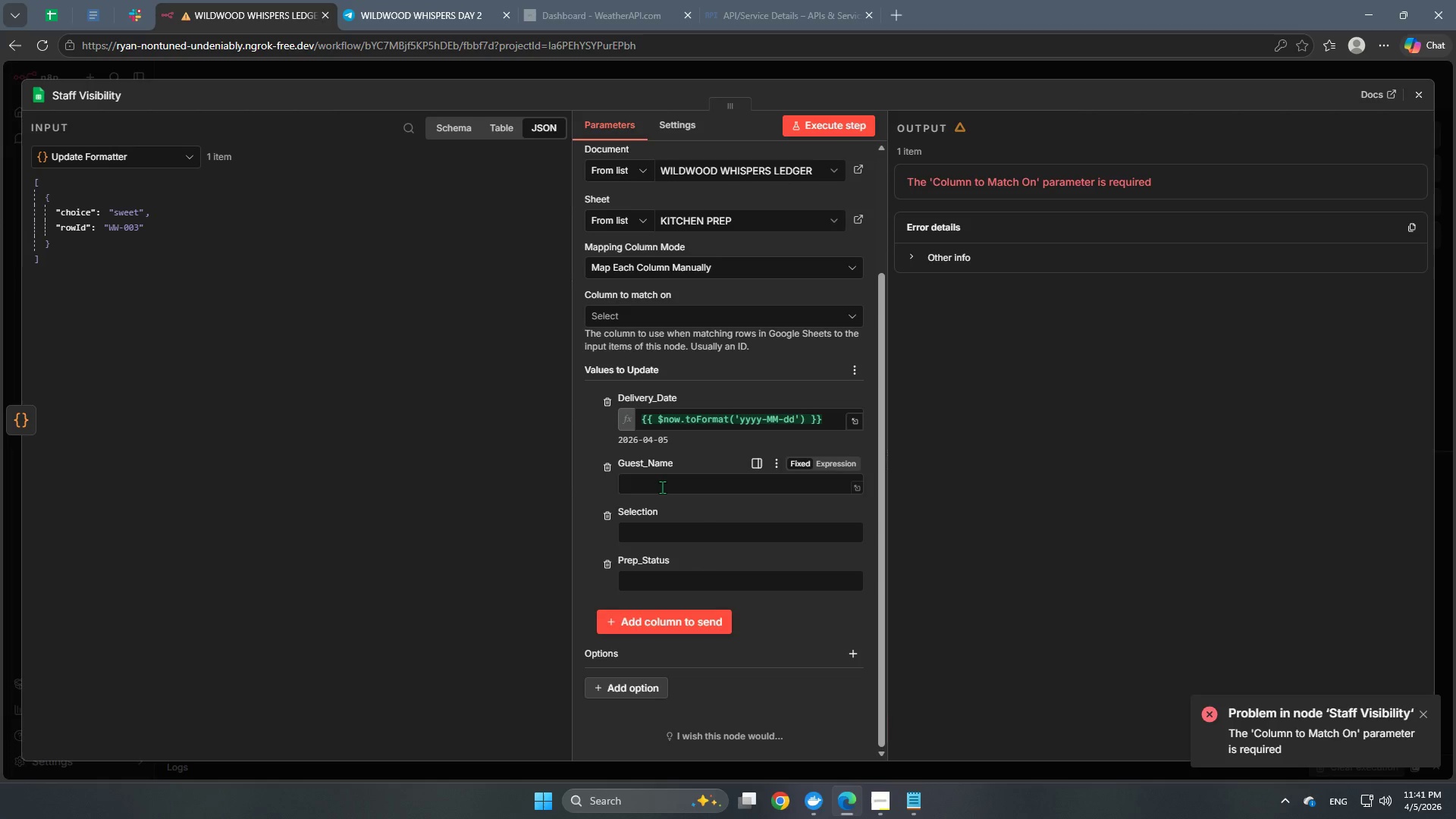 
left_click([661, 540])
 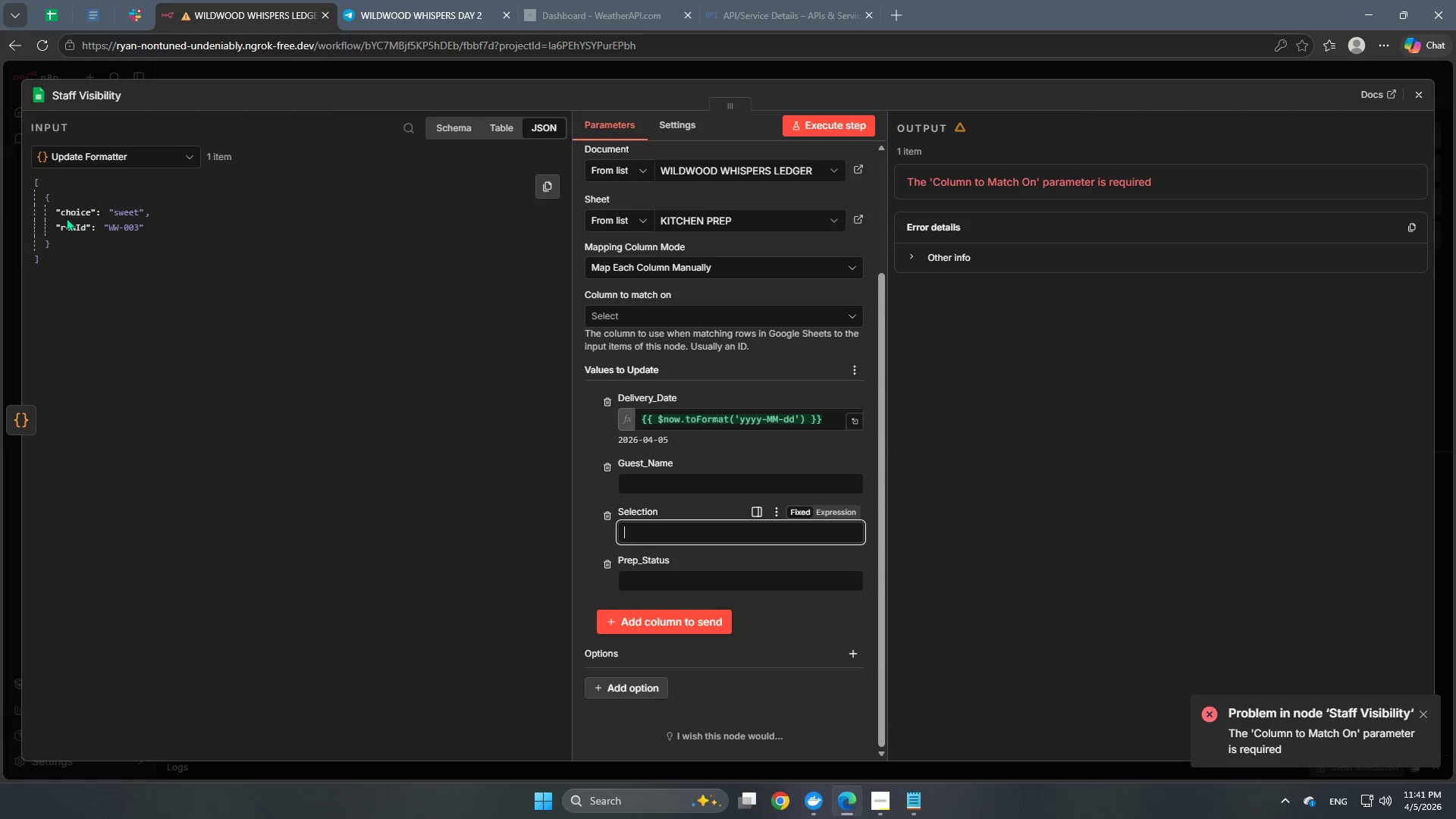 
left_click_drag(start_coordinate=[67, 215], to_coordinate=[666, 533])
 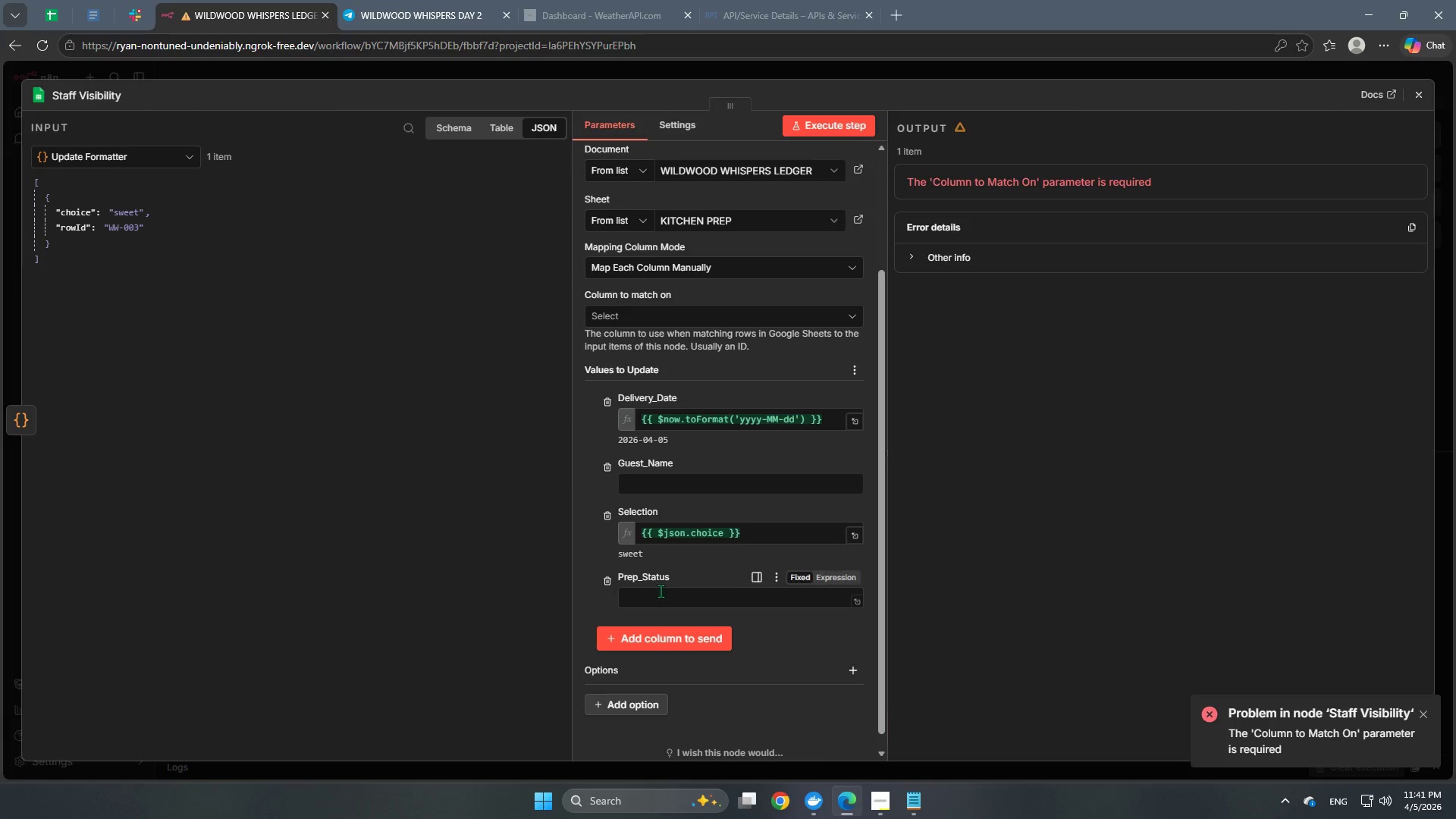 
left_click([661, 594])
 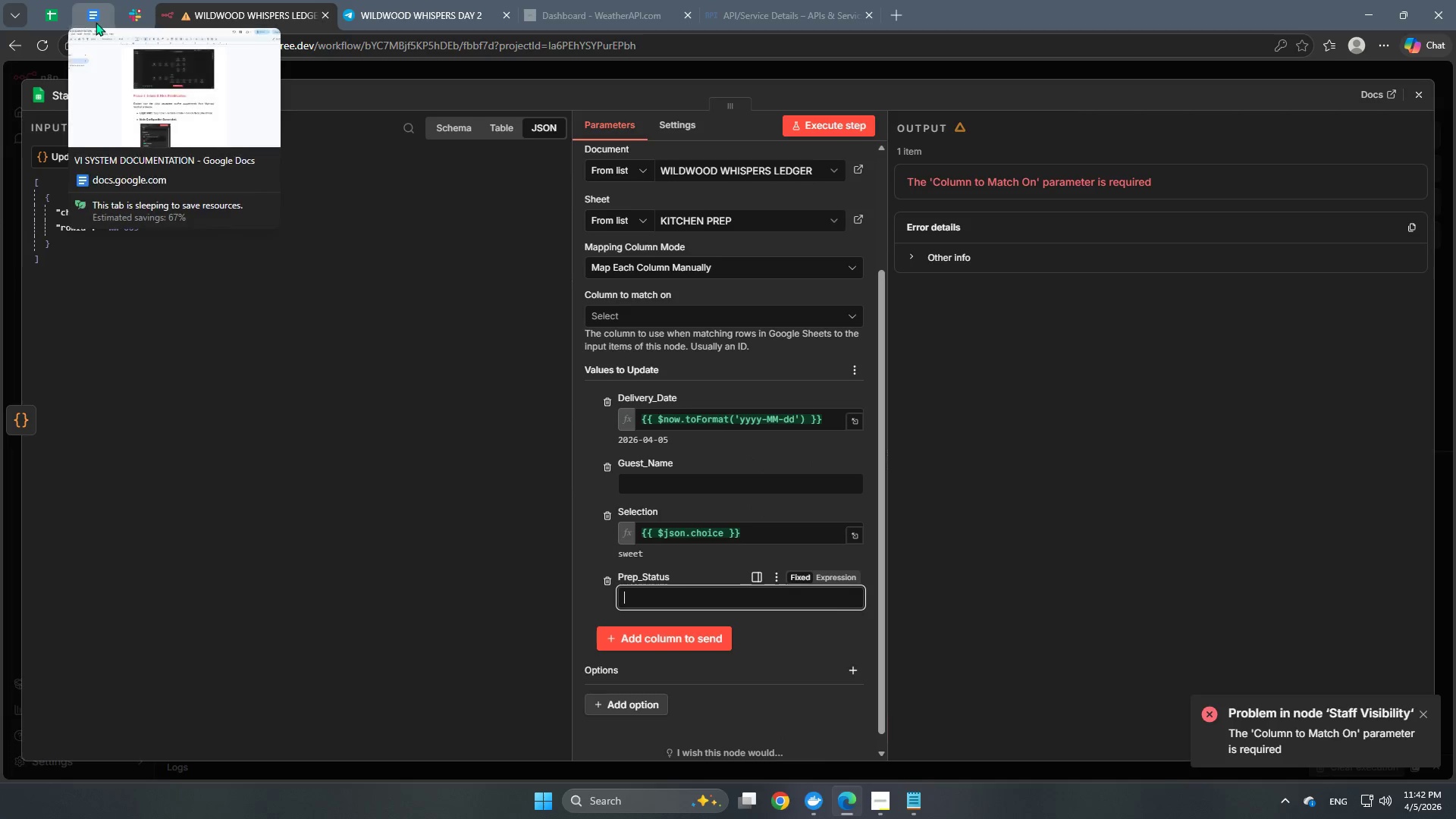 
left_click([120, 15])
 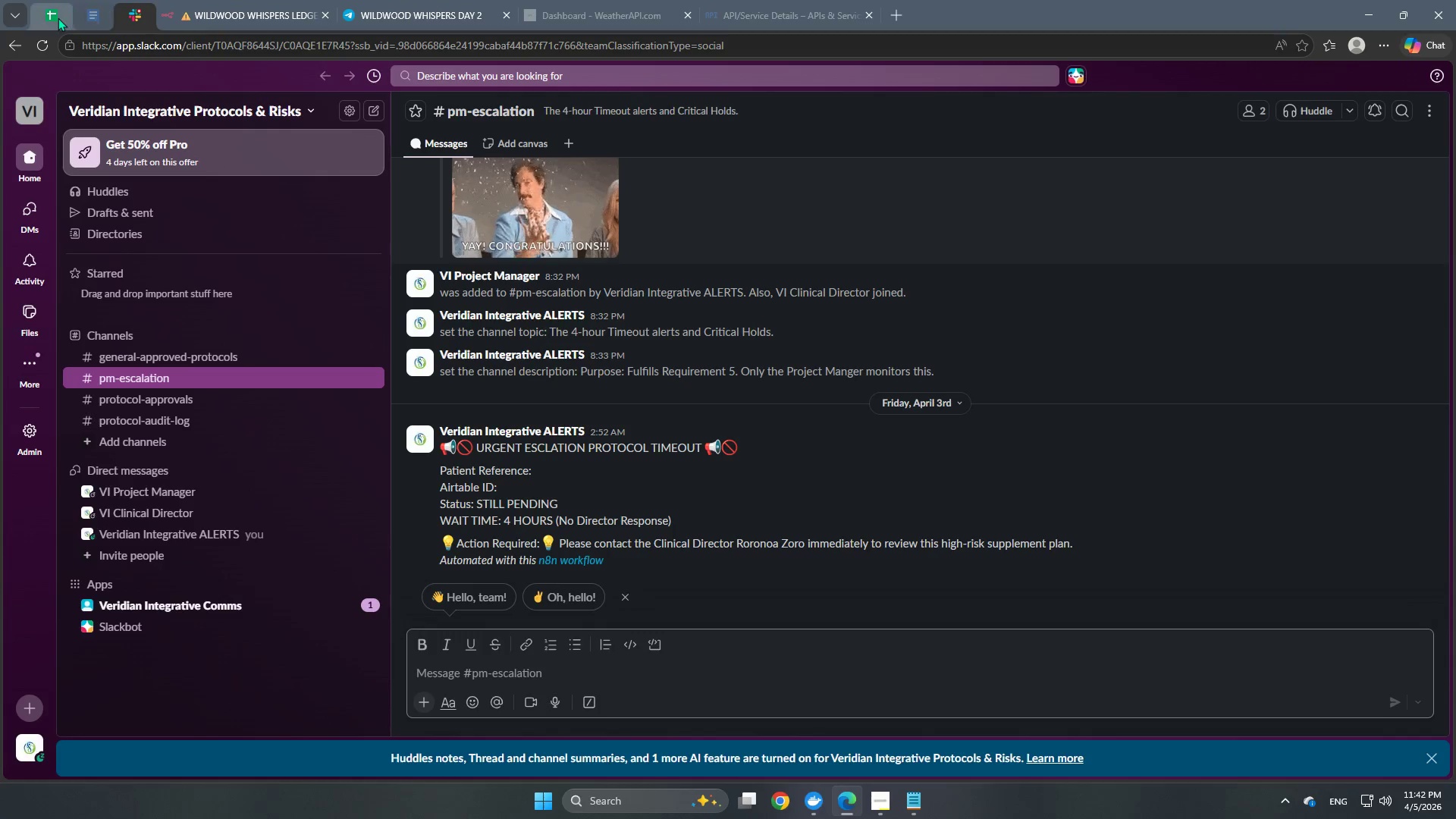 
left_click([58, 17])
 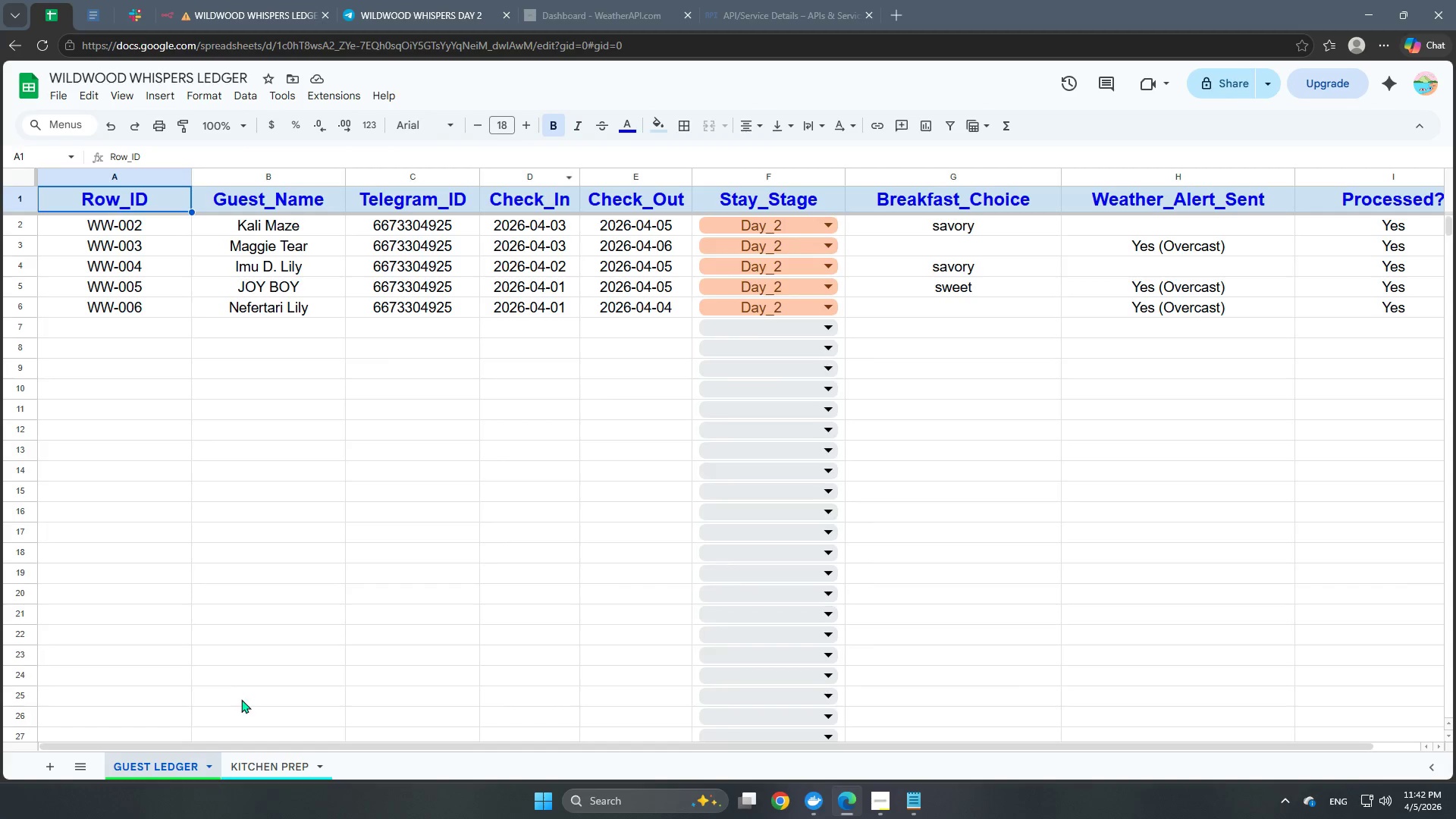 
left_click([246, 767])
 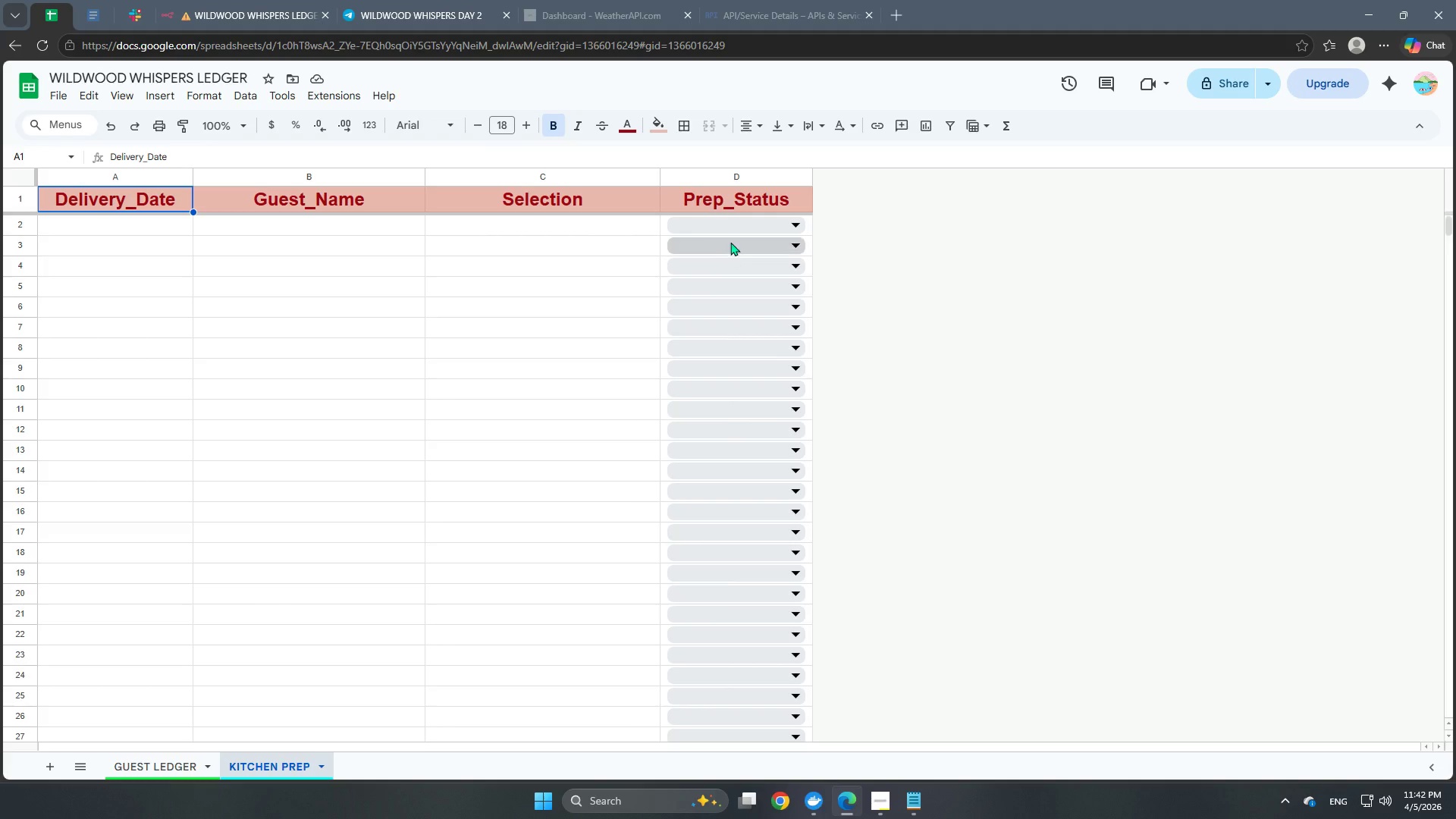 
left_click([733, 231])
 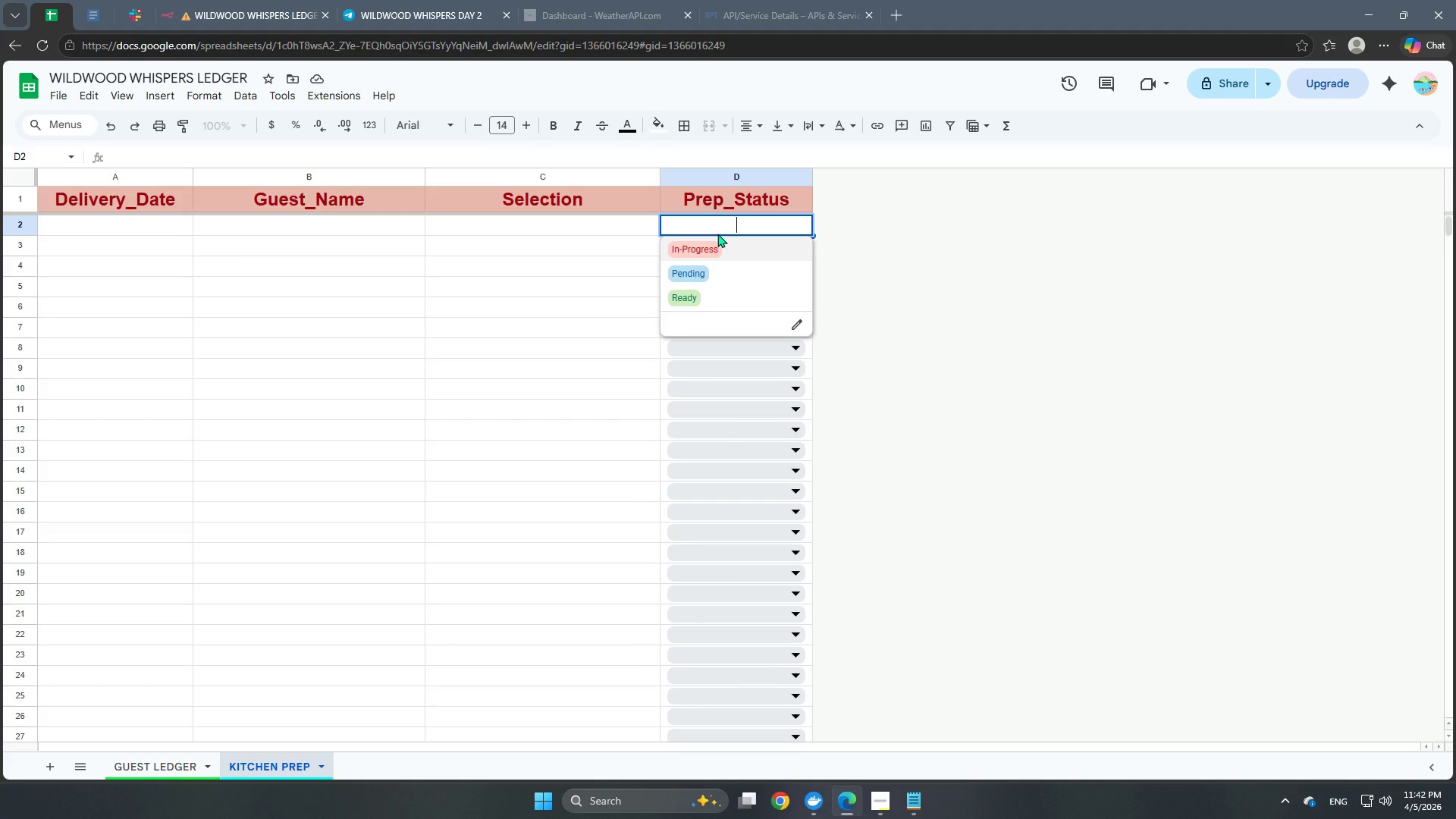 
wait(10.73)
 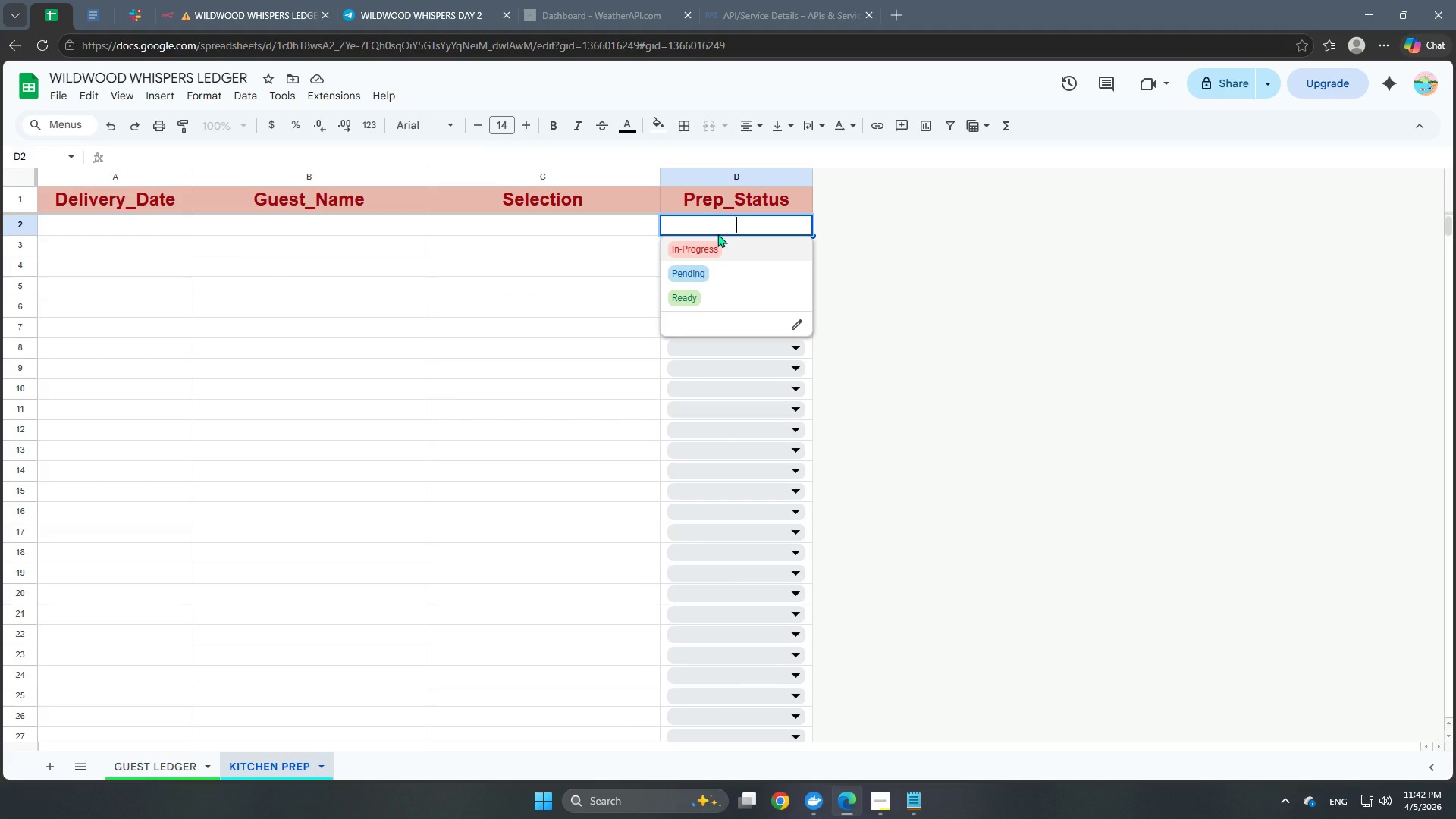 
left_click([221, 11])
 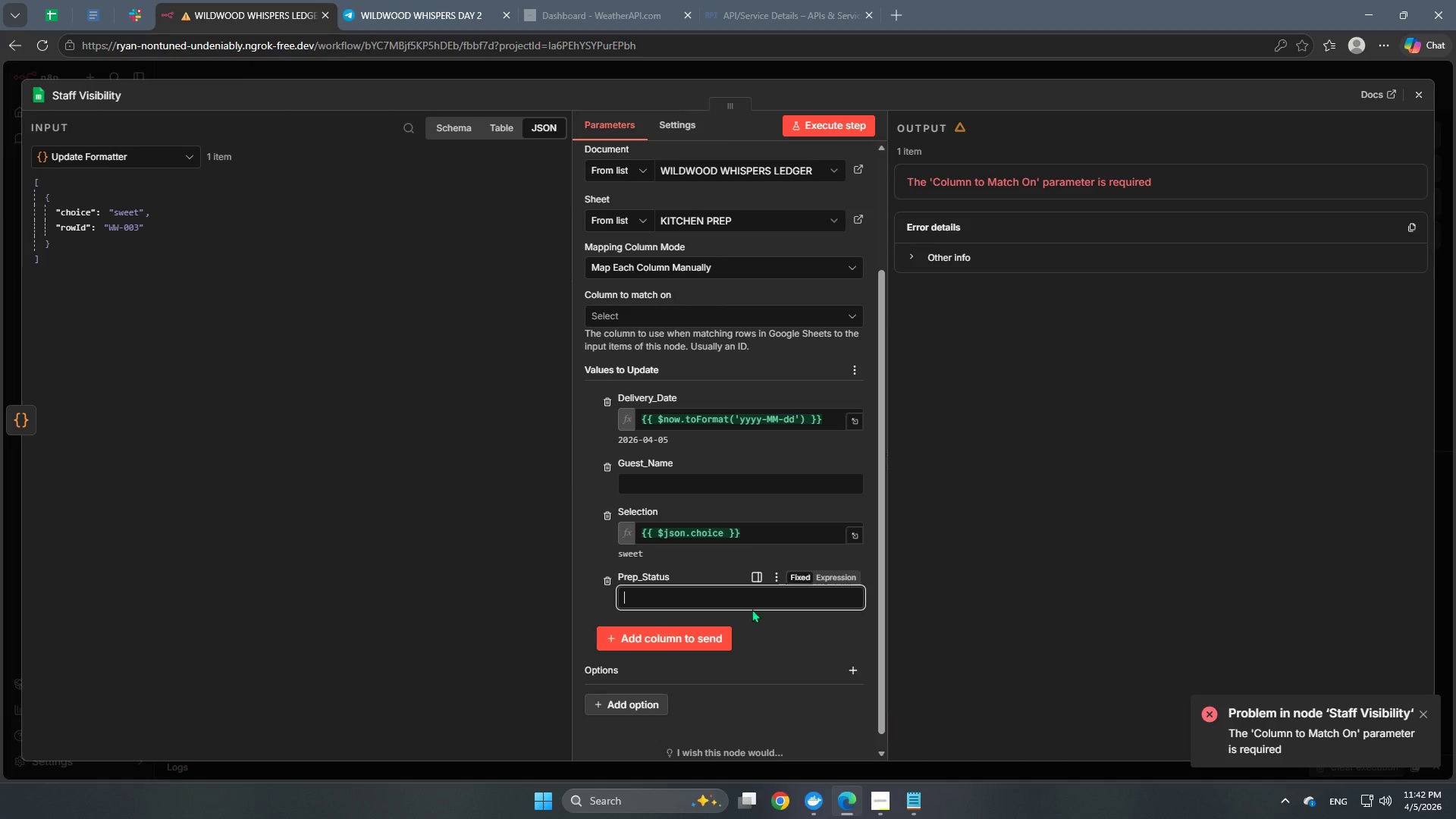 
left_click([720, 595])
 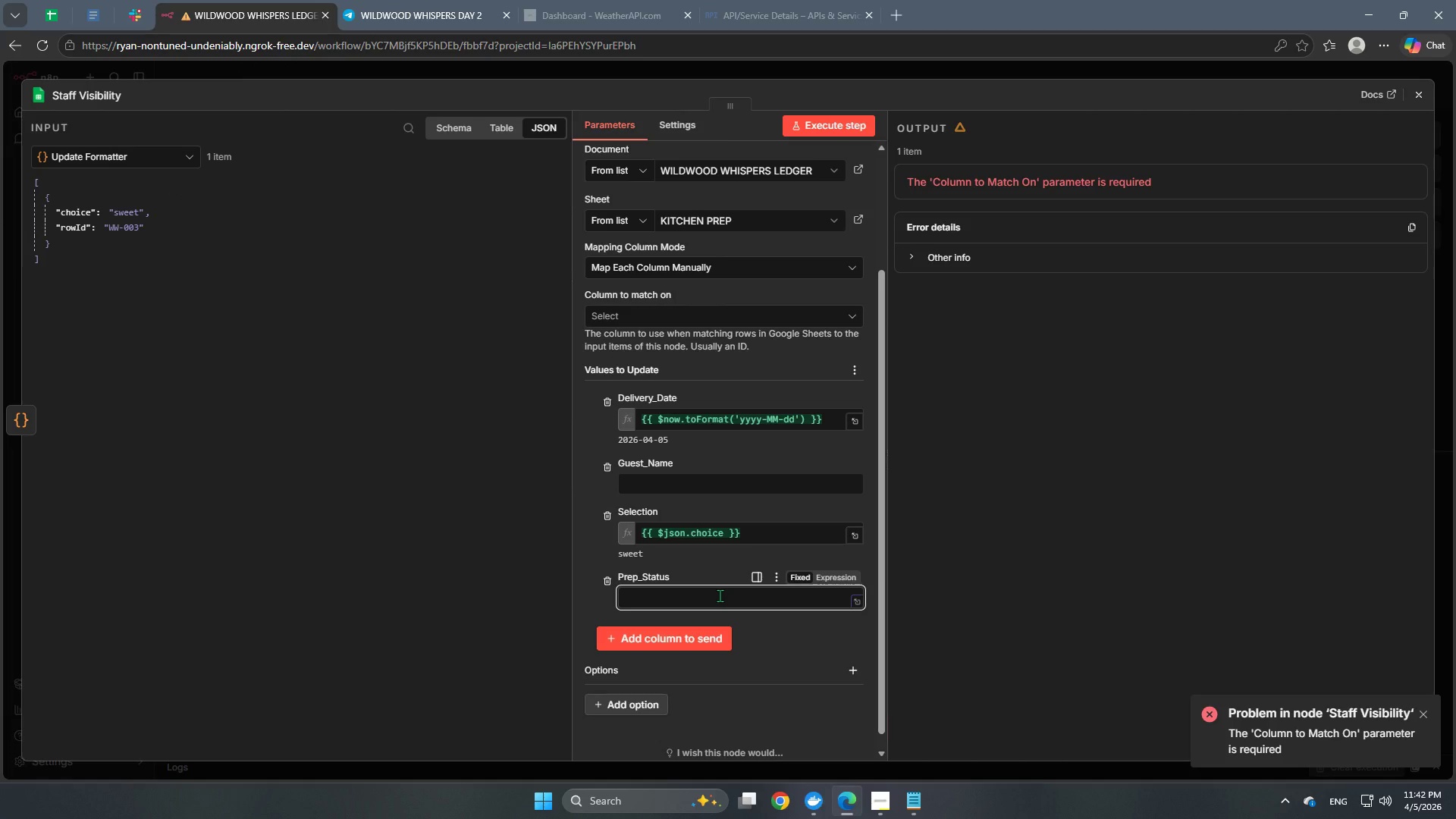 
type(Pending)
 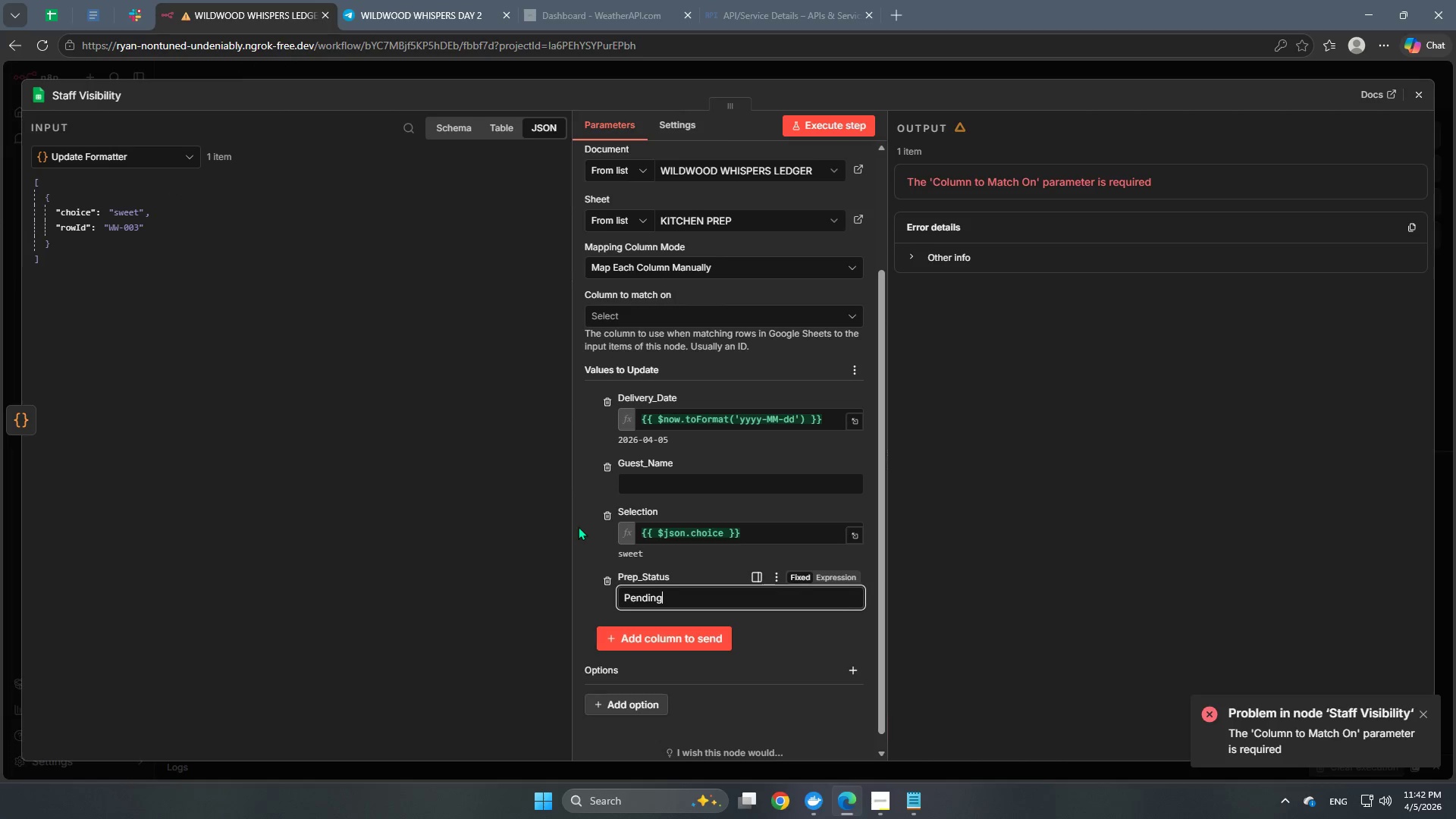 
left_click([586, 532])
 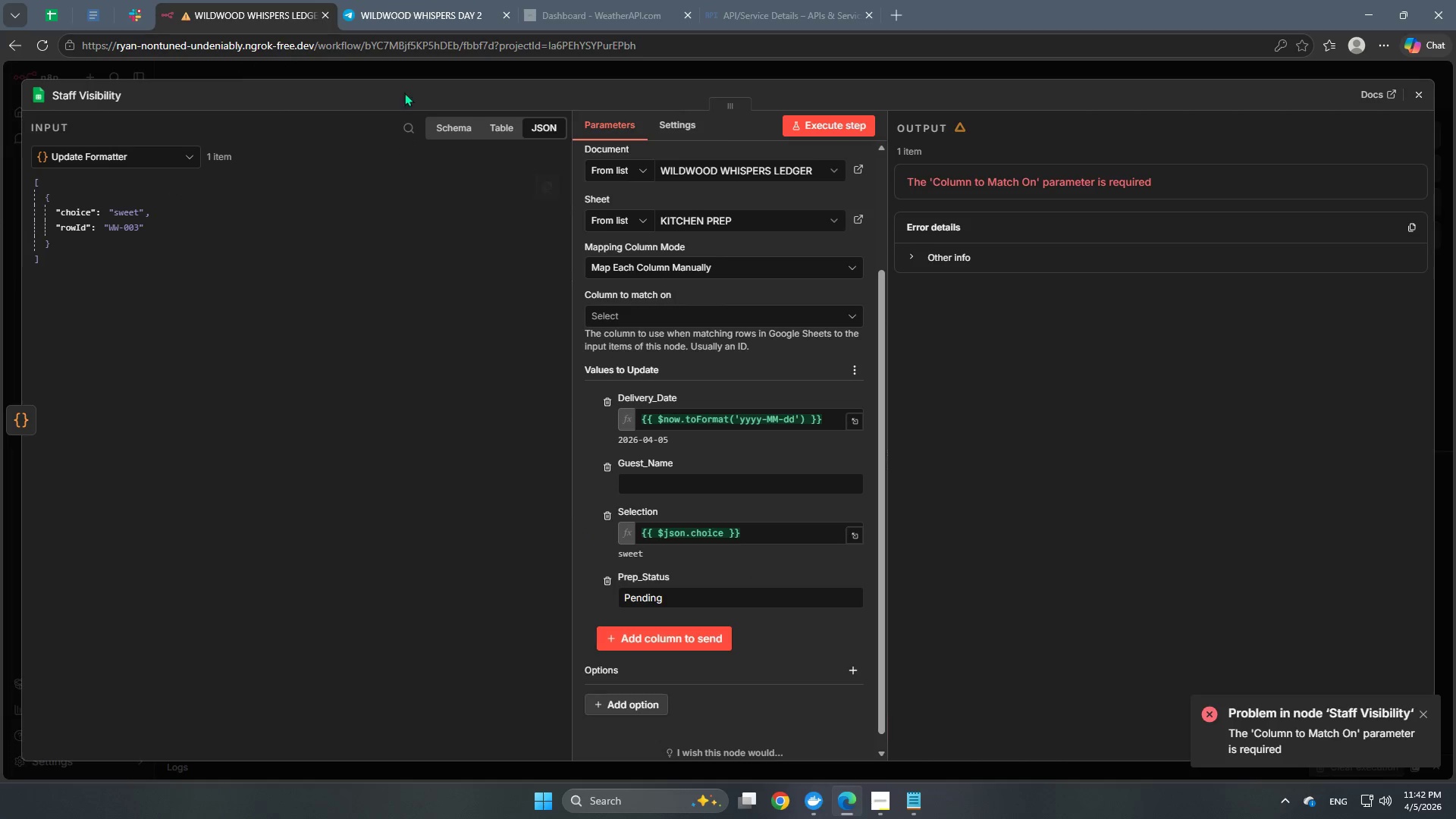 
left_click([419, 61])
 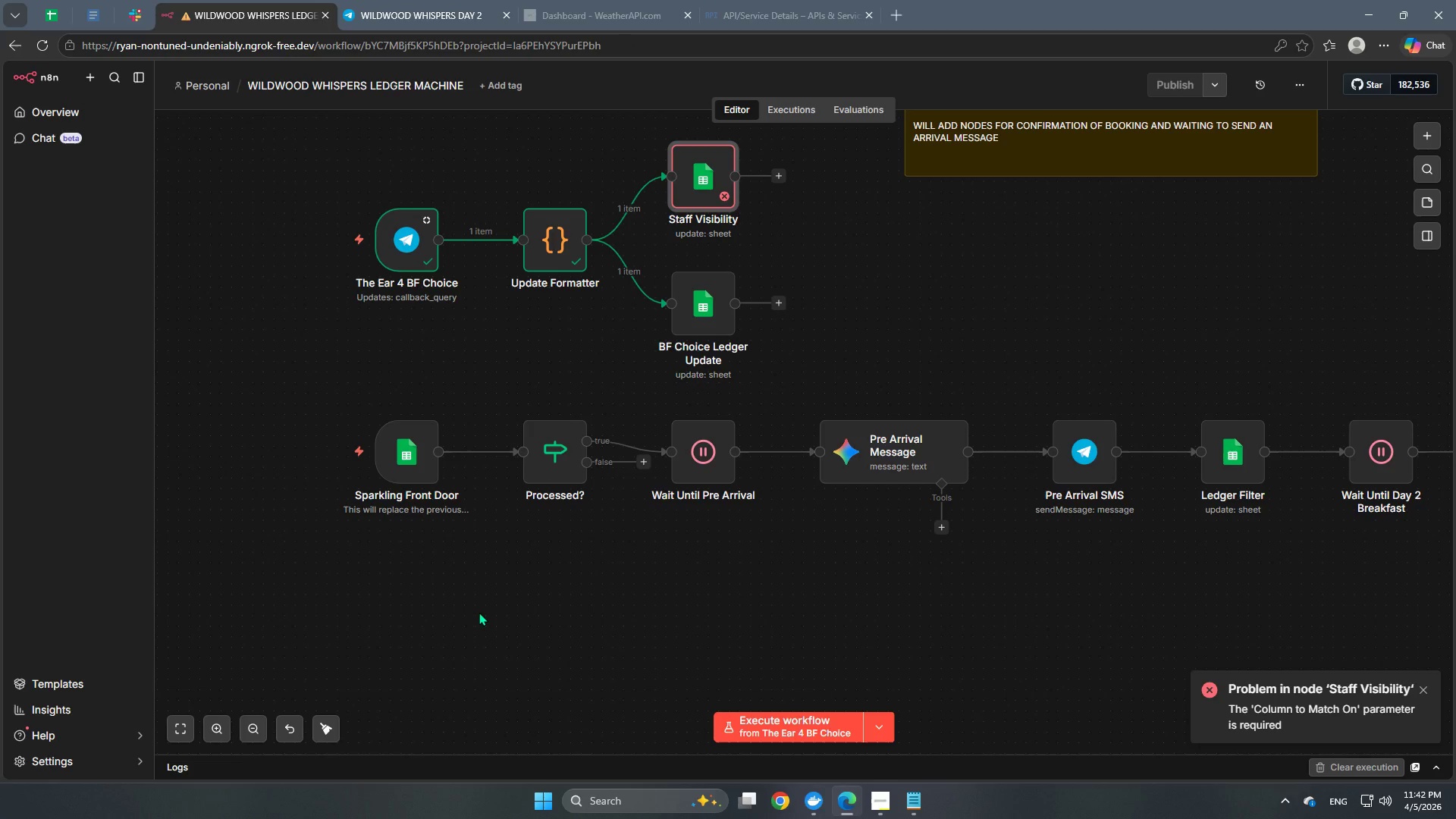 
hold_key(key=Space, duration=1.27)
 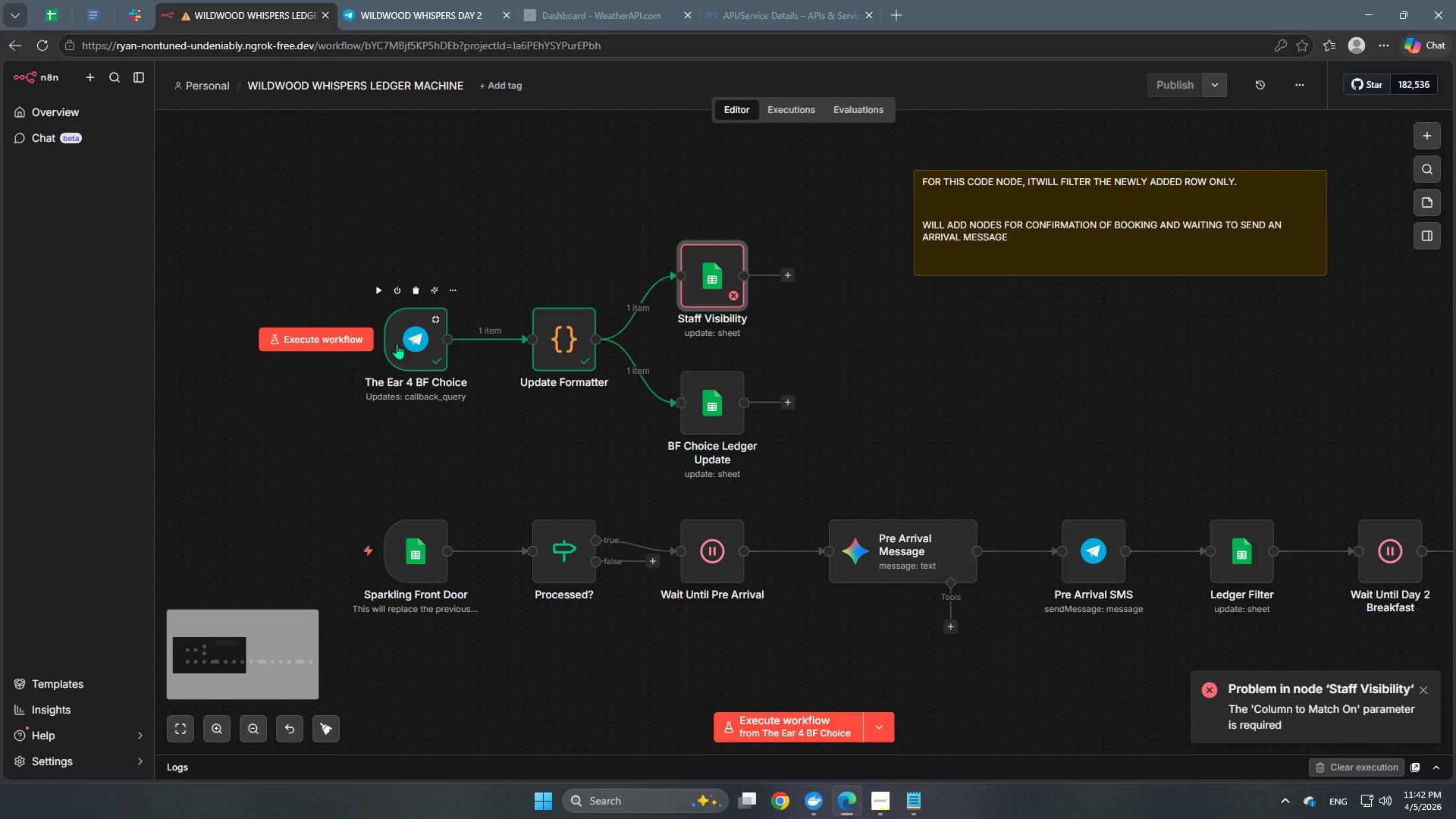 
left_click_drag(start_coordinate=[164, 414], to_coordinate=[173, 513])
 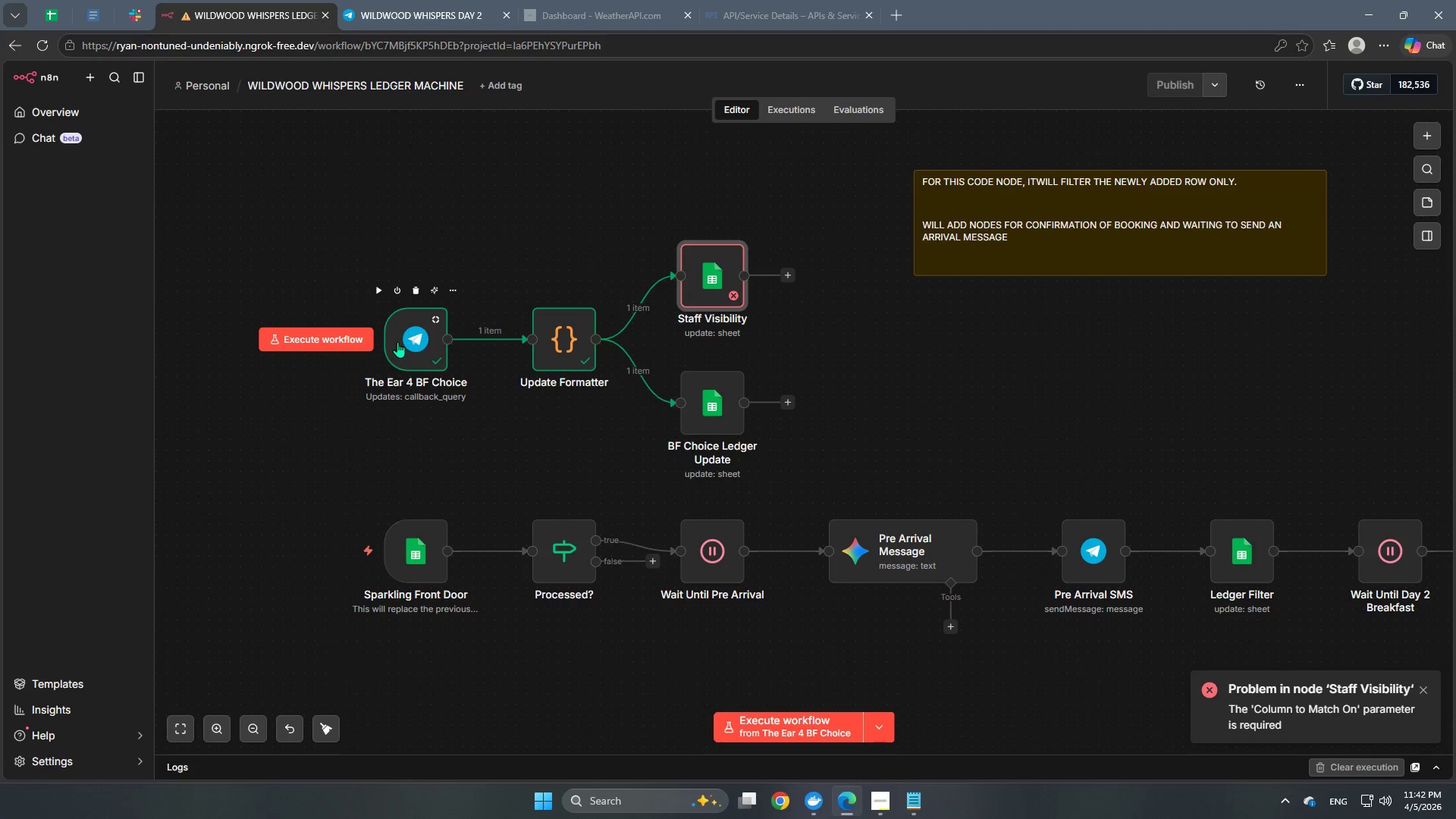 
double_click([397, 342])
 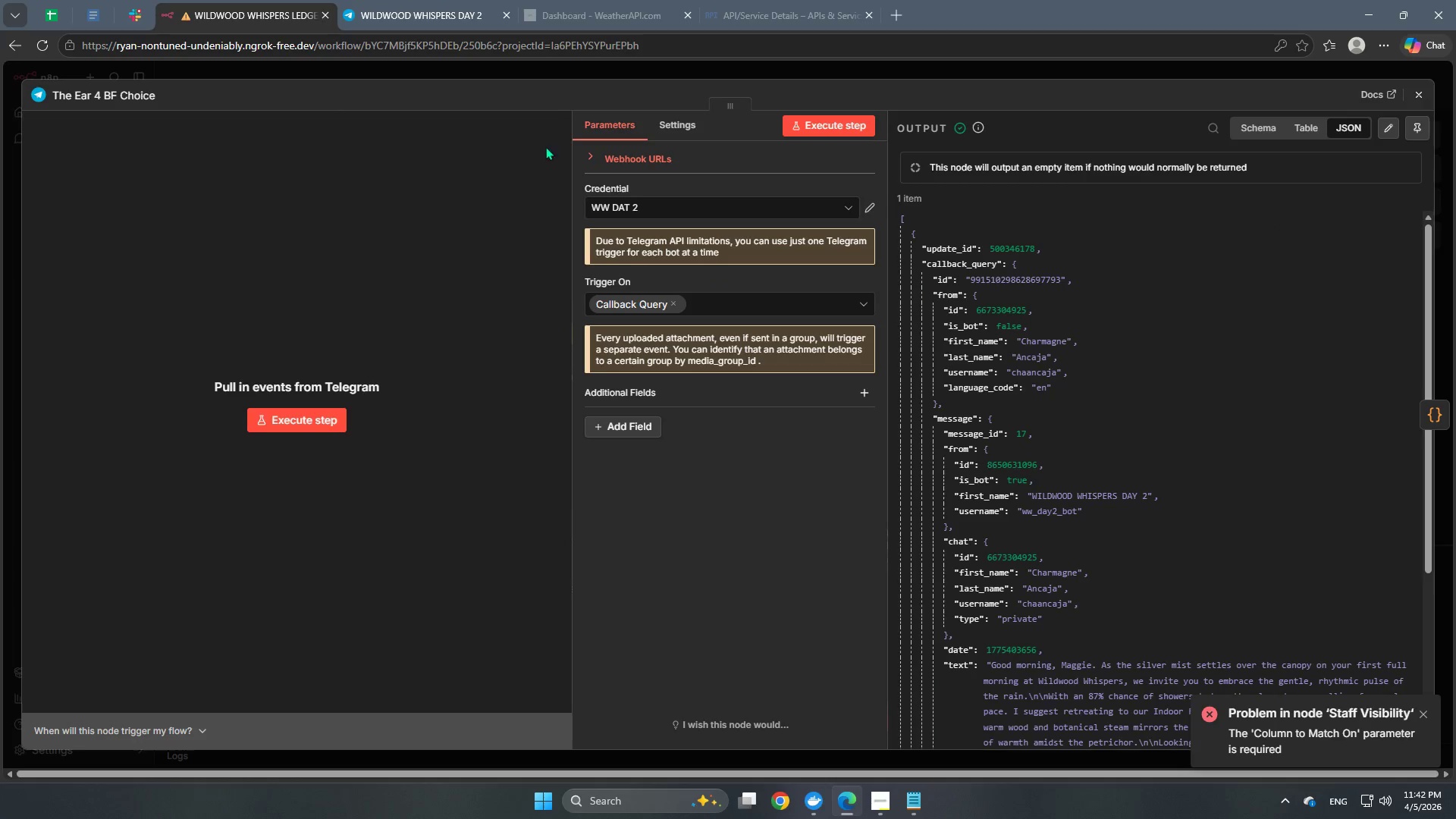 
left_click([545, 80])
 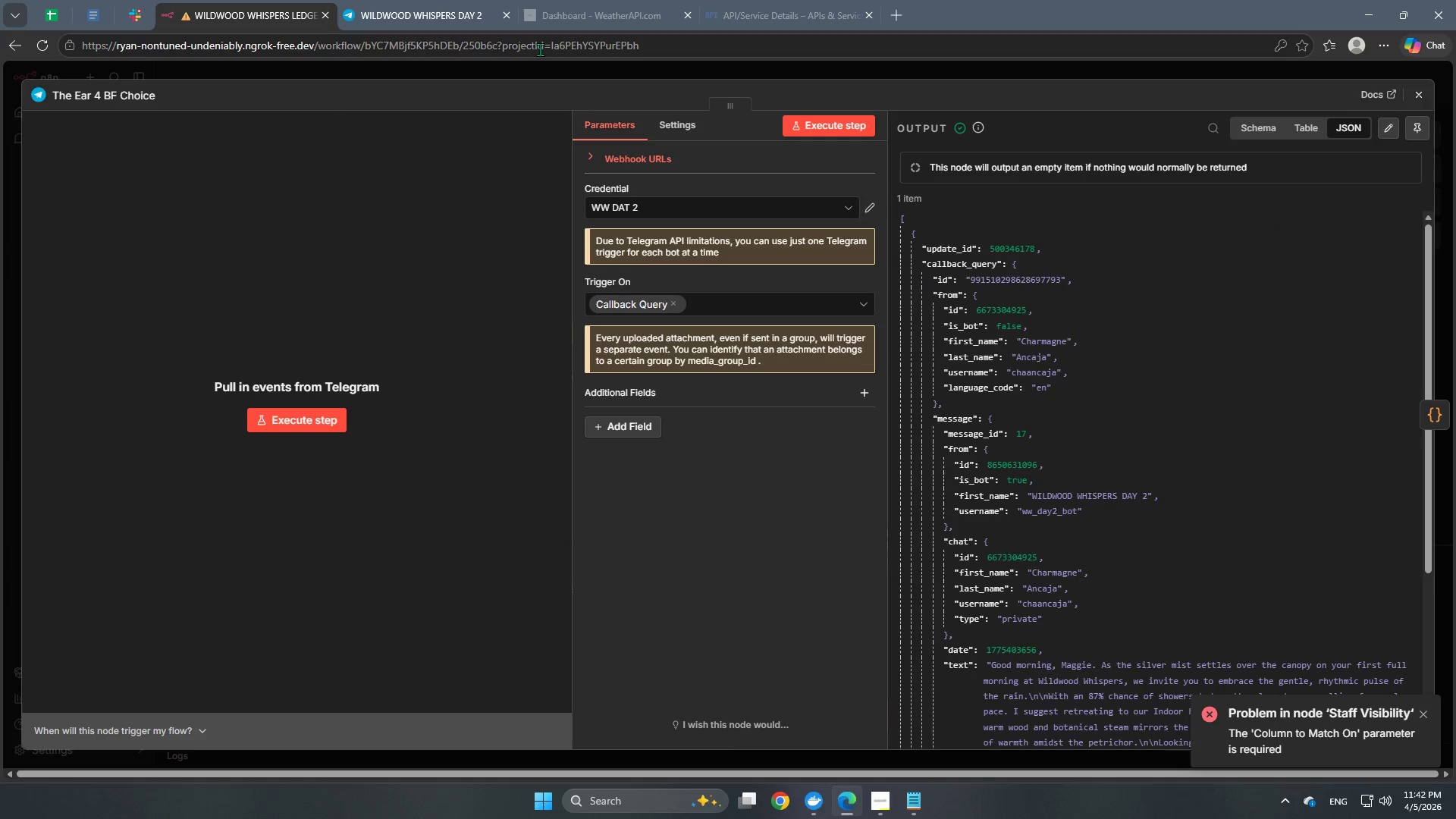 
left_click([526, 69])
 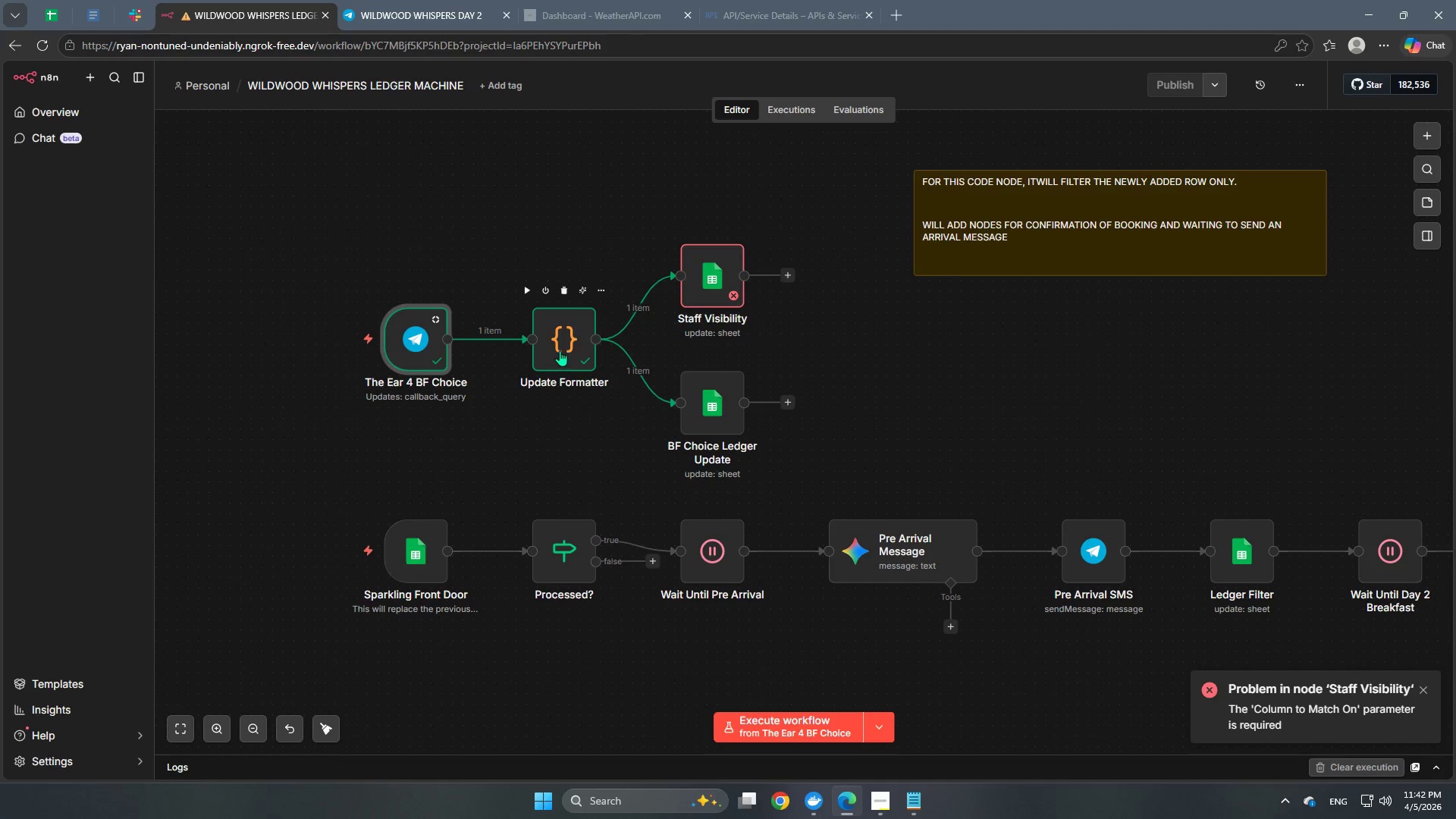 
double_click([560, 349])
 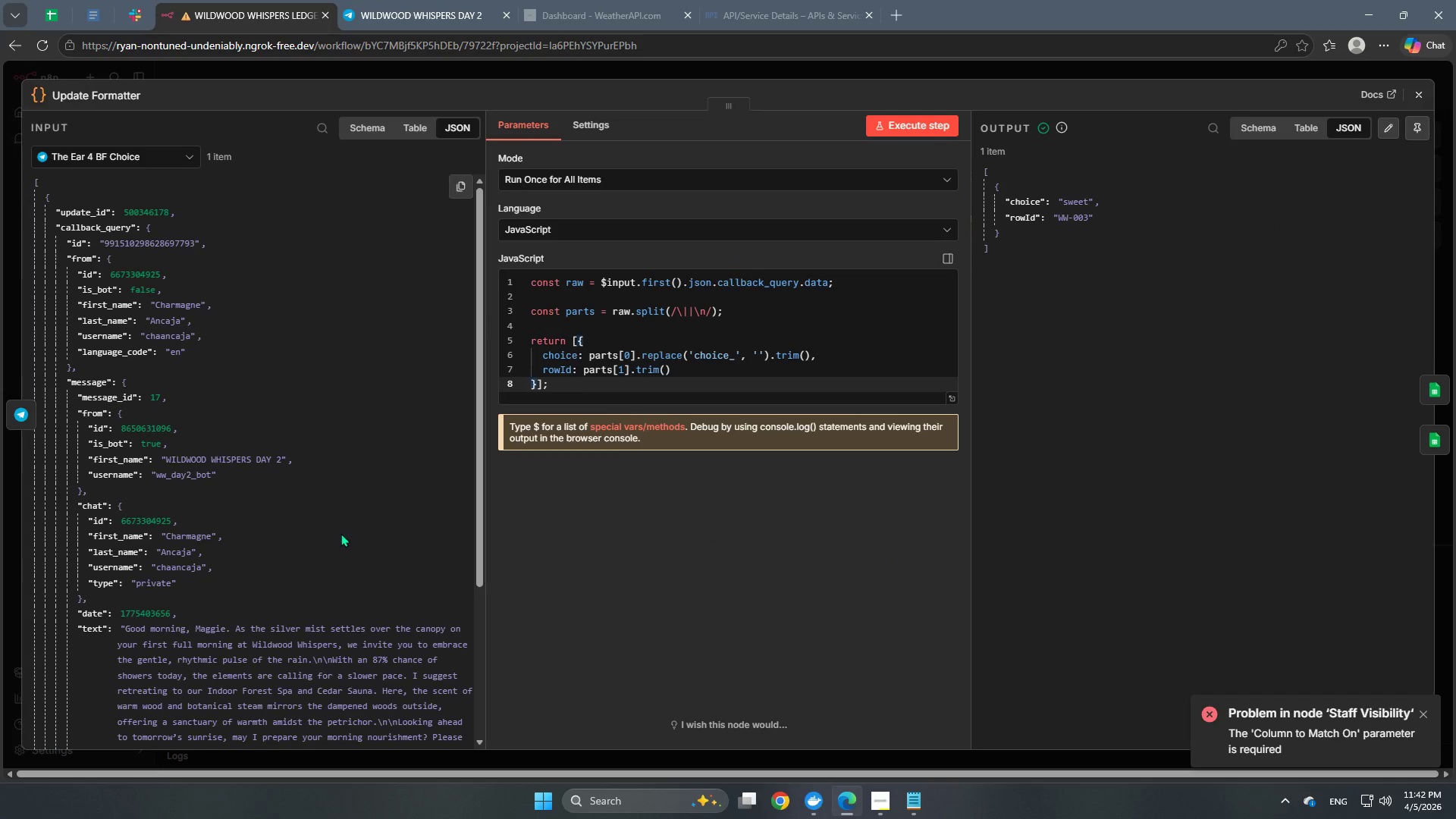 
scroll: coordinate [421, 586], scroll_direction: down, amount: 3.0
 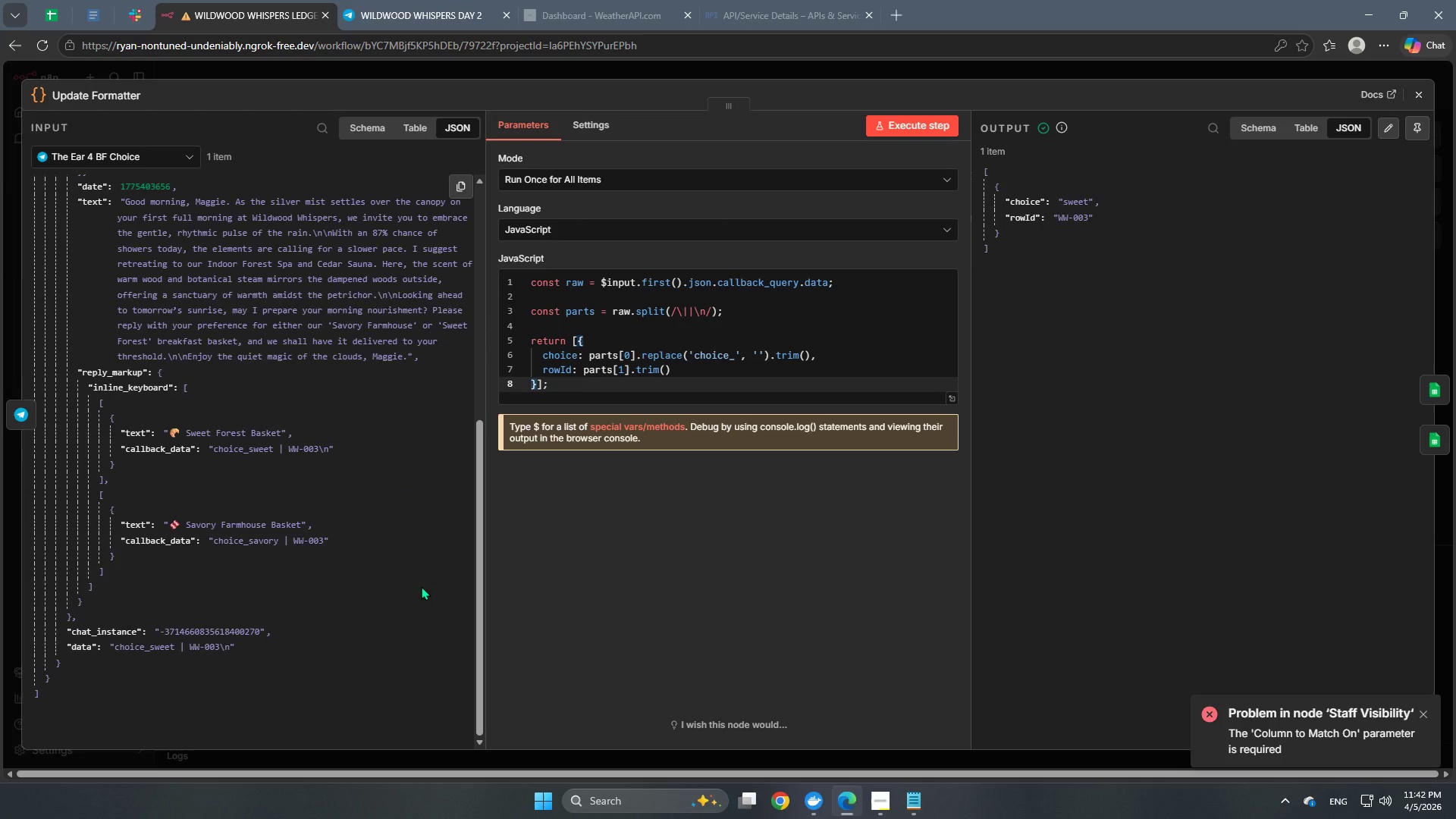 
scroll: coordinate [421, 586], scroll_direction: up, amount: 6.0
 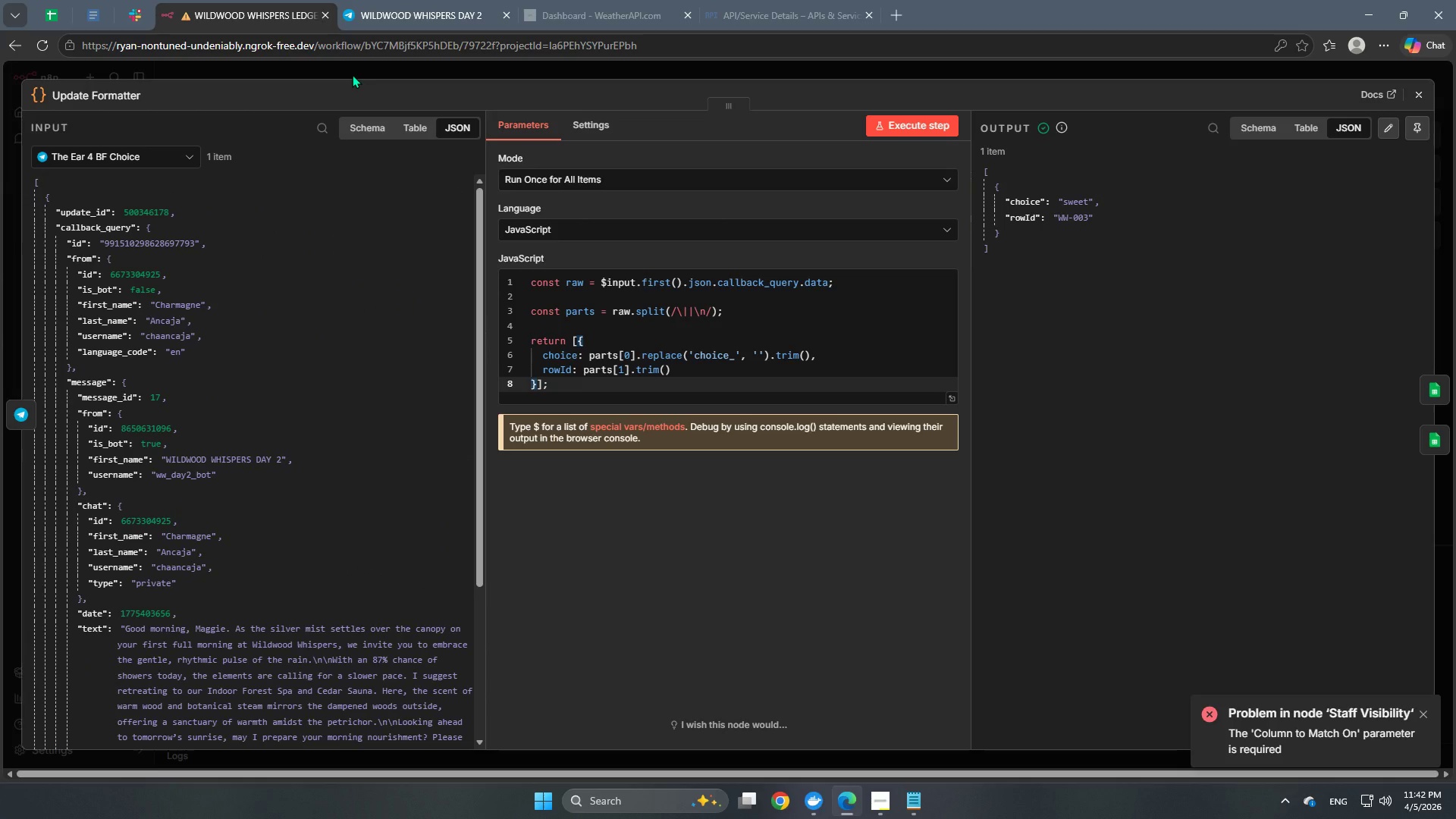 
left_click([352, 74])
 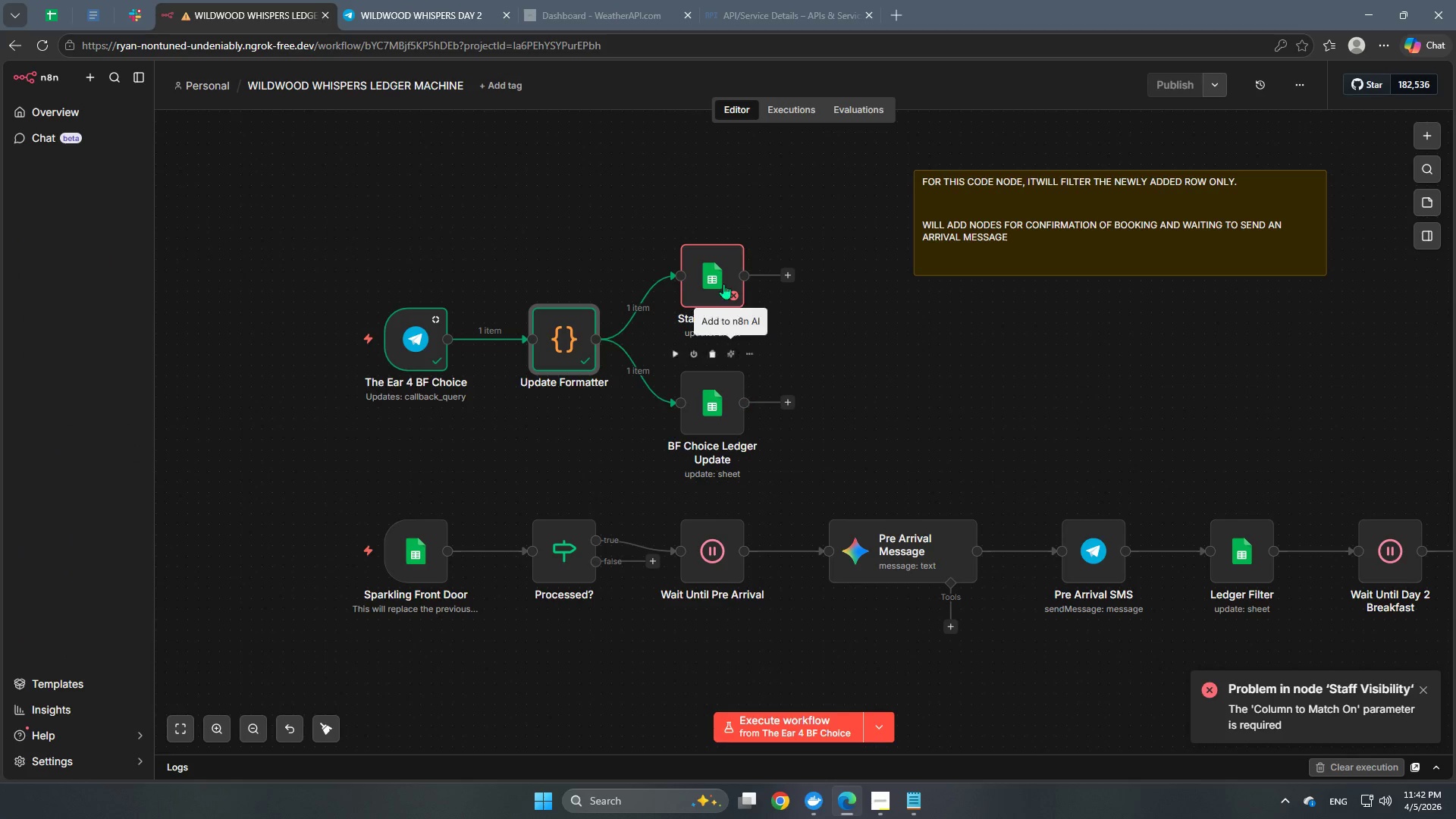 
double_click([720, 271])
 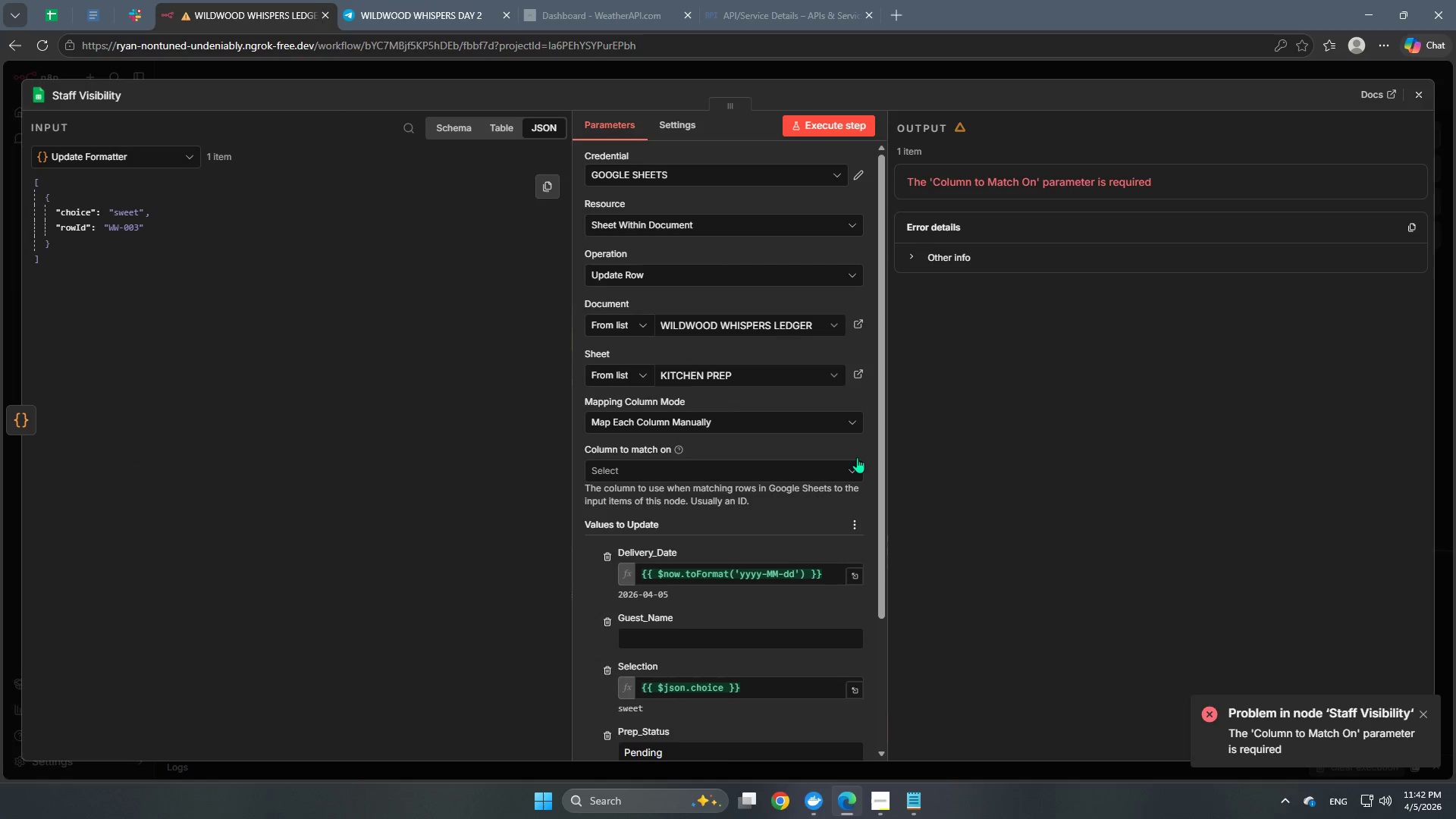 
left_click([662, 481])
 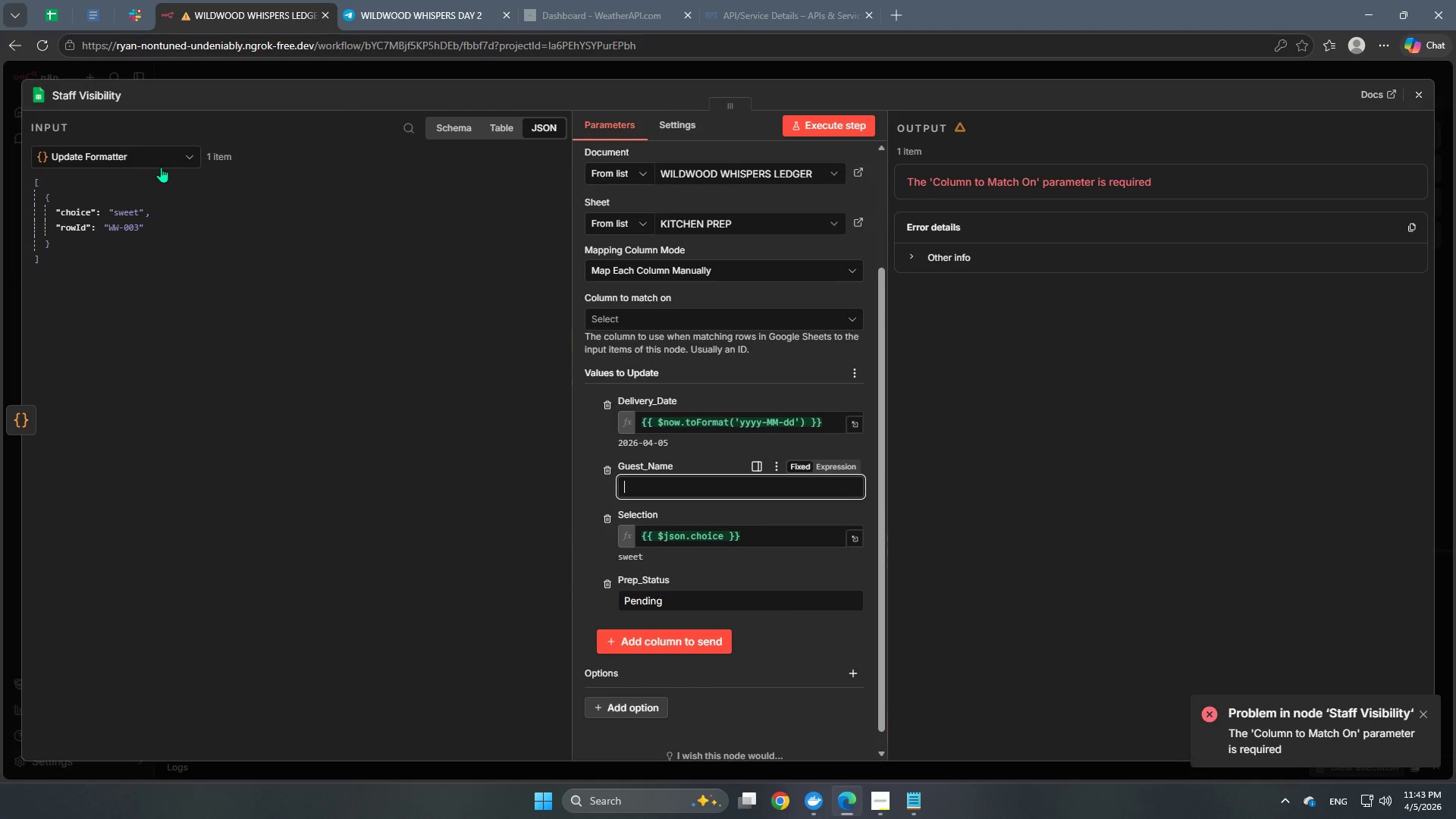 
left_click([161, 167])
 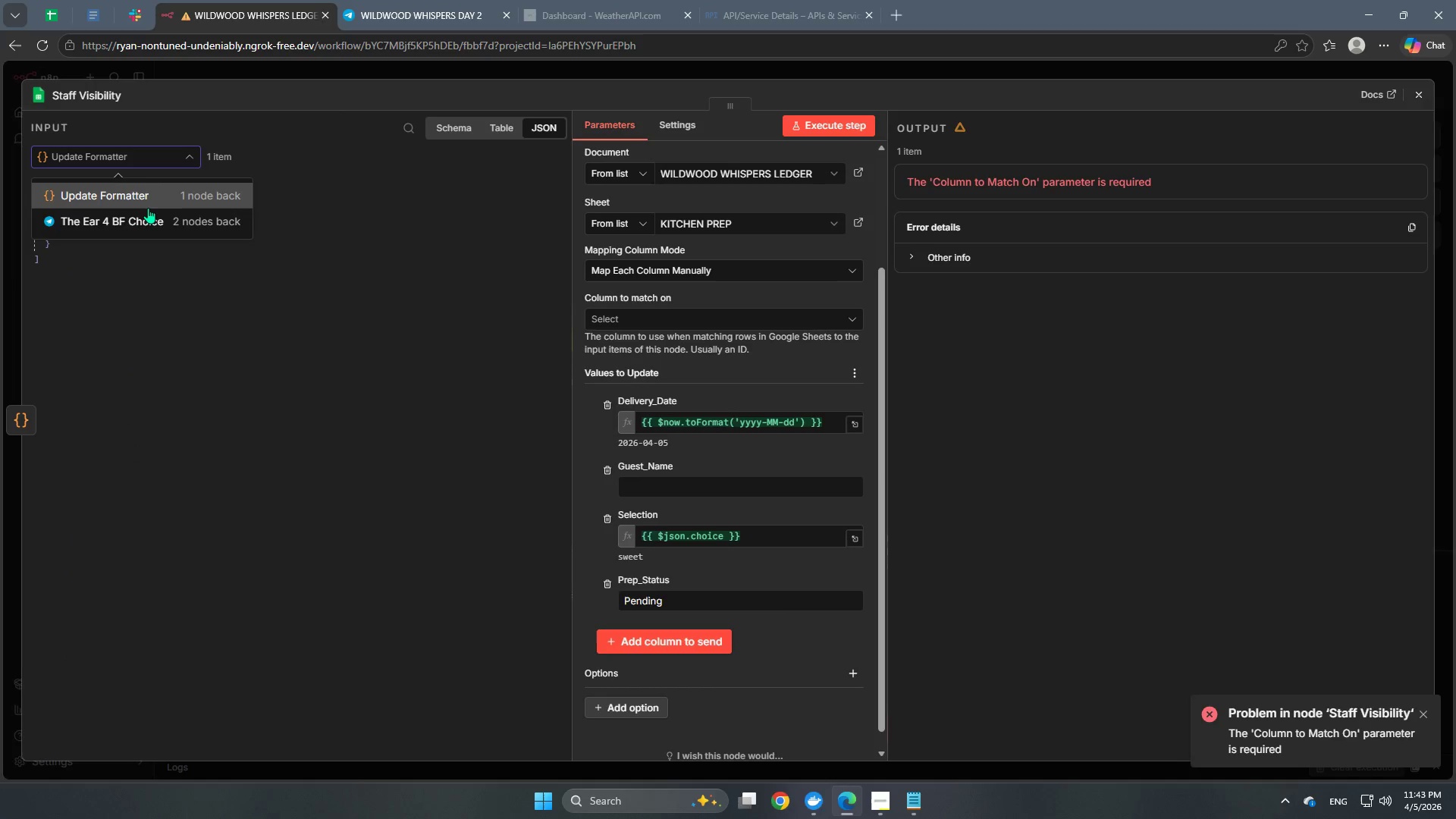 
left_click([148, 208])
 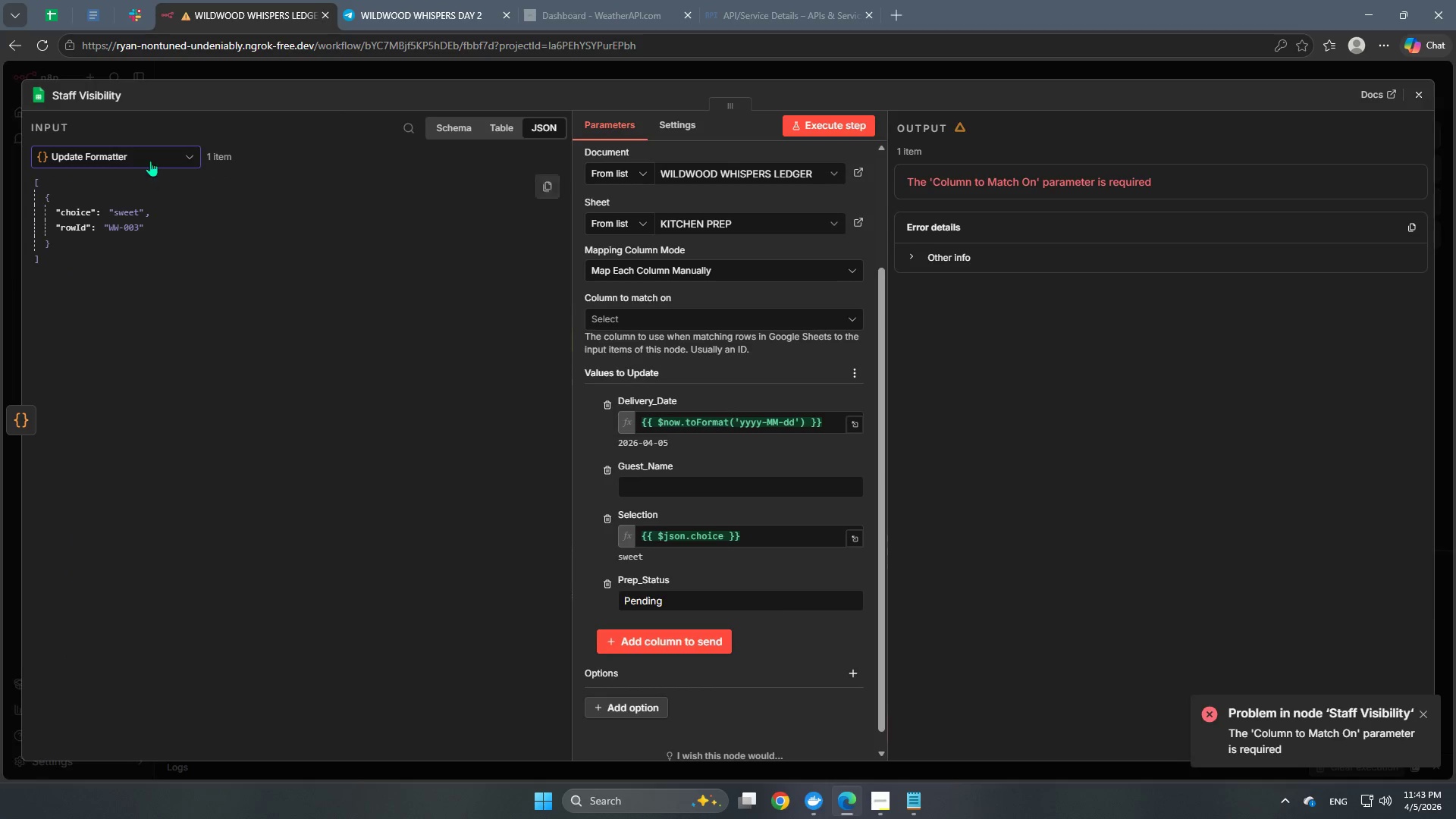 
left_click([153, 149])
 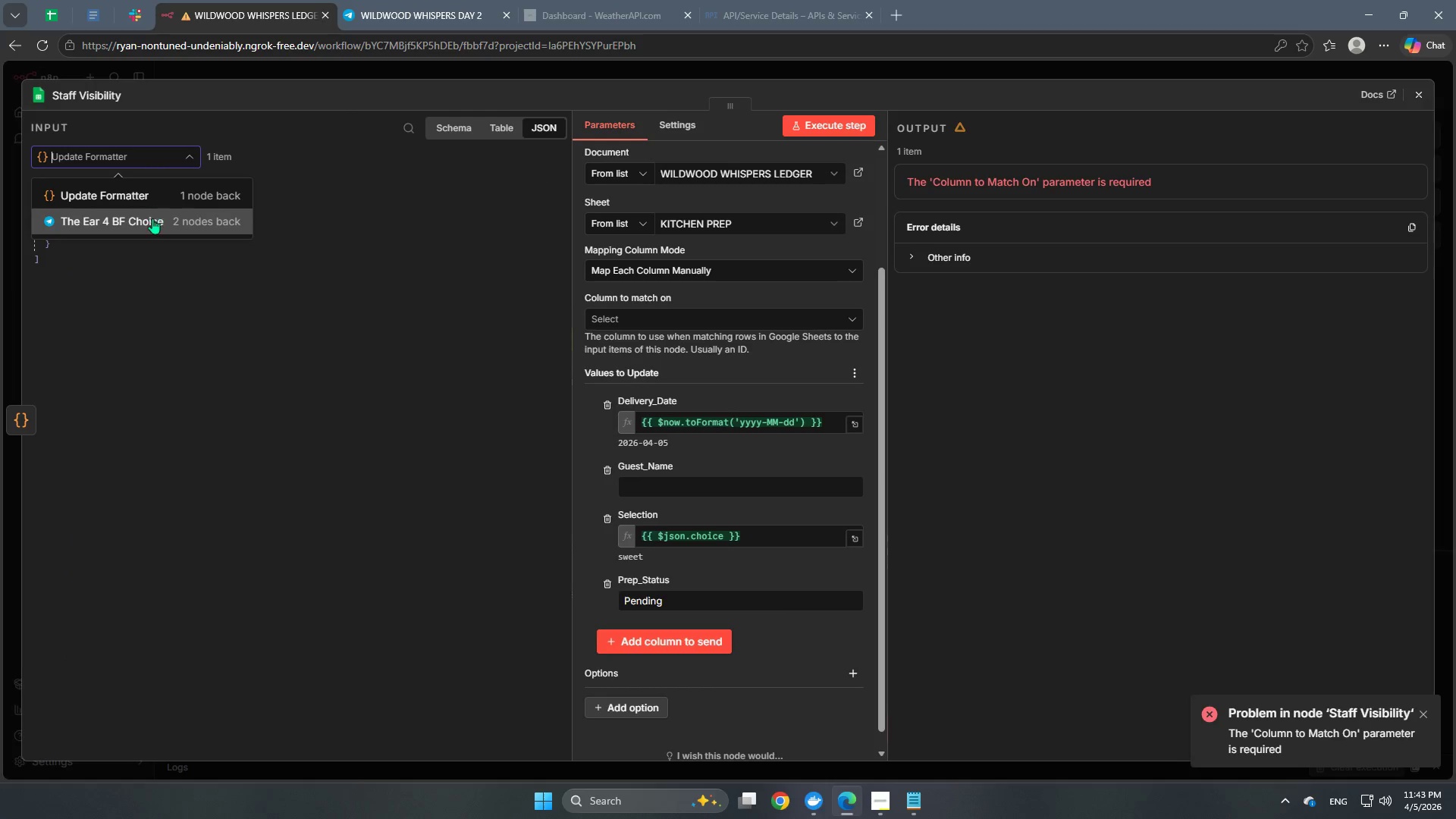 
left_click([152, 221])
 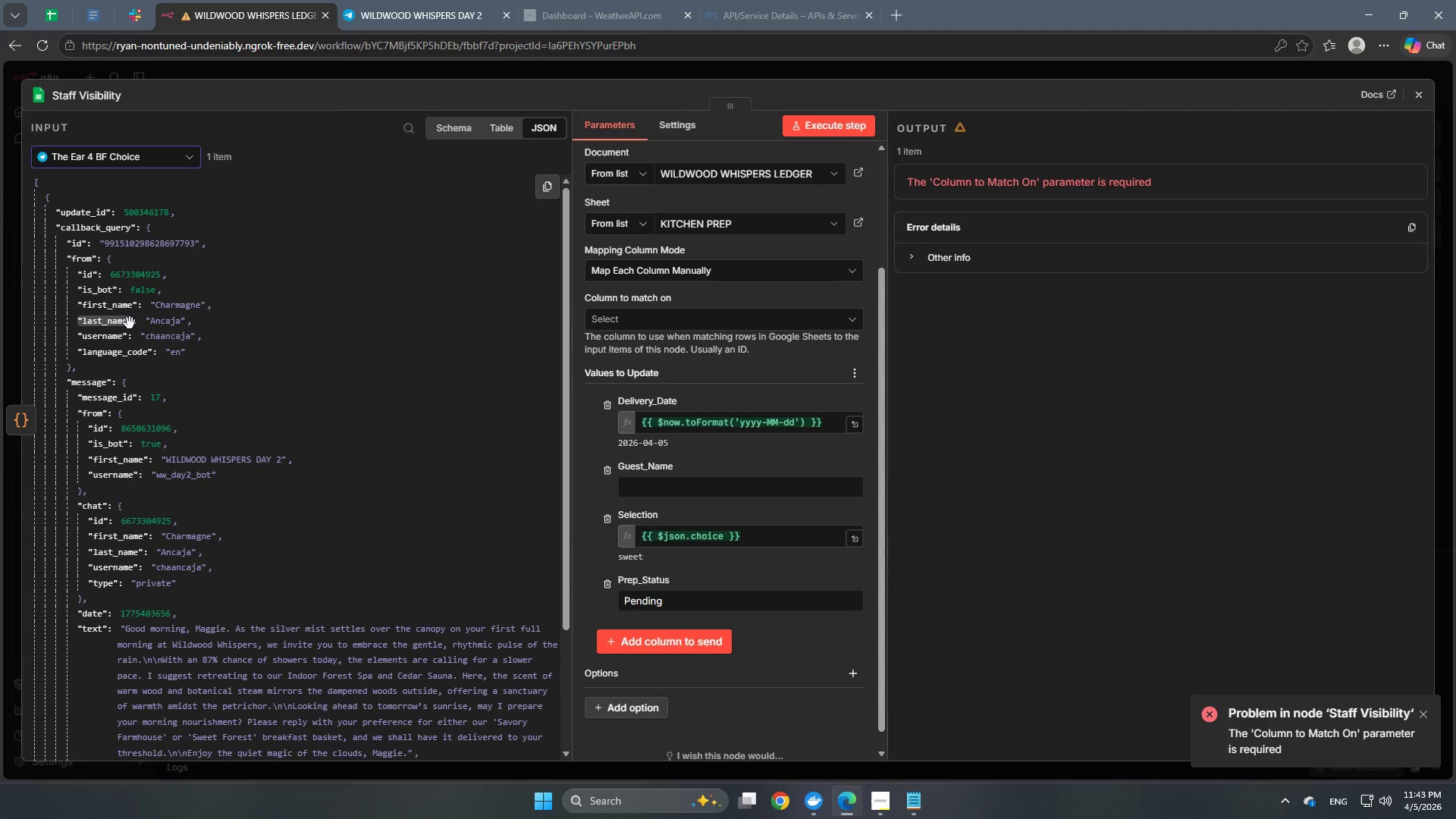 
scroll: coordinate [815, 542], scroll_direction: down, amount: 2.0
 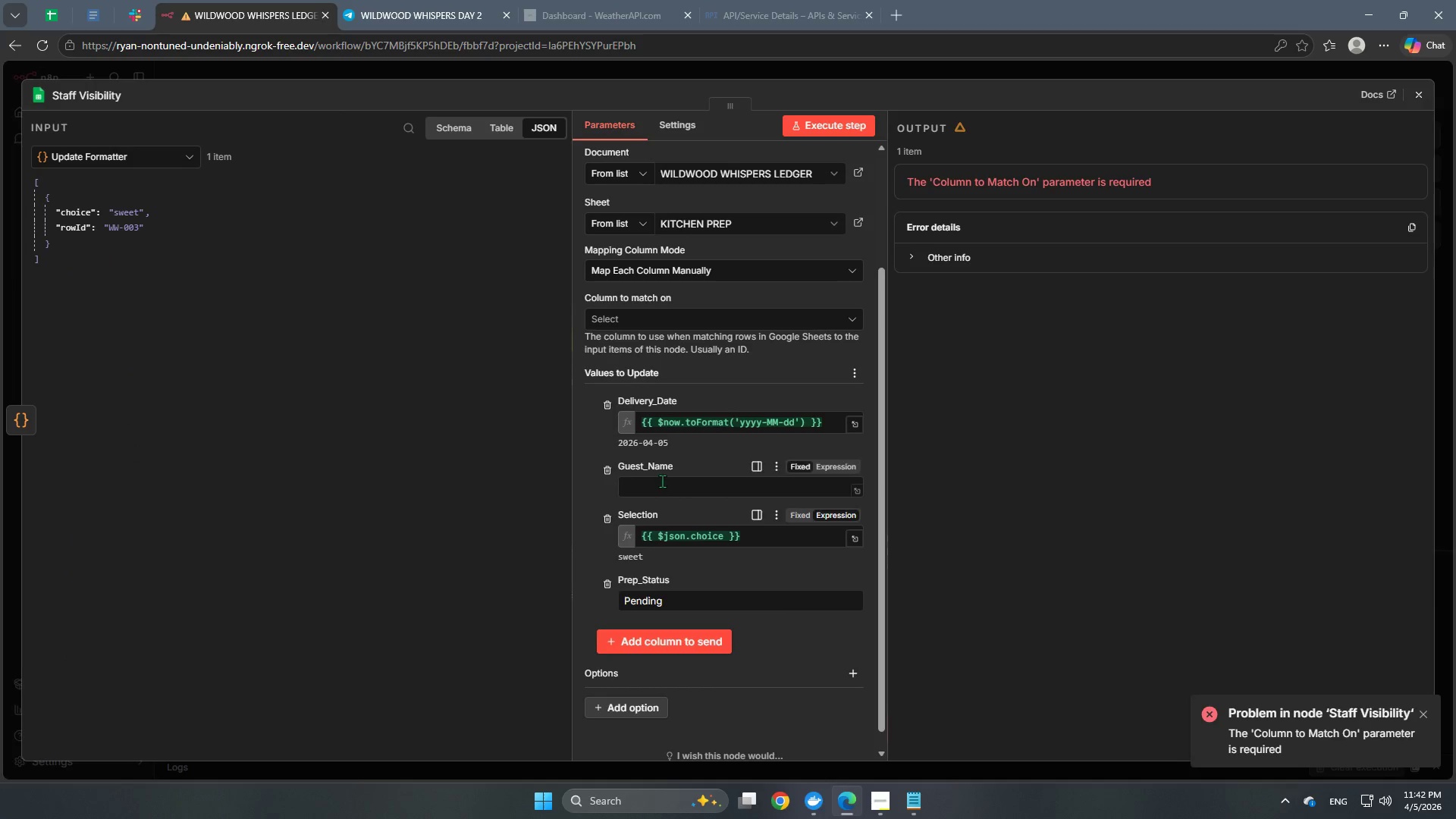 
wait(13.78)
 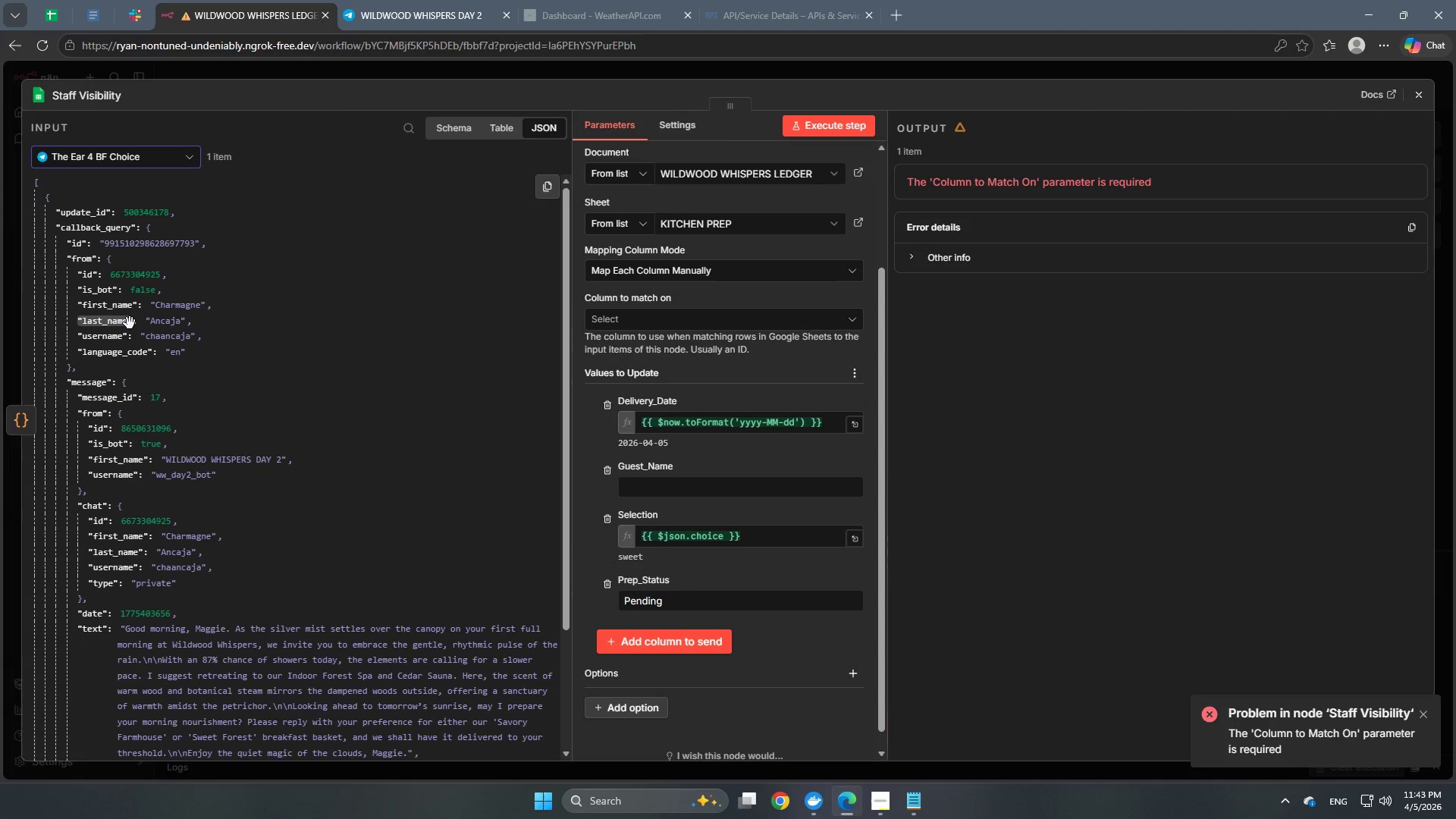 
left_click_drag(start_coordinate=[105, 308], to_coordinate=[658, 484])
 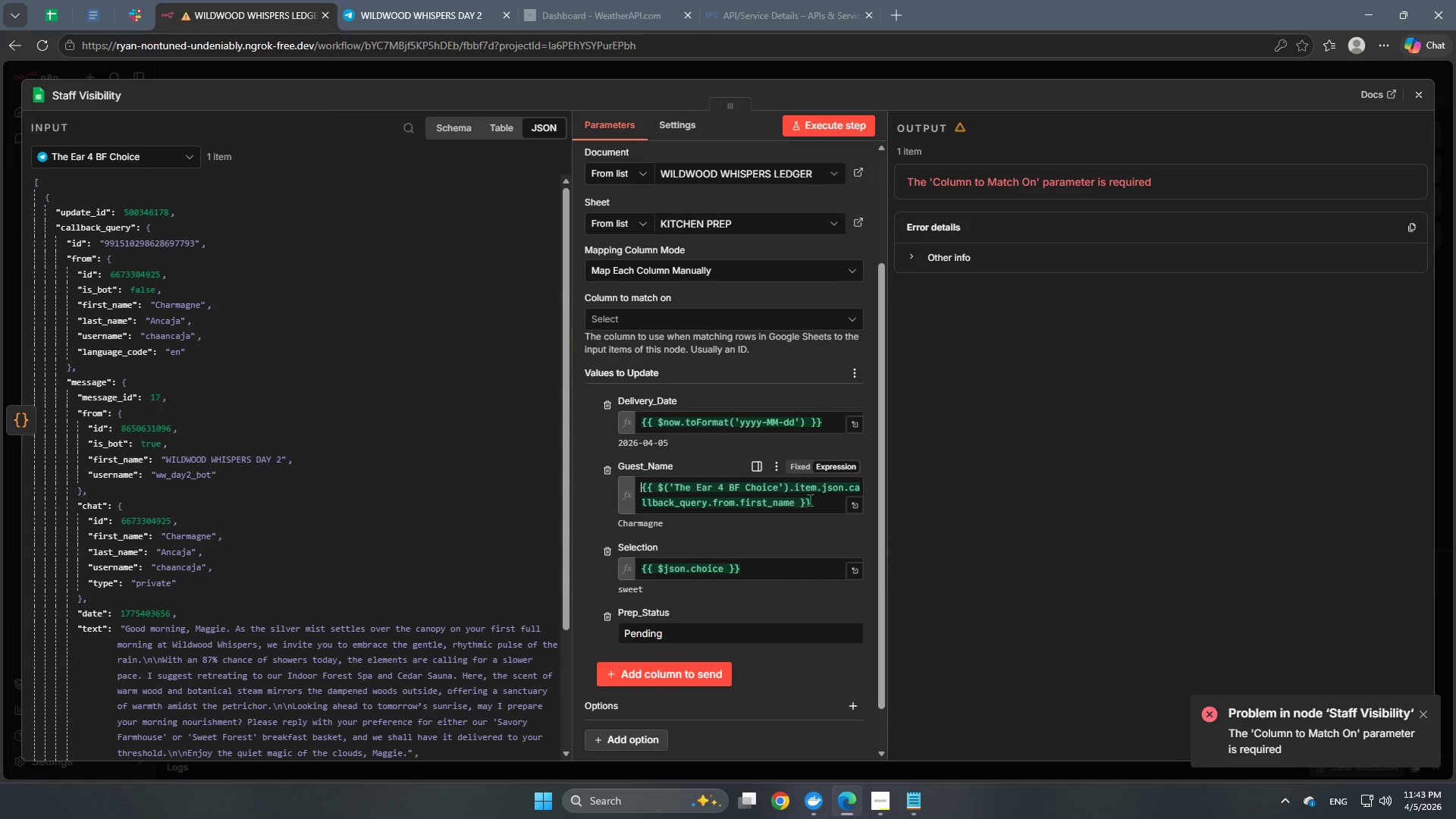 
left_click([825, 500])
 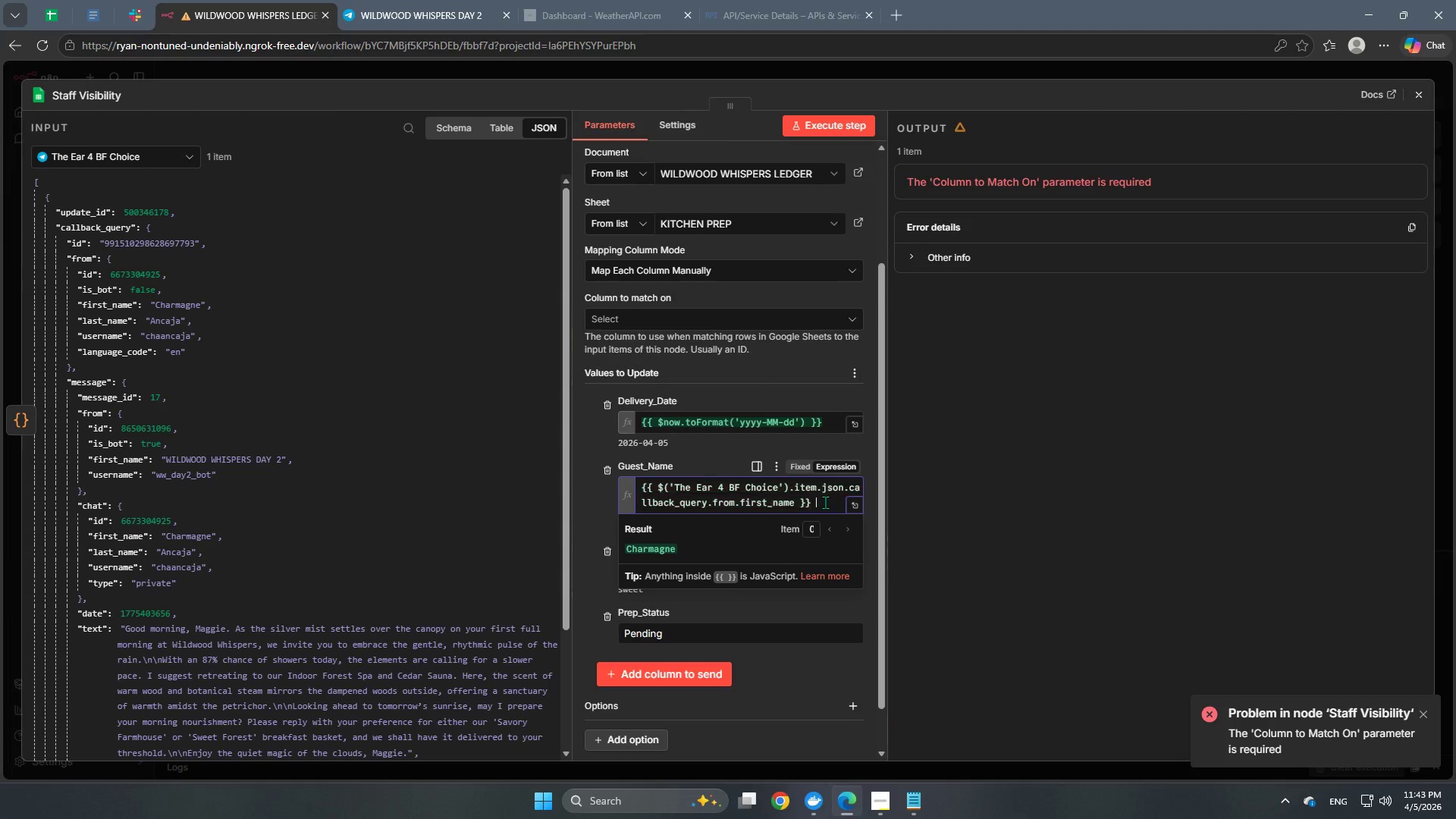 
key(Space)
 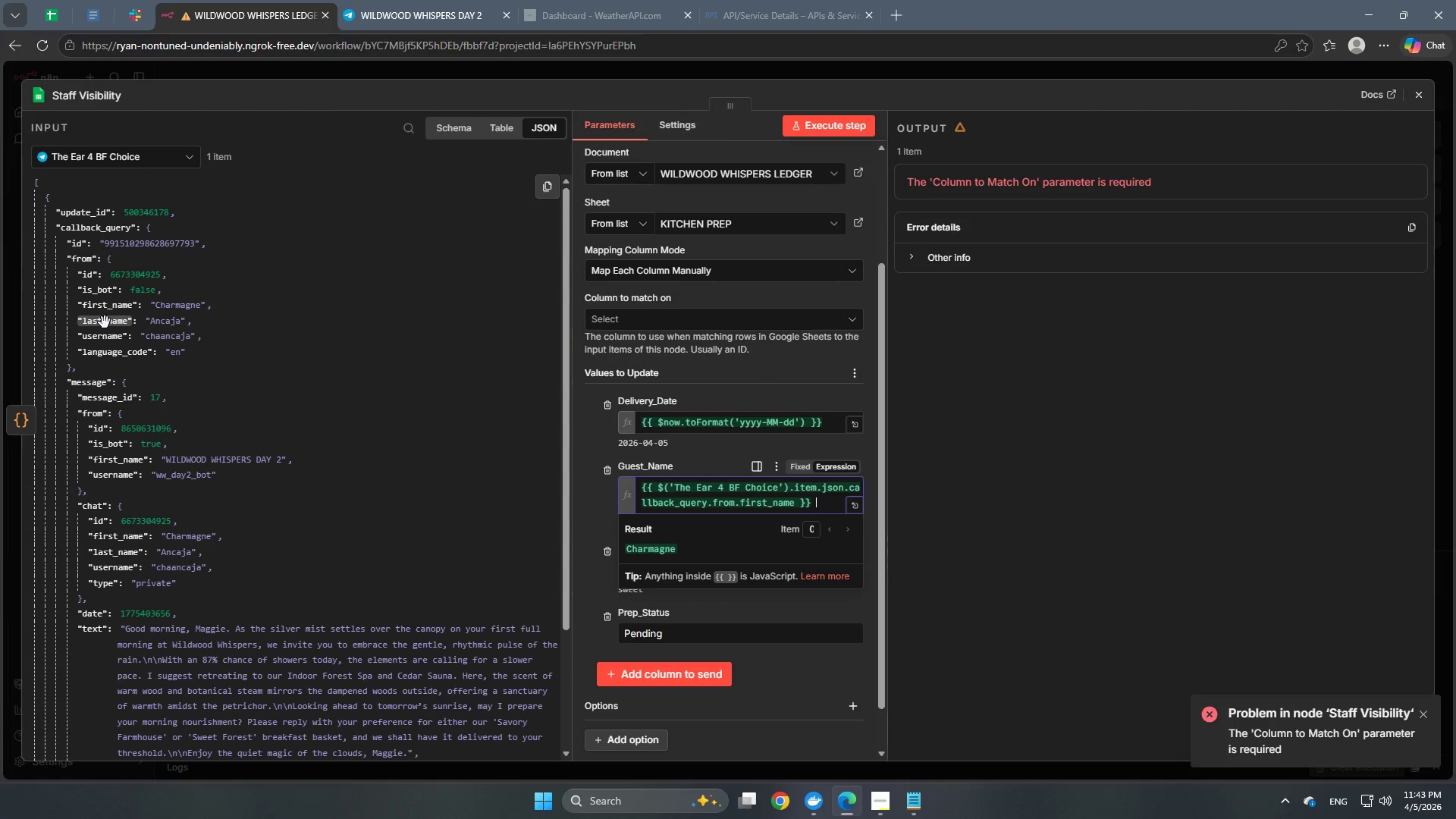 
left_click_drag(start_coordinate=[105, 322], to_coordinate=[833, 512])
 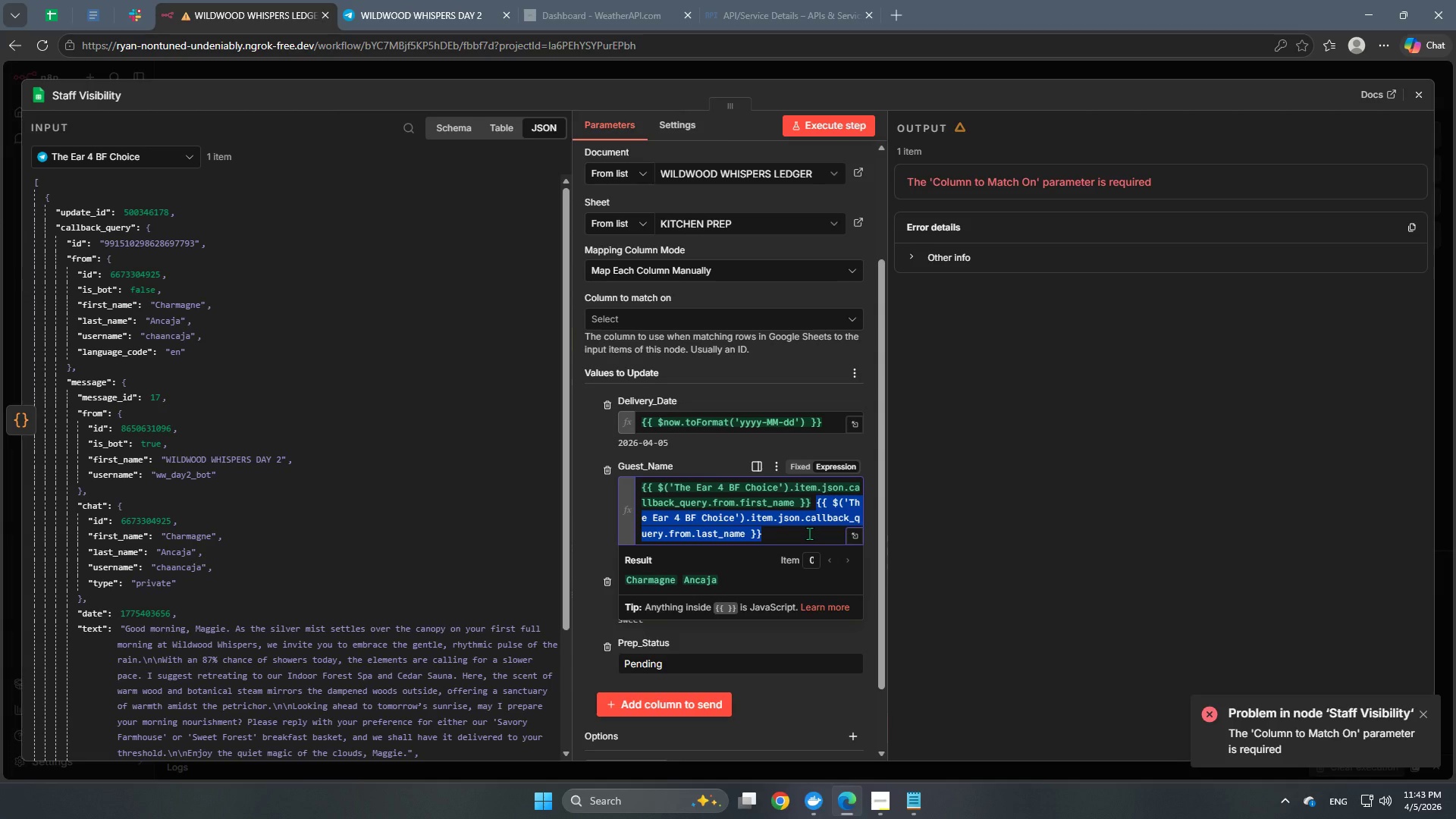 
left_click([809, 533])
 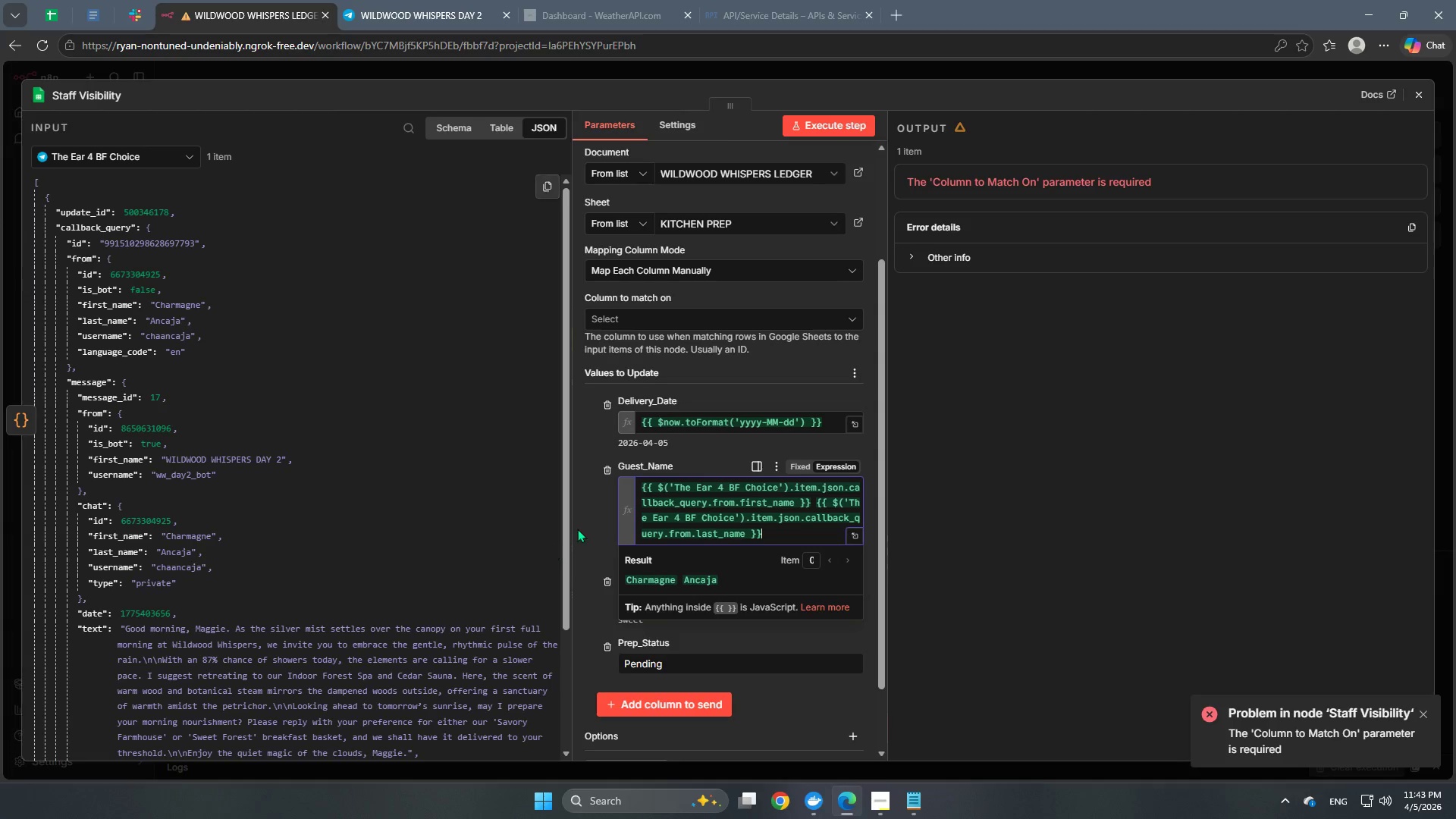 
left_click([587, 519])
 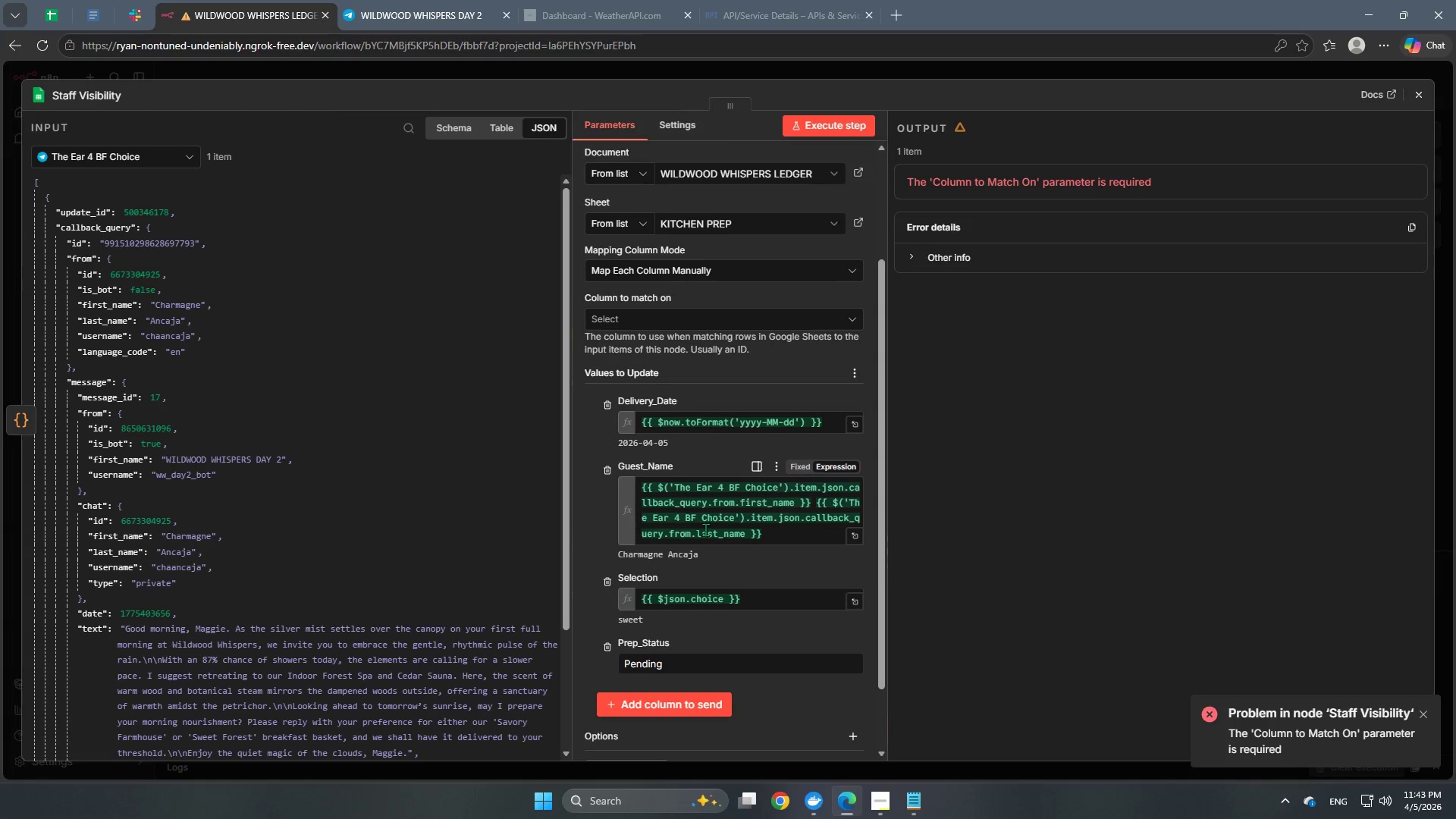 
left_click([829, 121])
 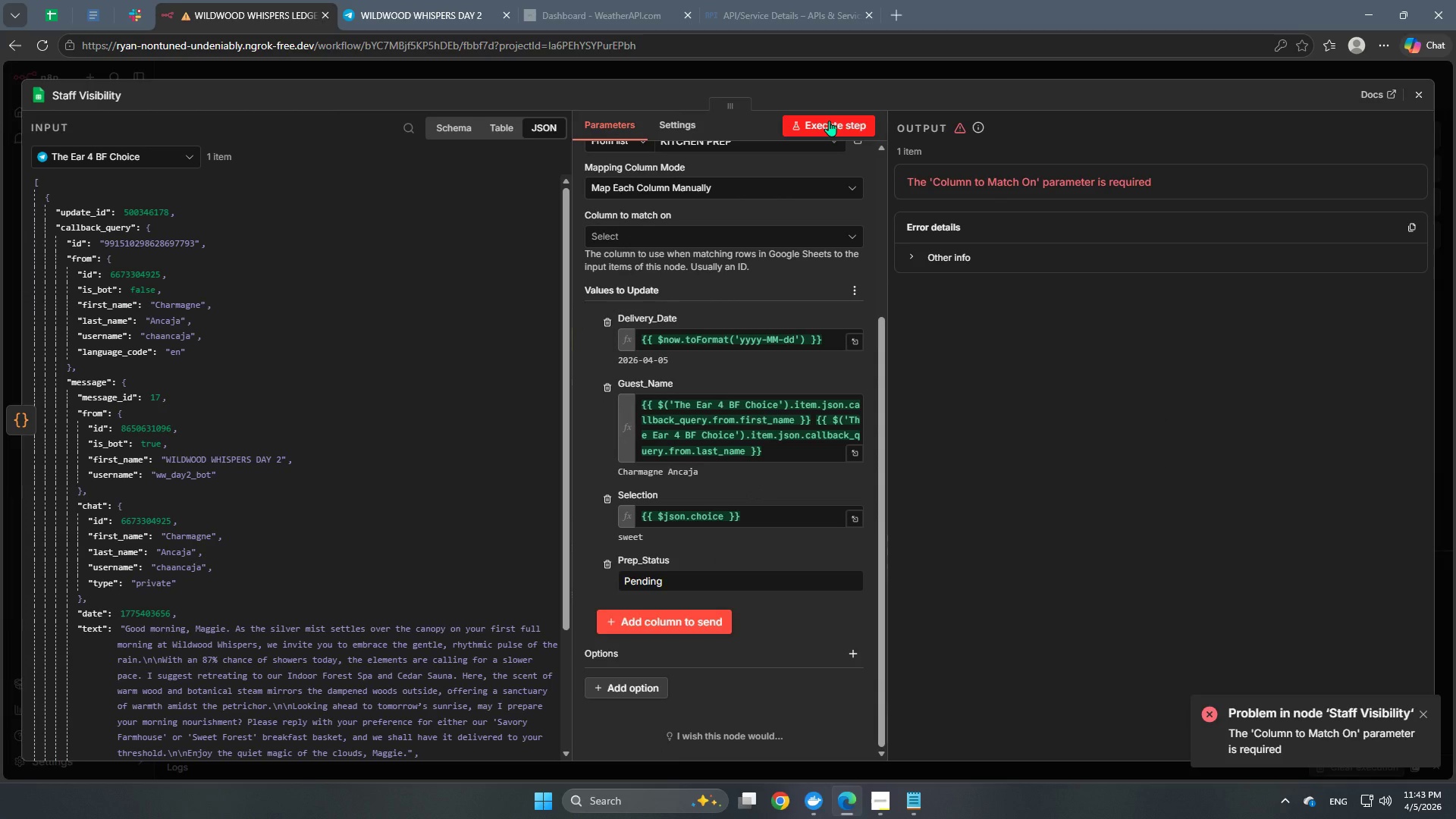 
scroll: coordinate [713, 547], scroll_direction: down, amount: 6.0
 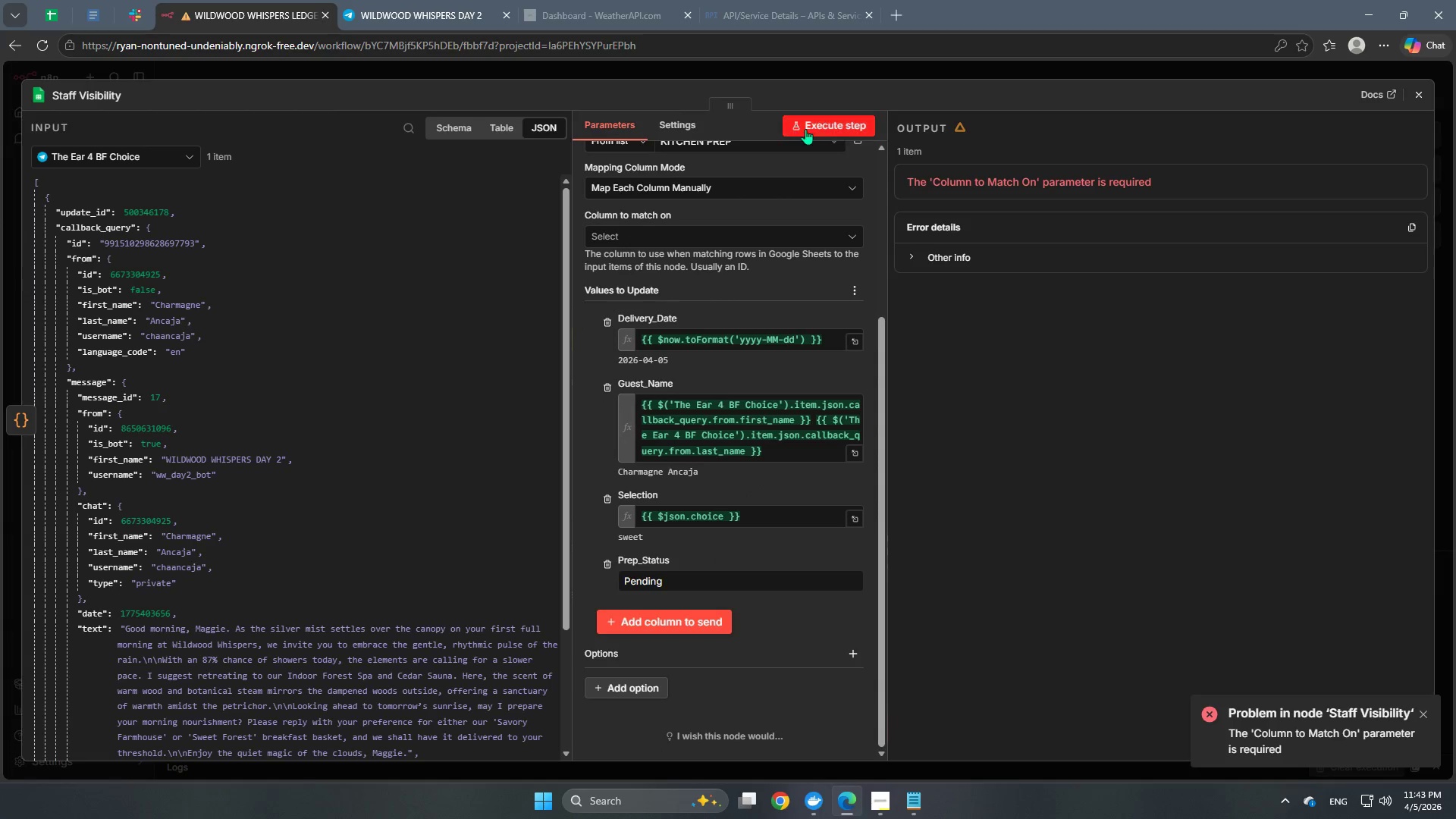 
left_click([687, 394])
 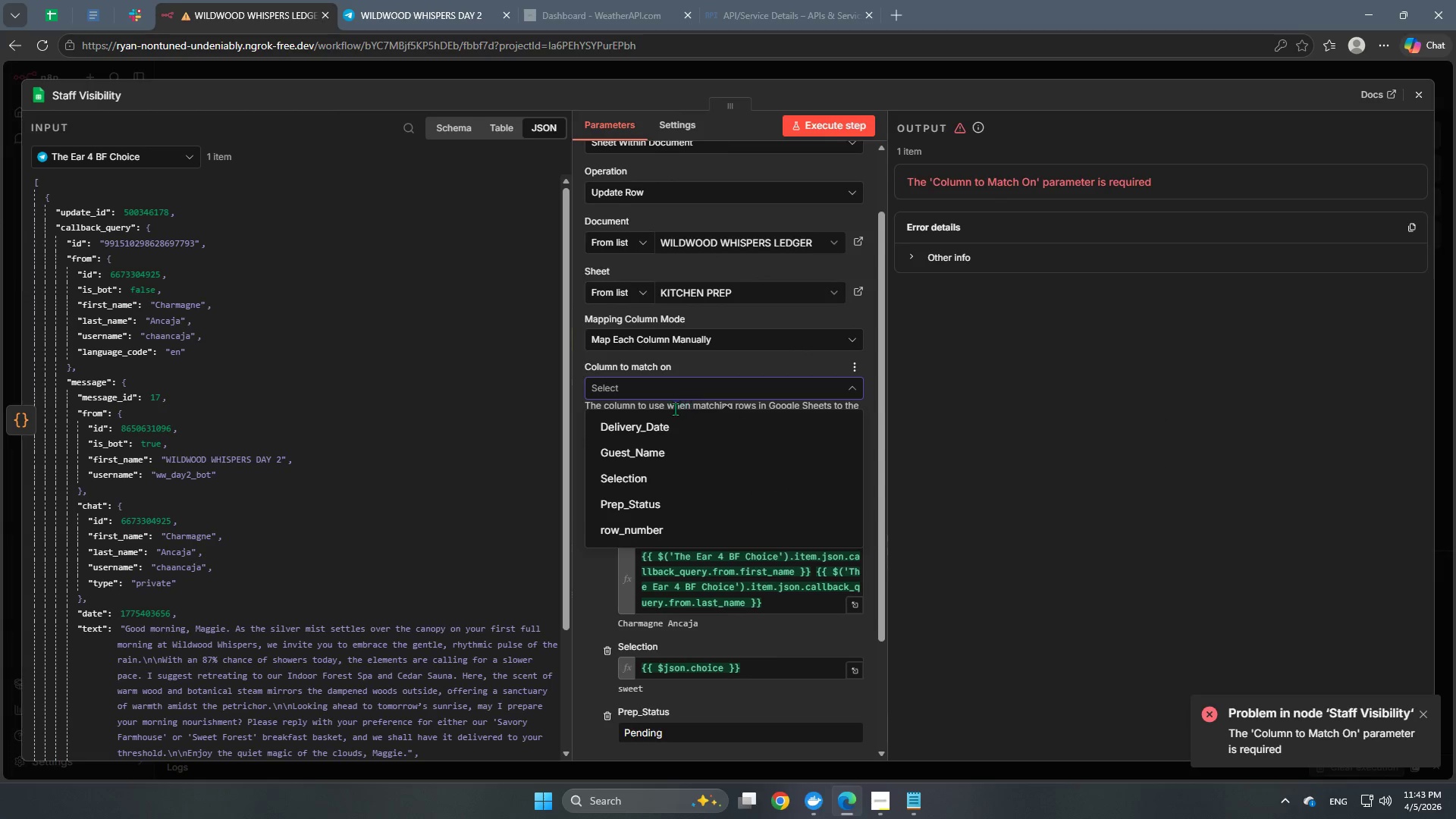 
left_click([678, 521])
 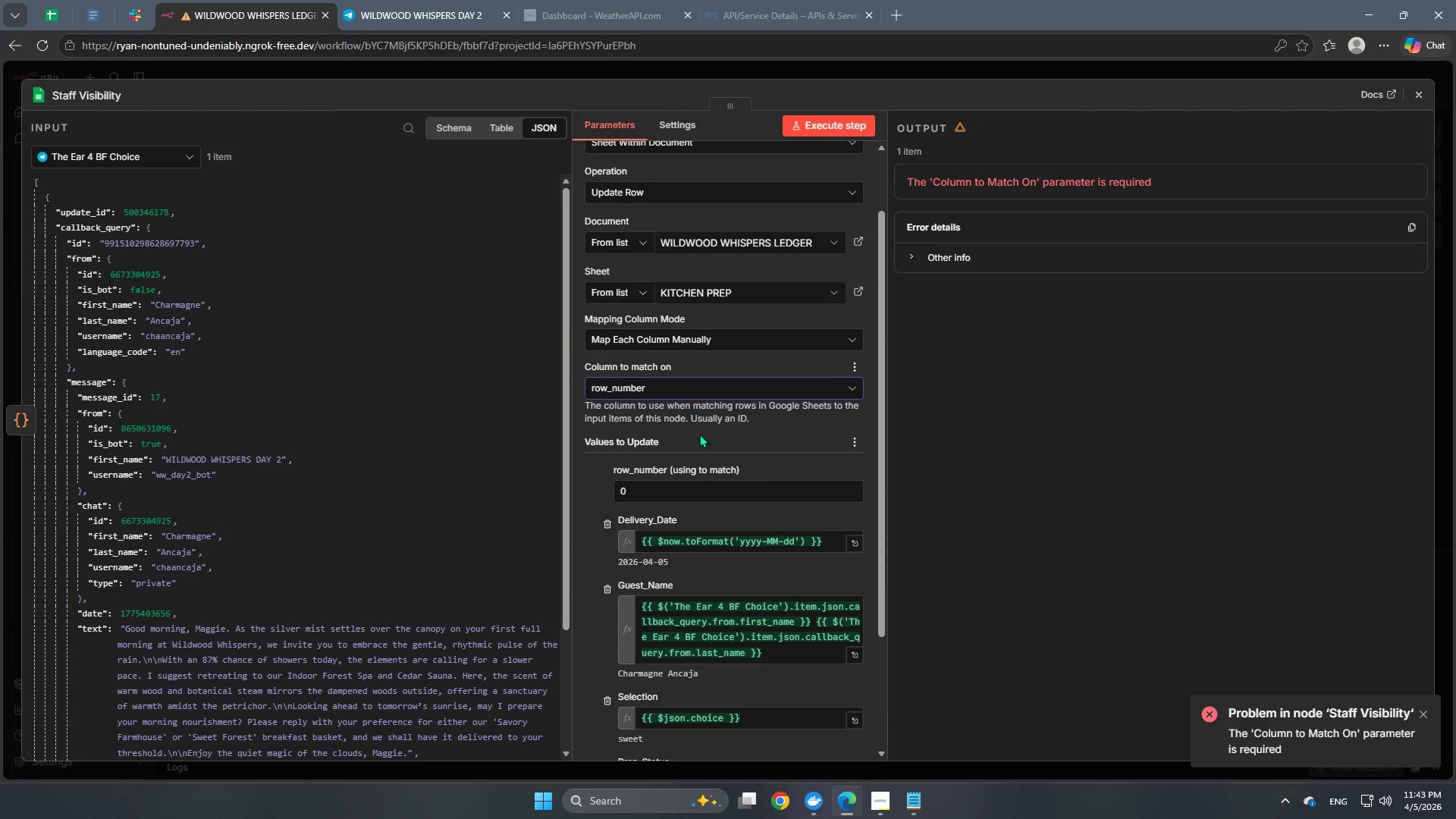 
scroll: coordinate [753, 414], scroll_direction: up, amount: 2.0
 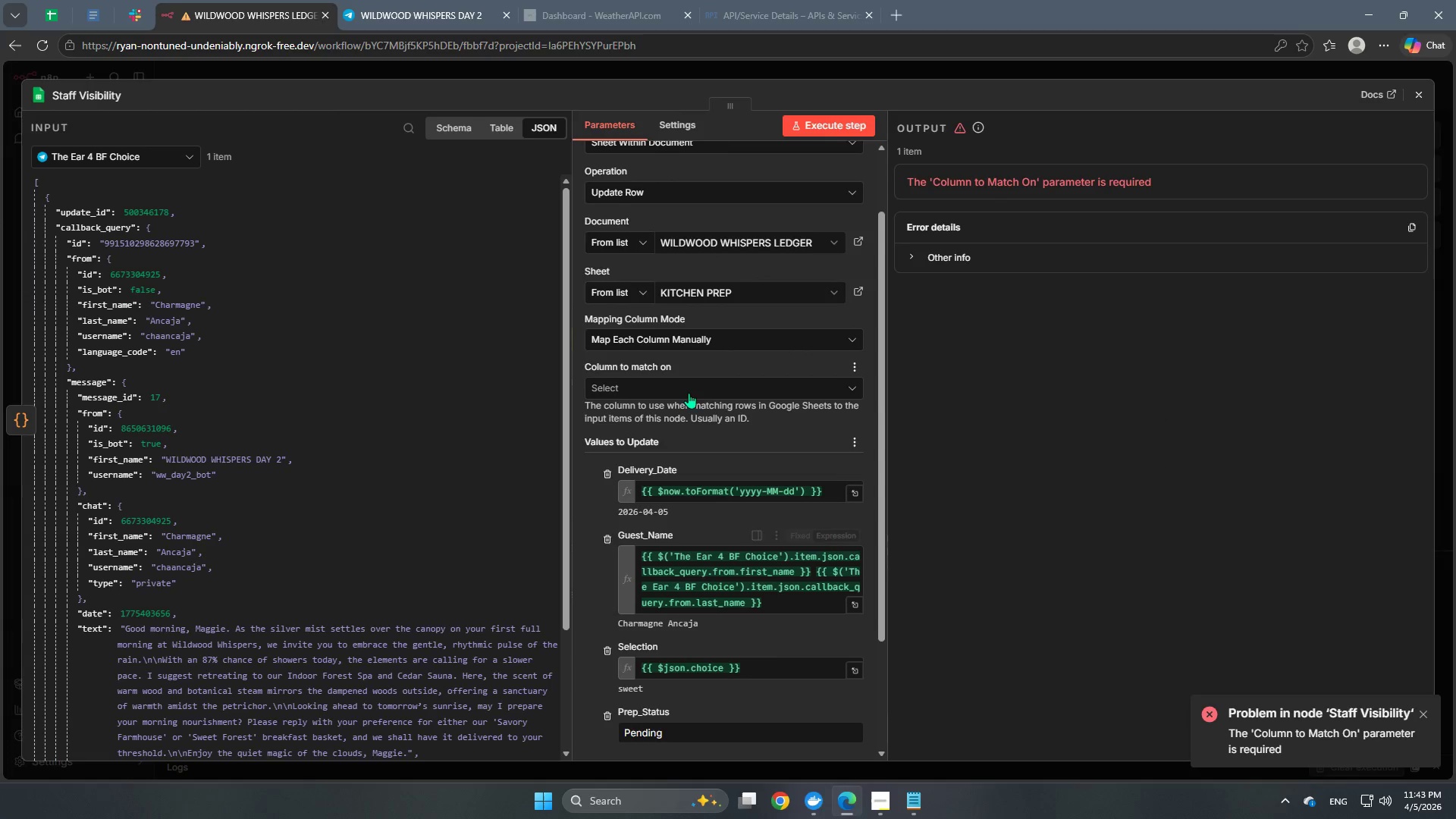 
left_click([684, 491])
 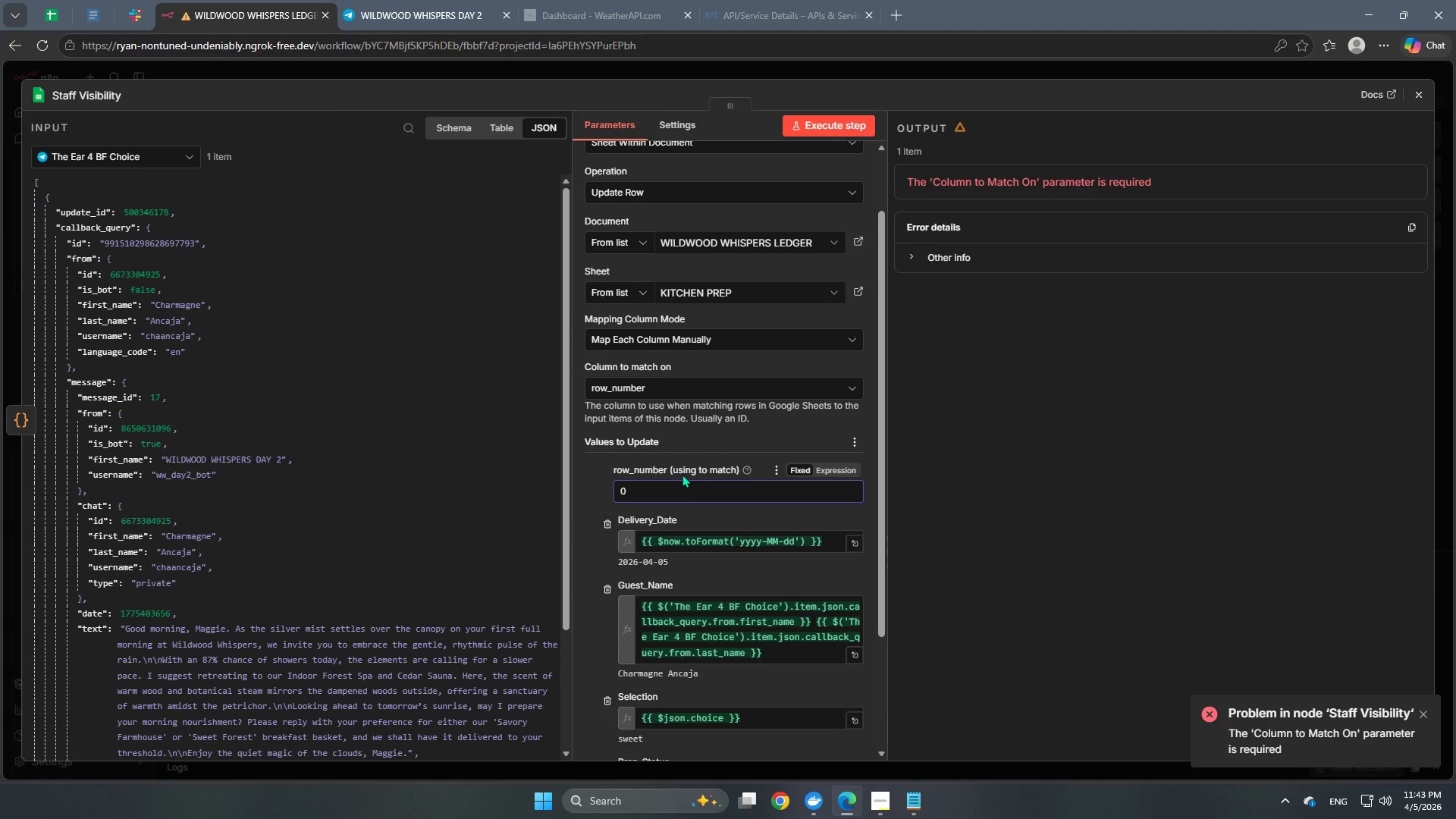 
key(Backspace)
 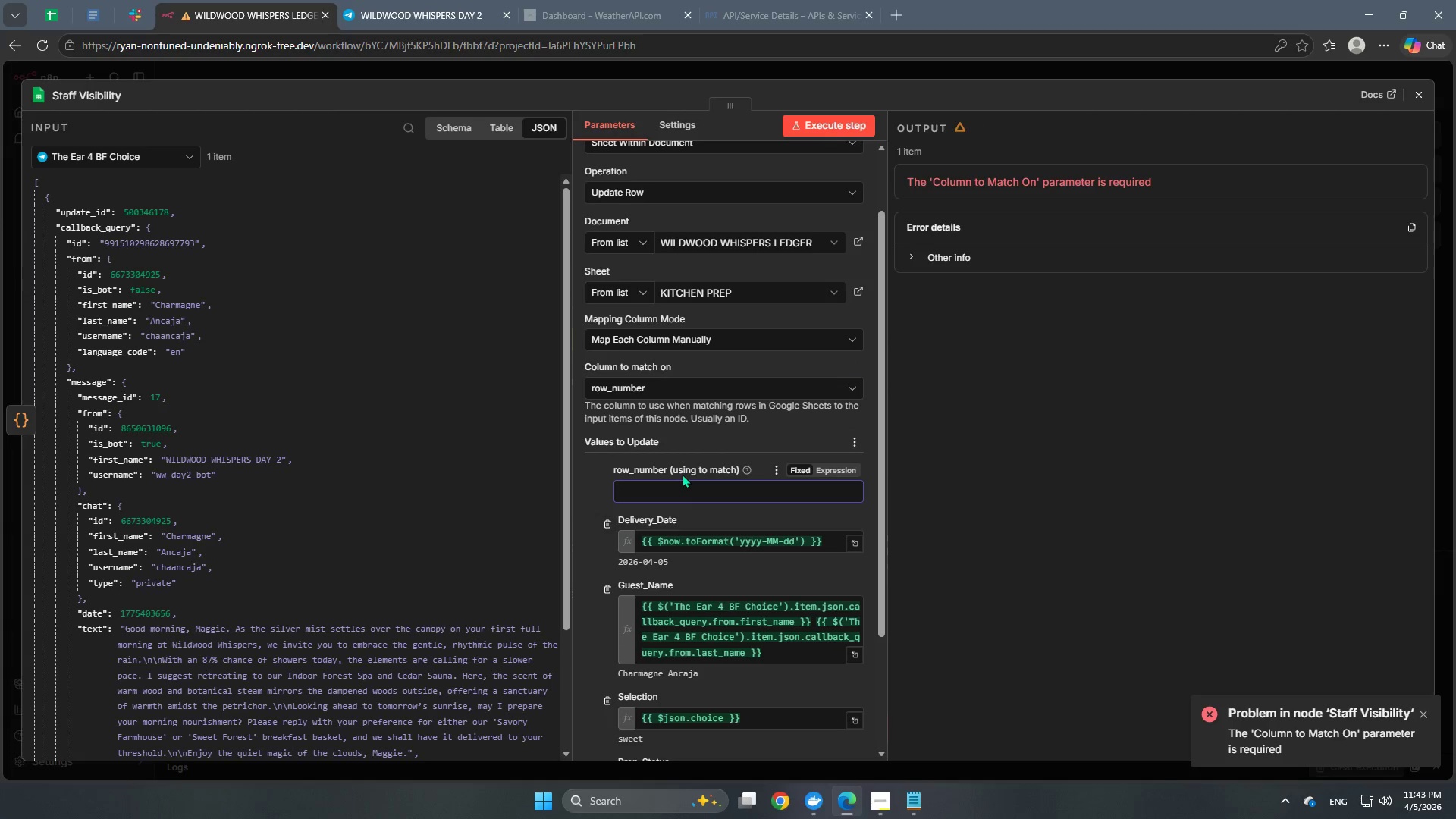 
scroll: coordinate [679, 468], scroll_direction: none, amount: 0.0
 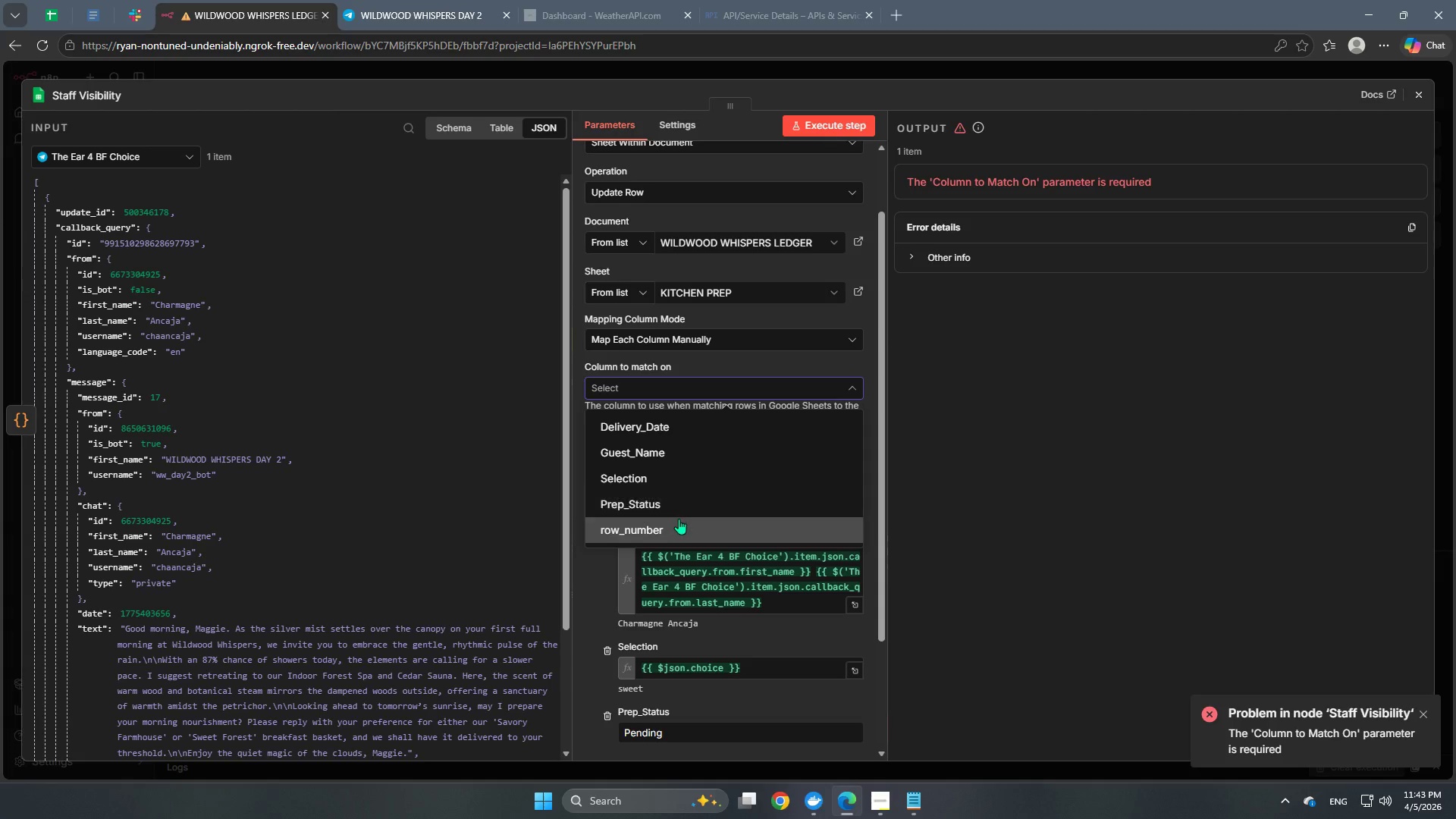 
key(Numpad2)
 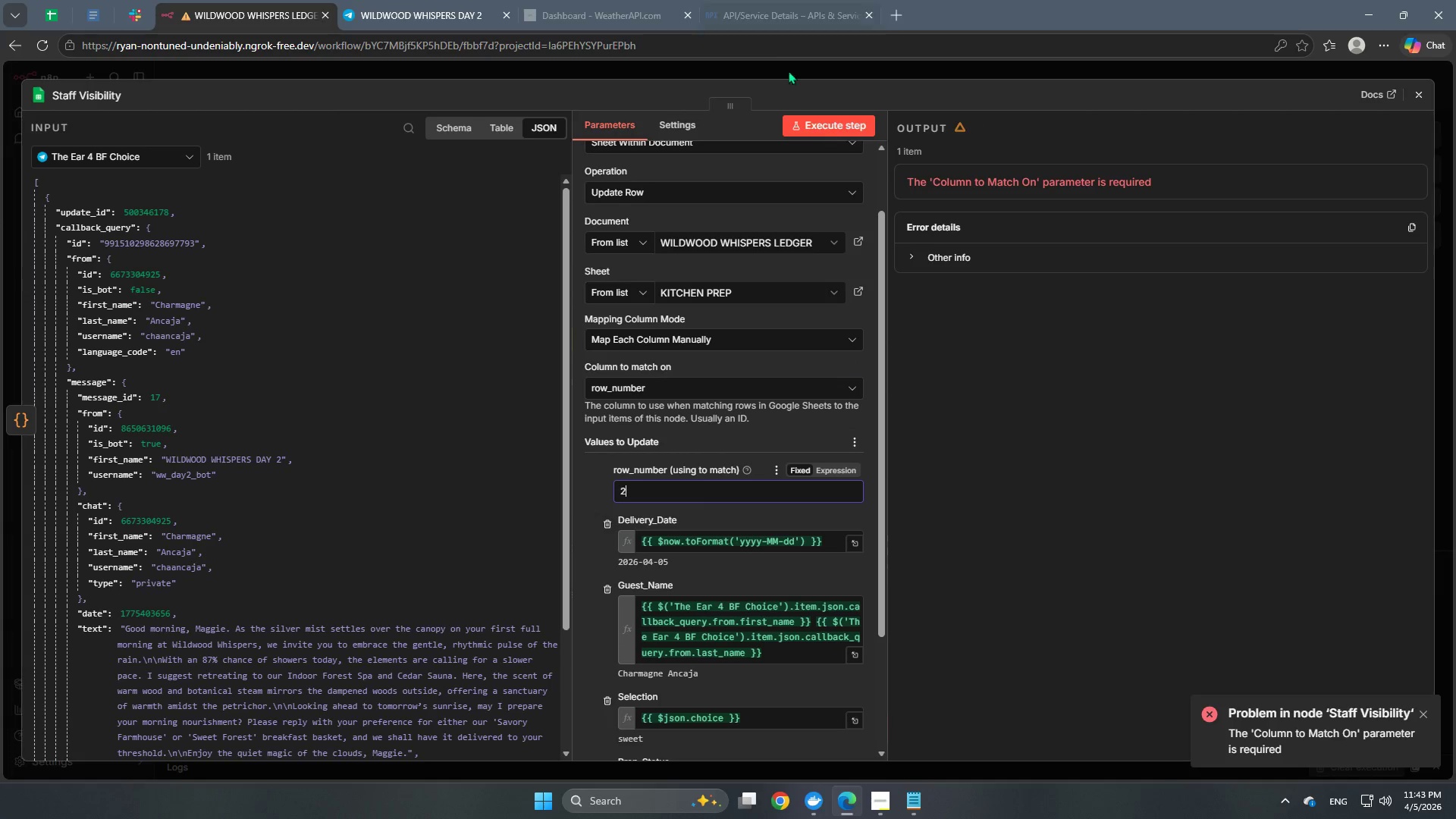 
left_click([818, 133])
 